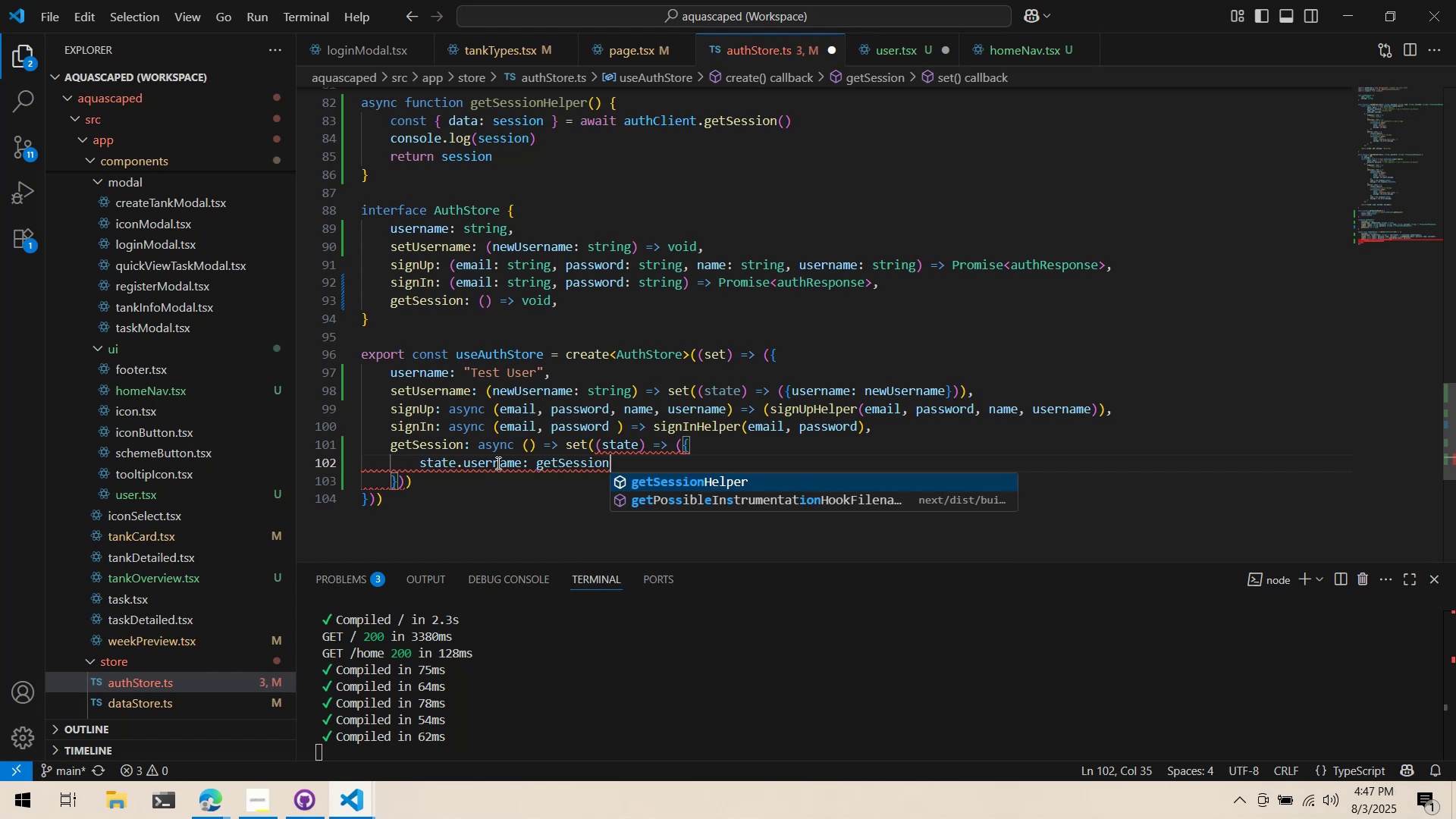 
key(Enter)
 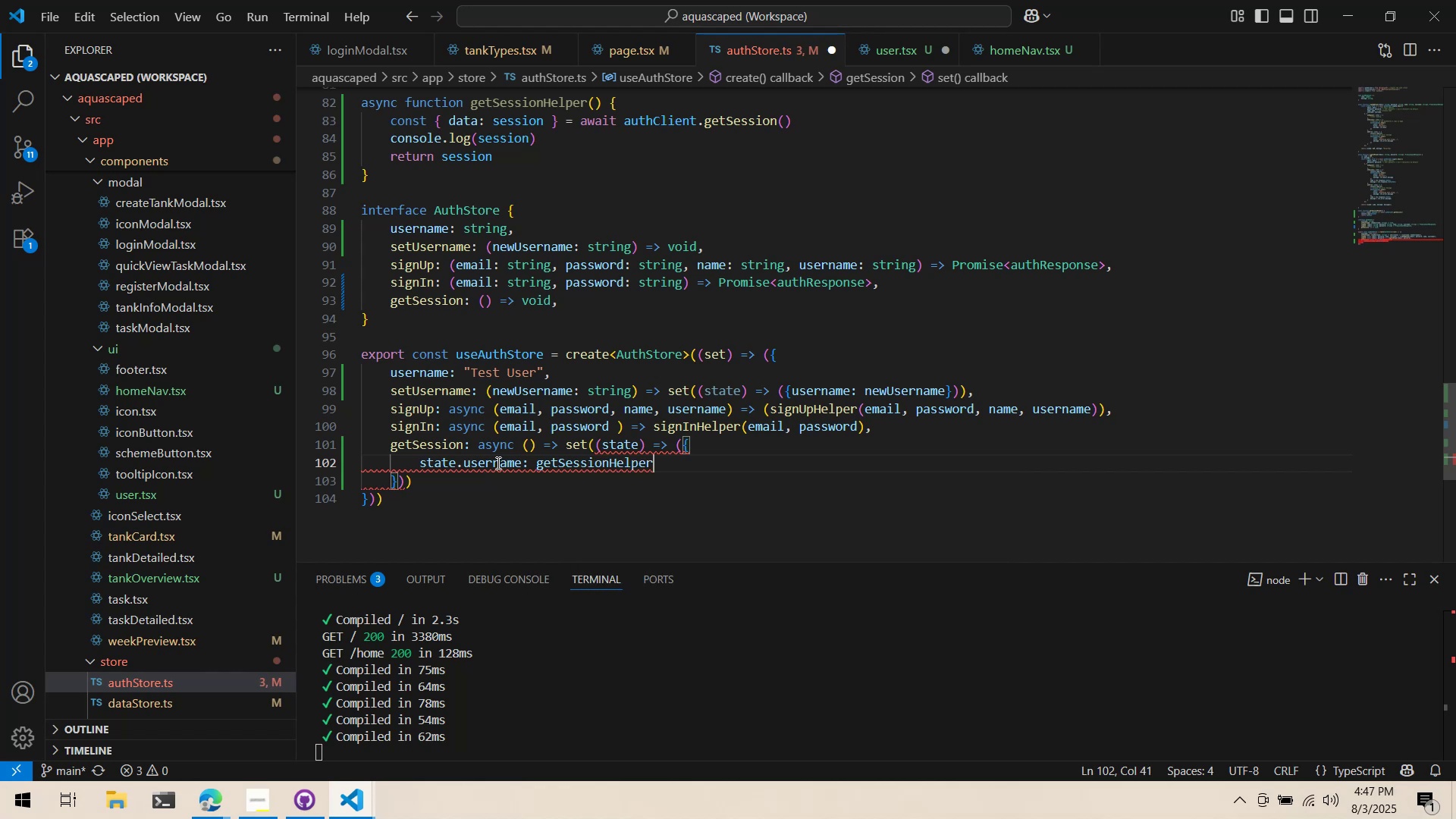 
type(())
 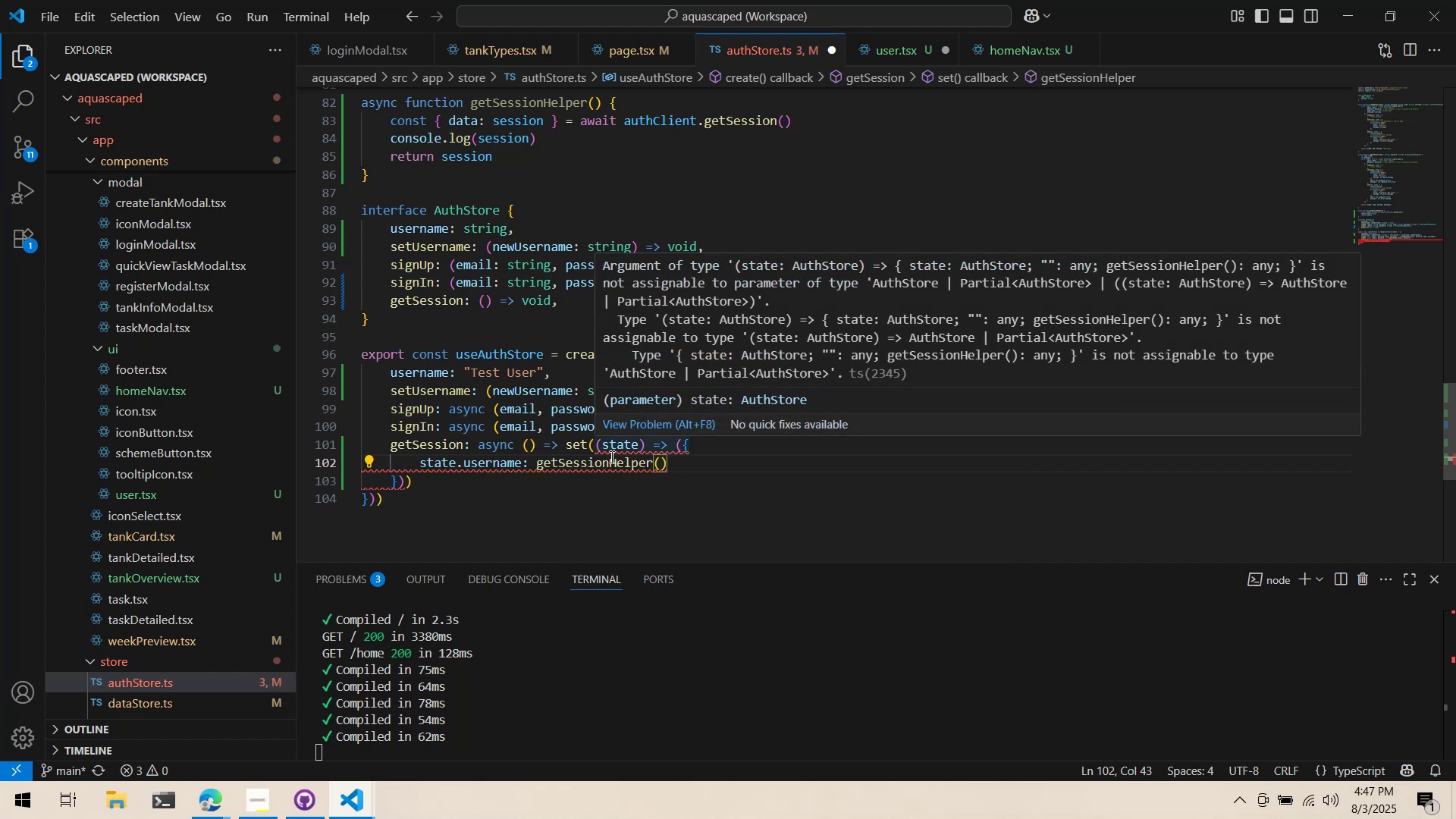 
left_click([755, 510])
 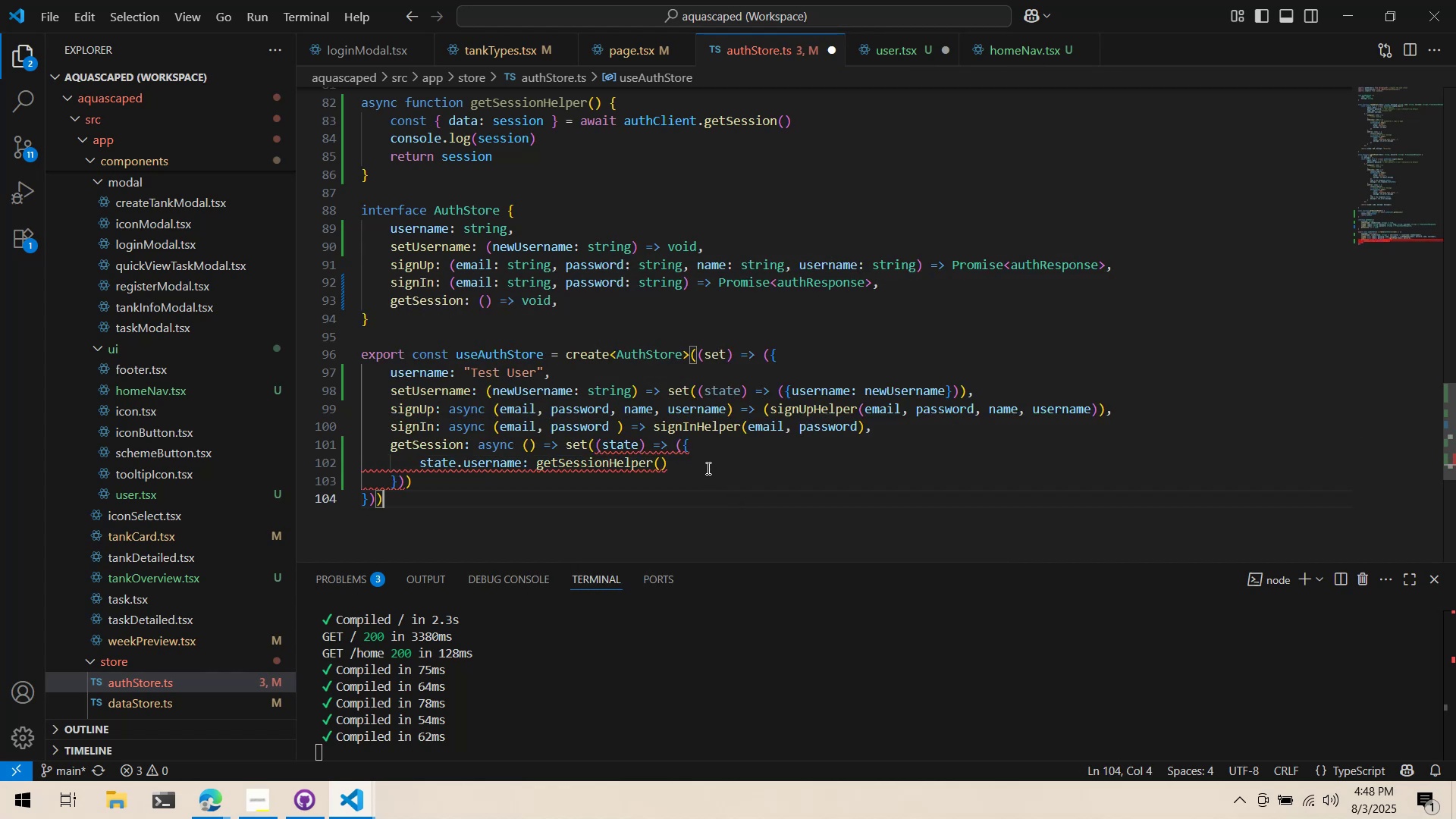 
left_click([680, 463])
 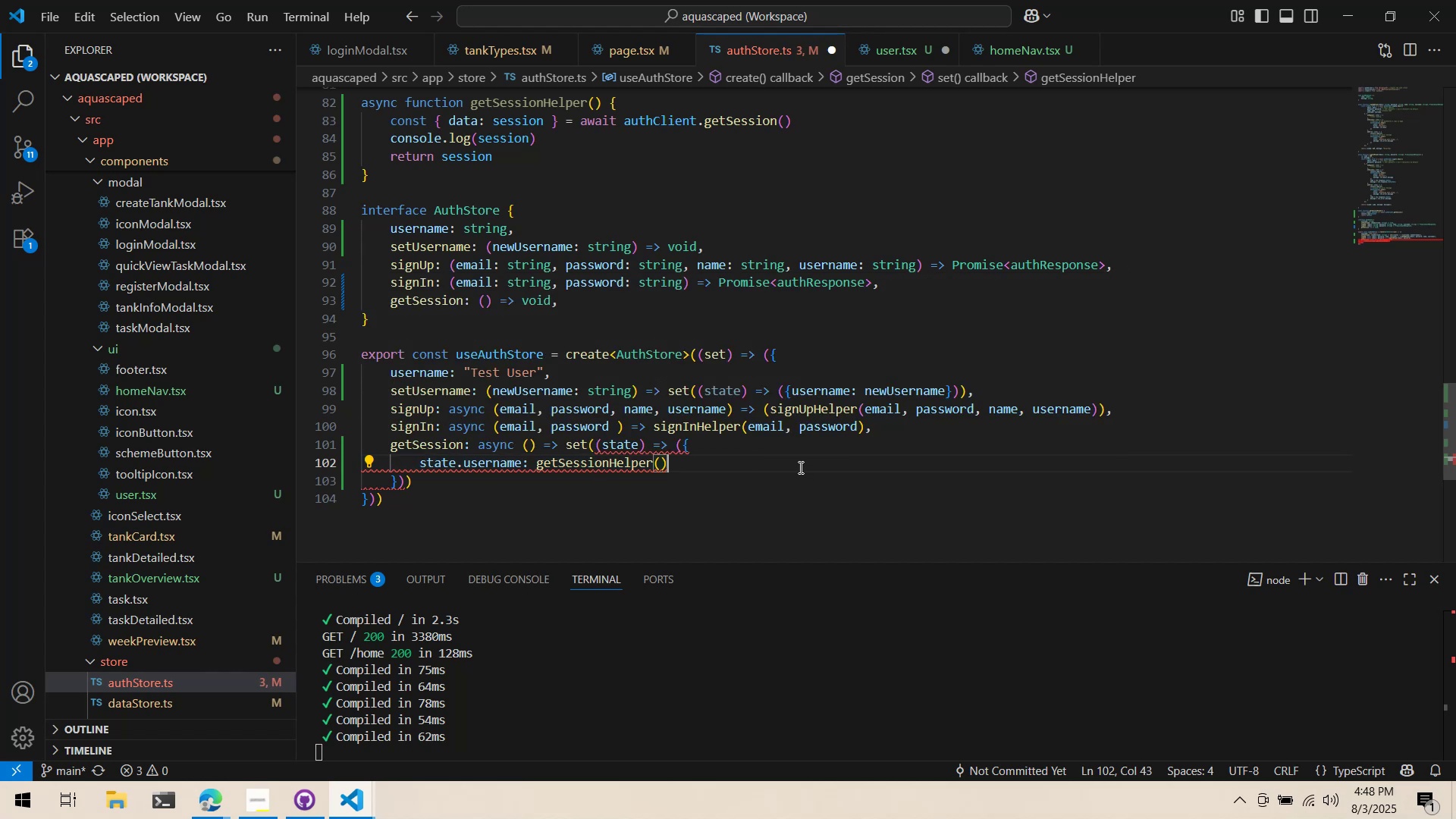 
wait(20.36)
 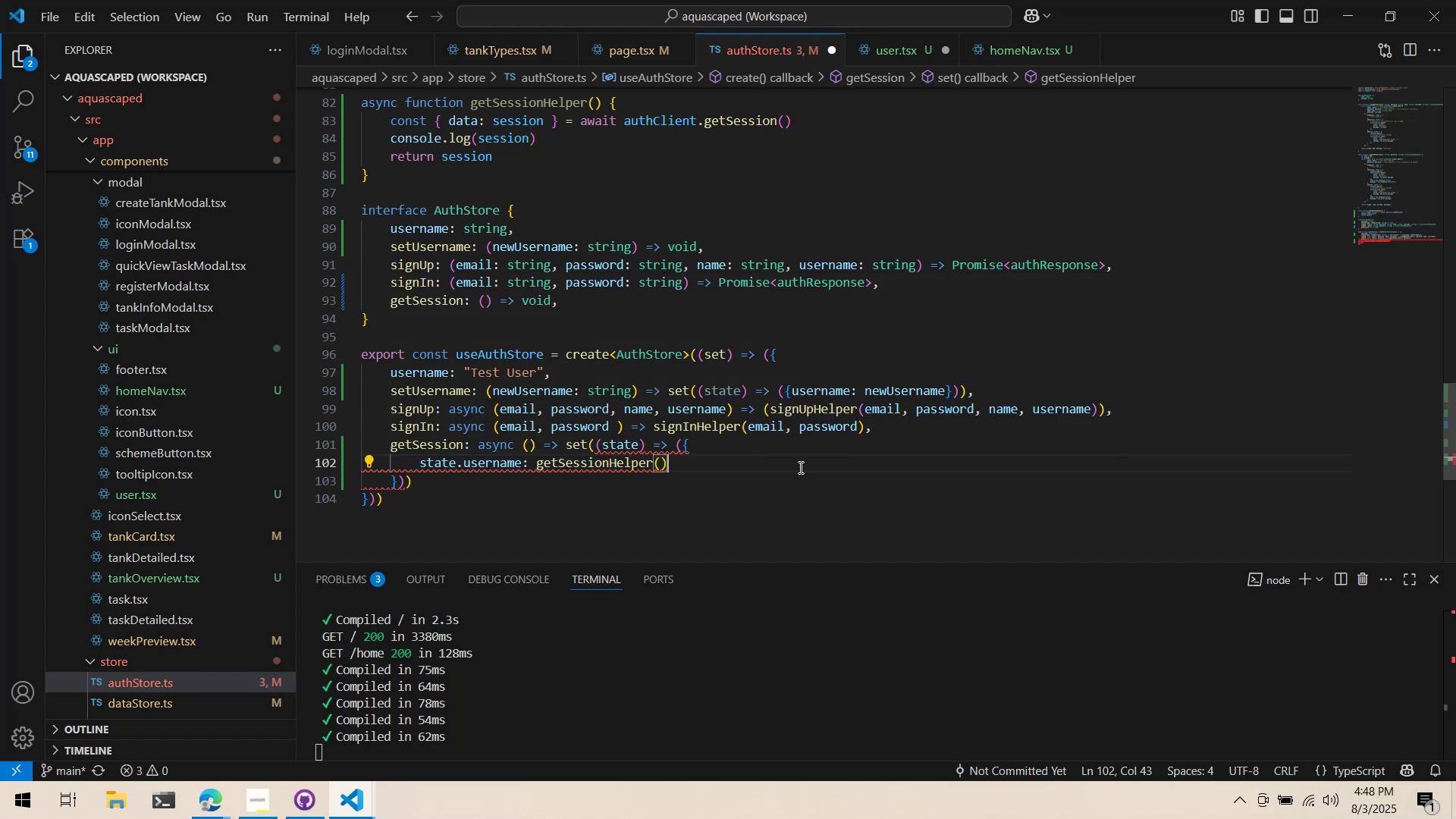 
type(.user.)
 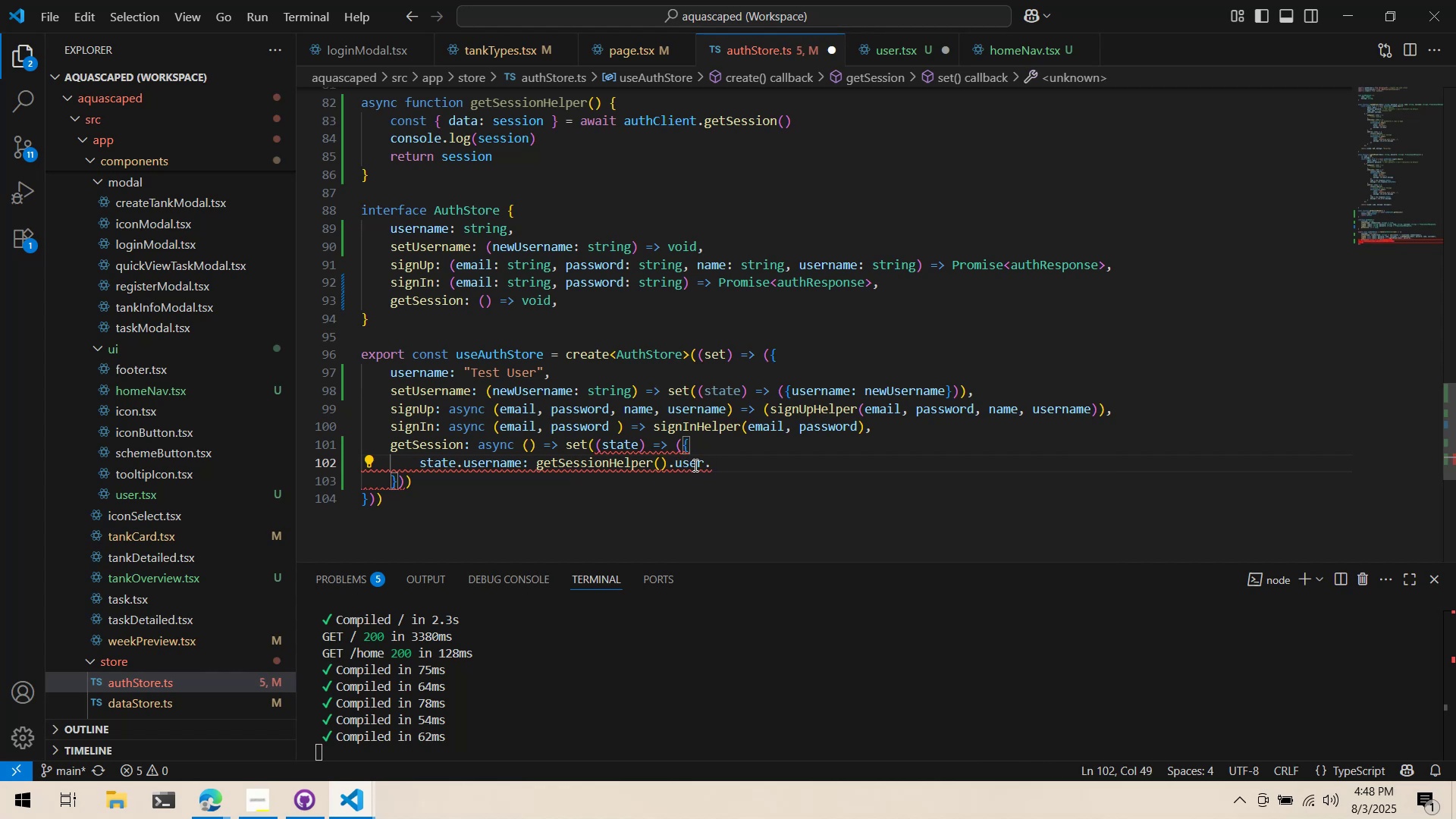 
key(Alt+AltLeft)
 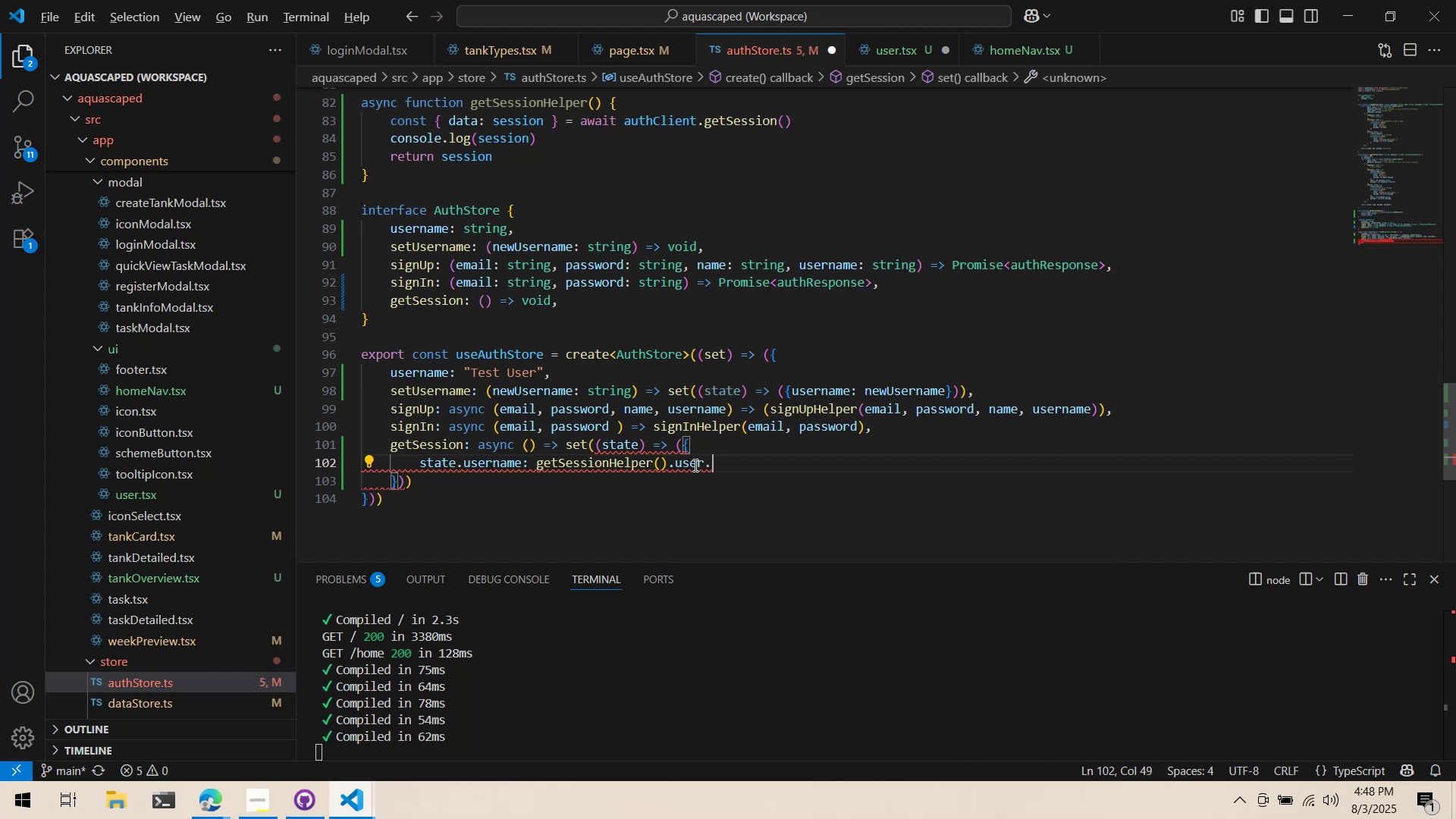 
key(Alt+Tab)
 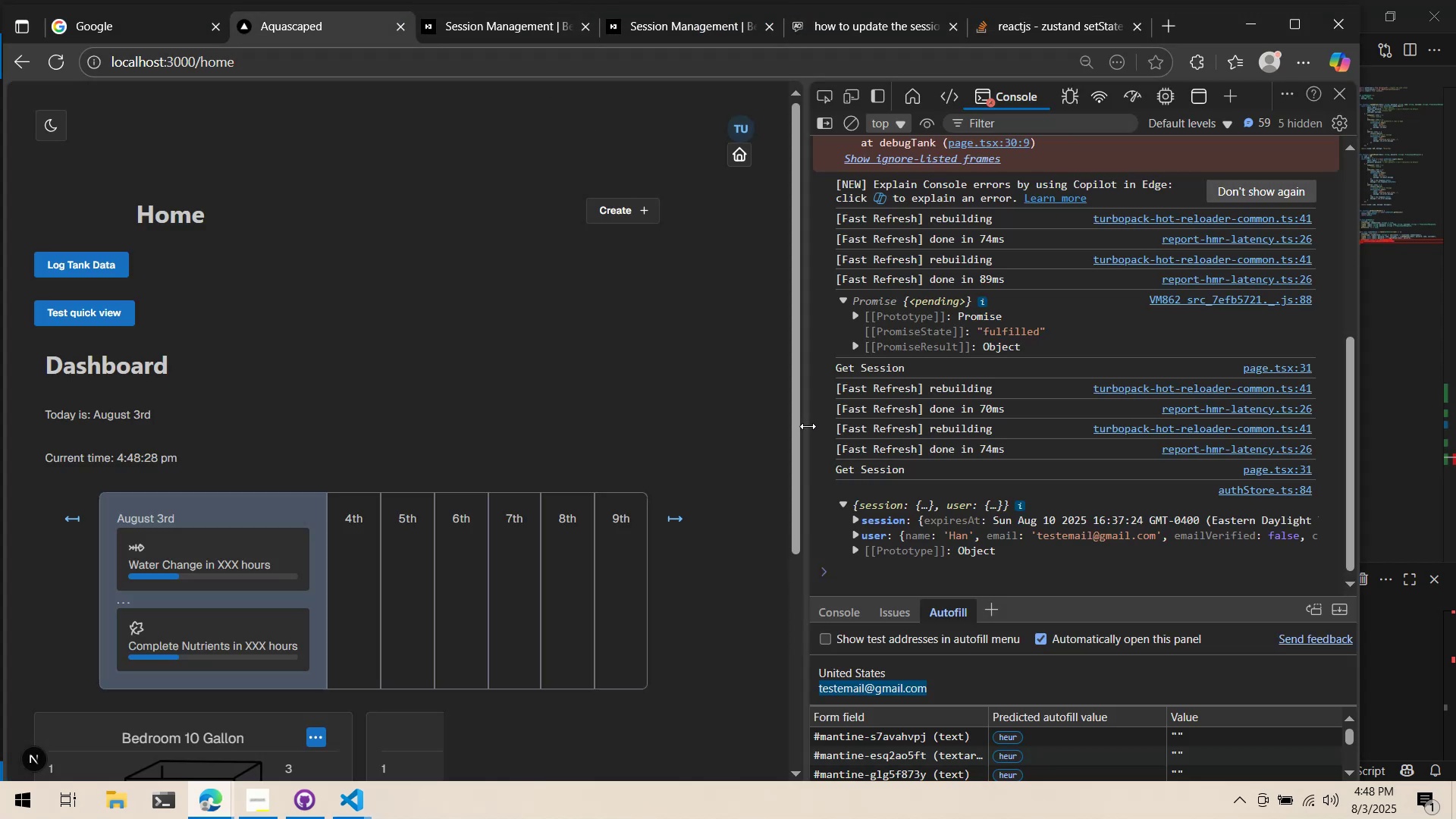 
key(Alt+AltLeft)
 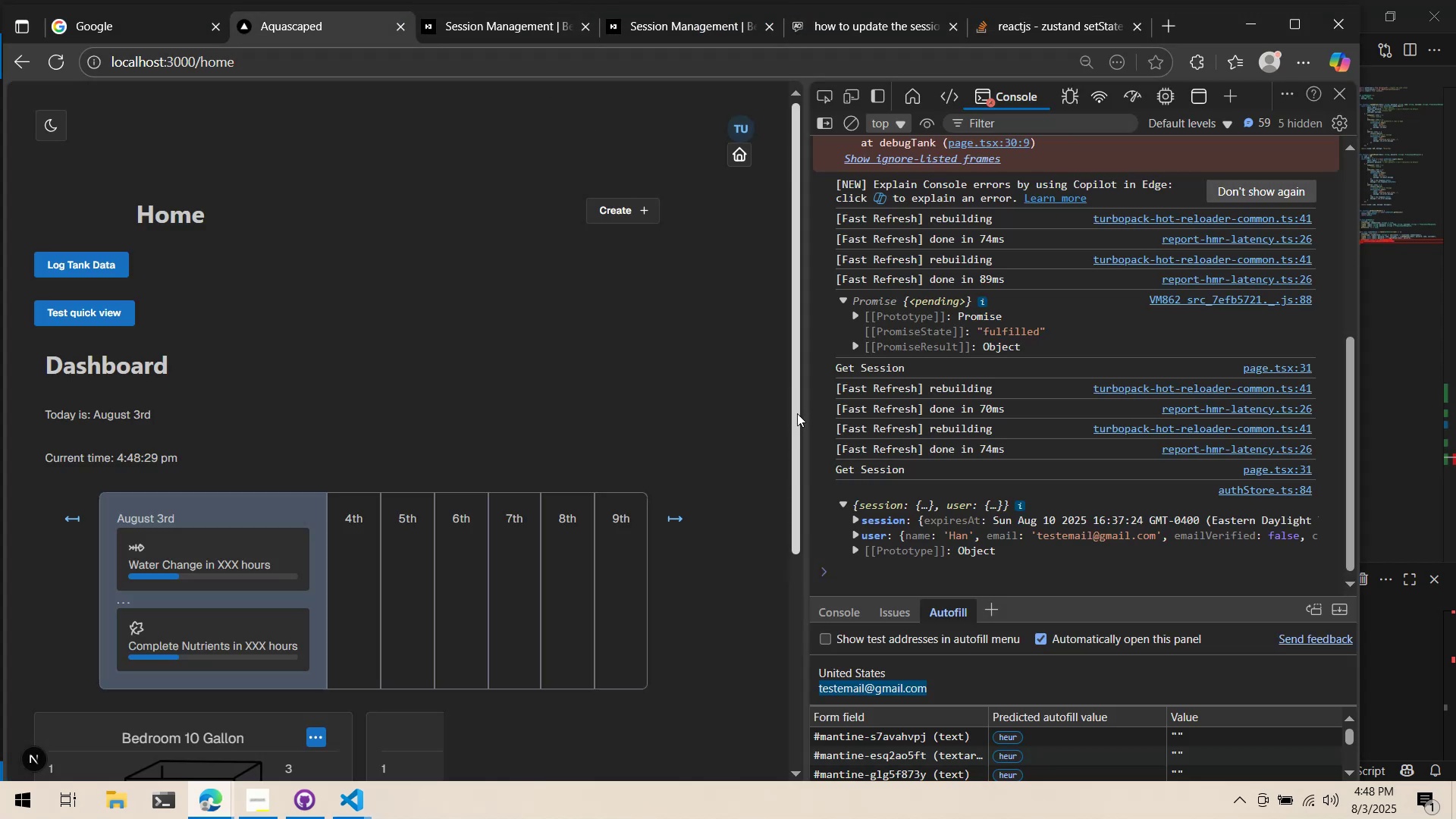 
key(Tab)
type(name;)
 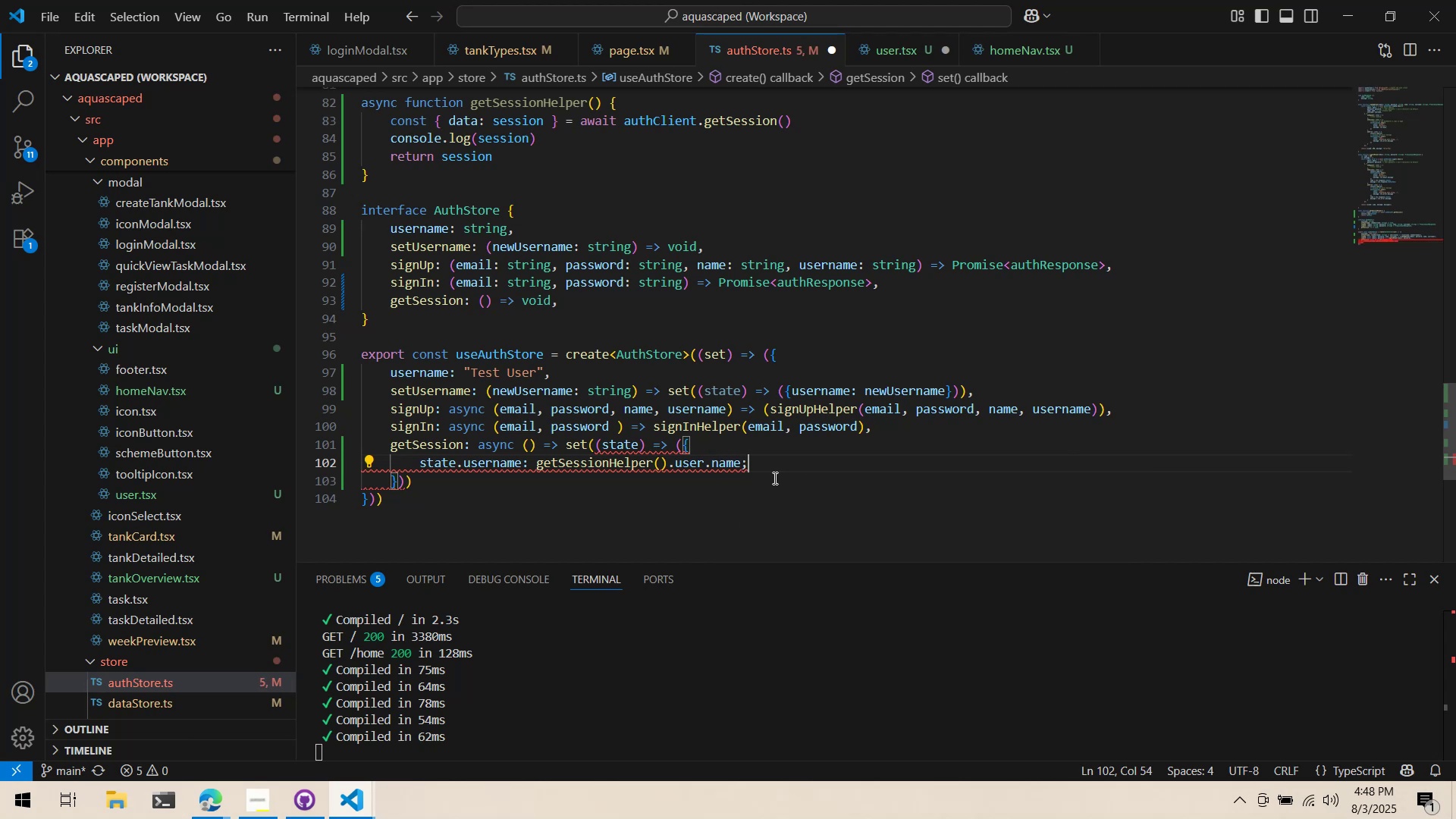 
mouse_move([564, 482])
 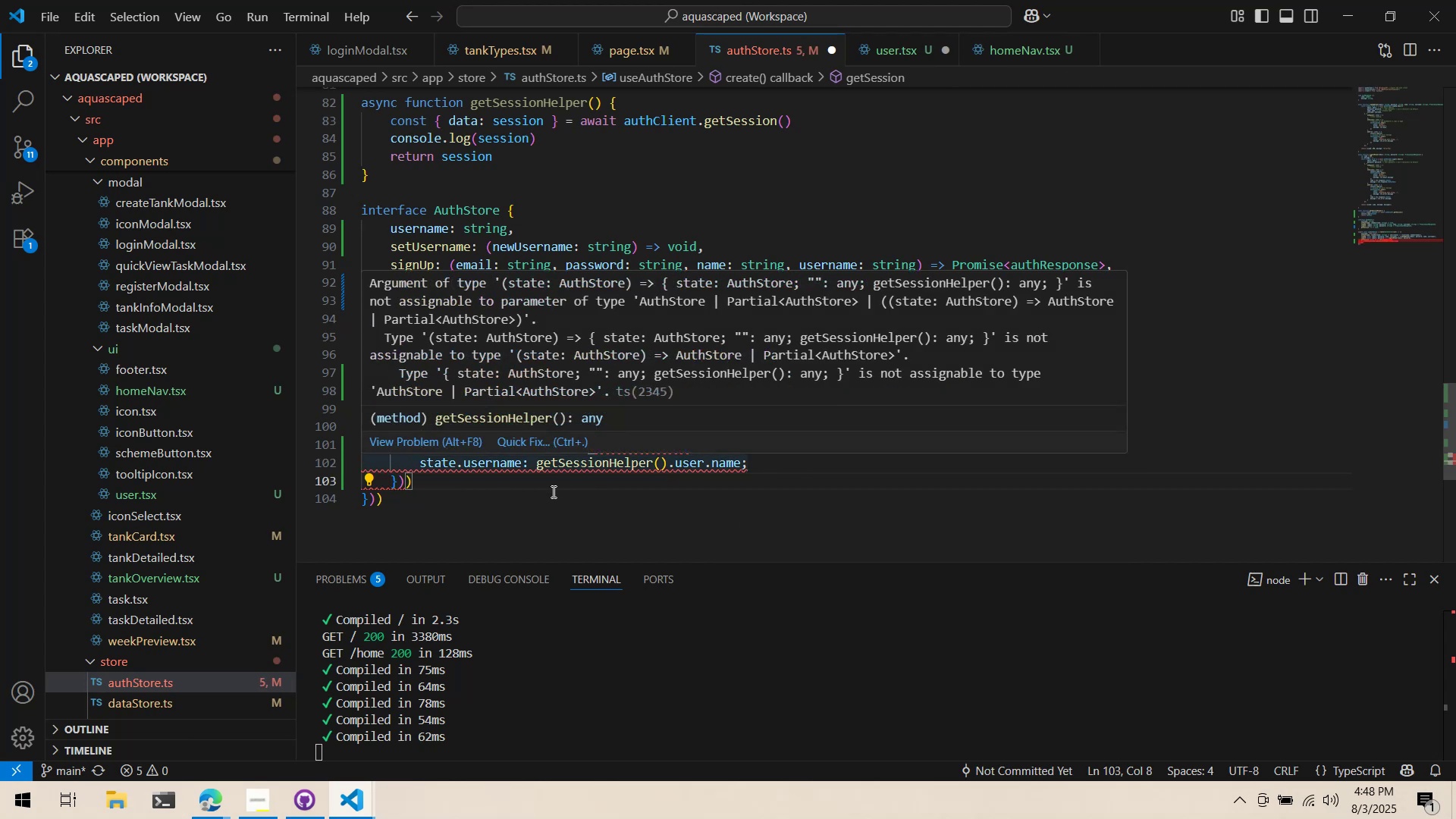 
left_click([552, 491])
 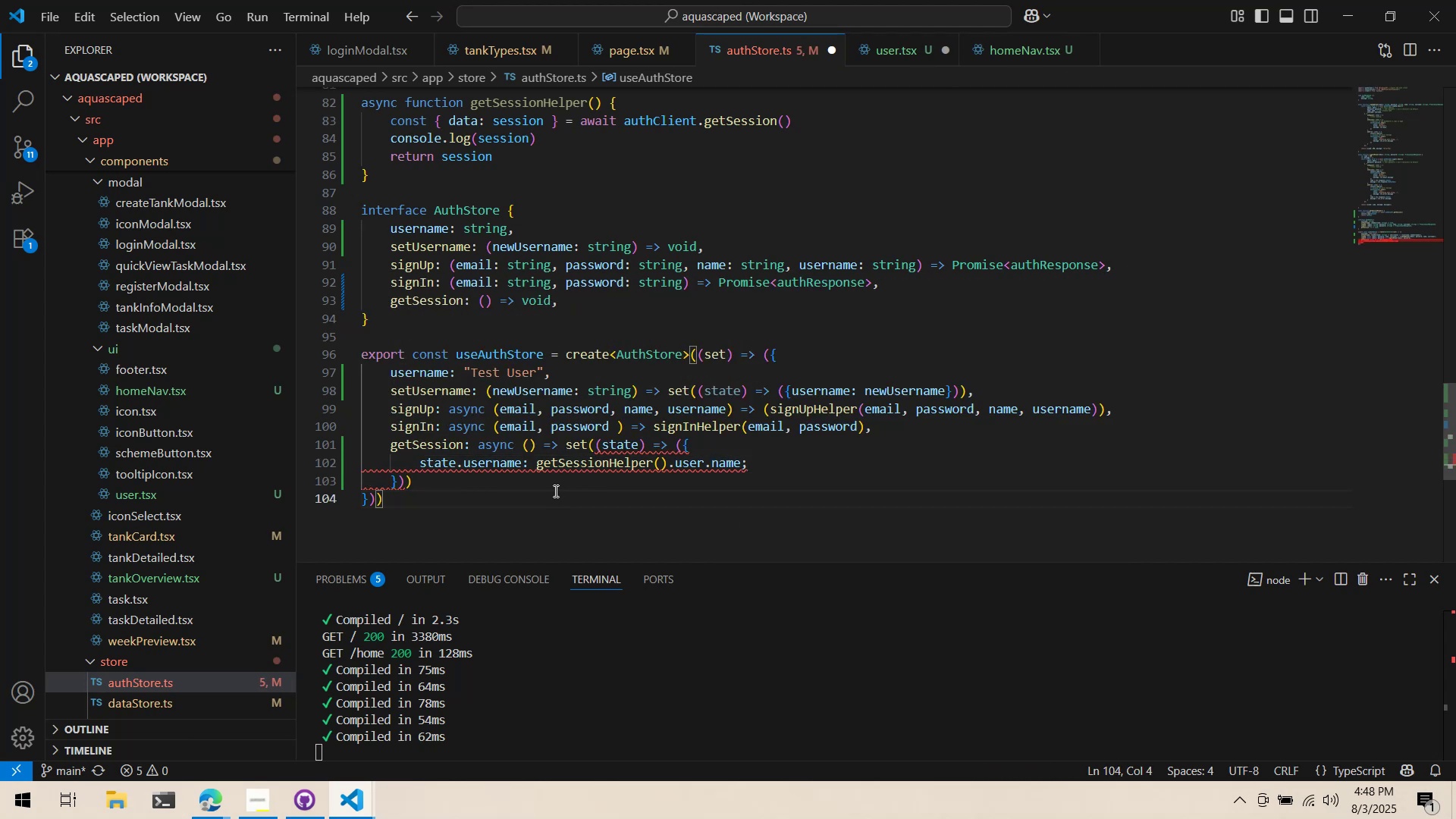 
left_click_drag(start_coordinate=[575, 475], to_coordinate=[564, 440])
 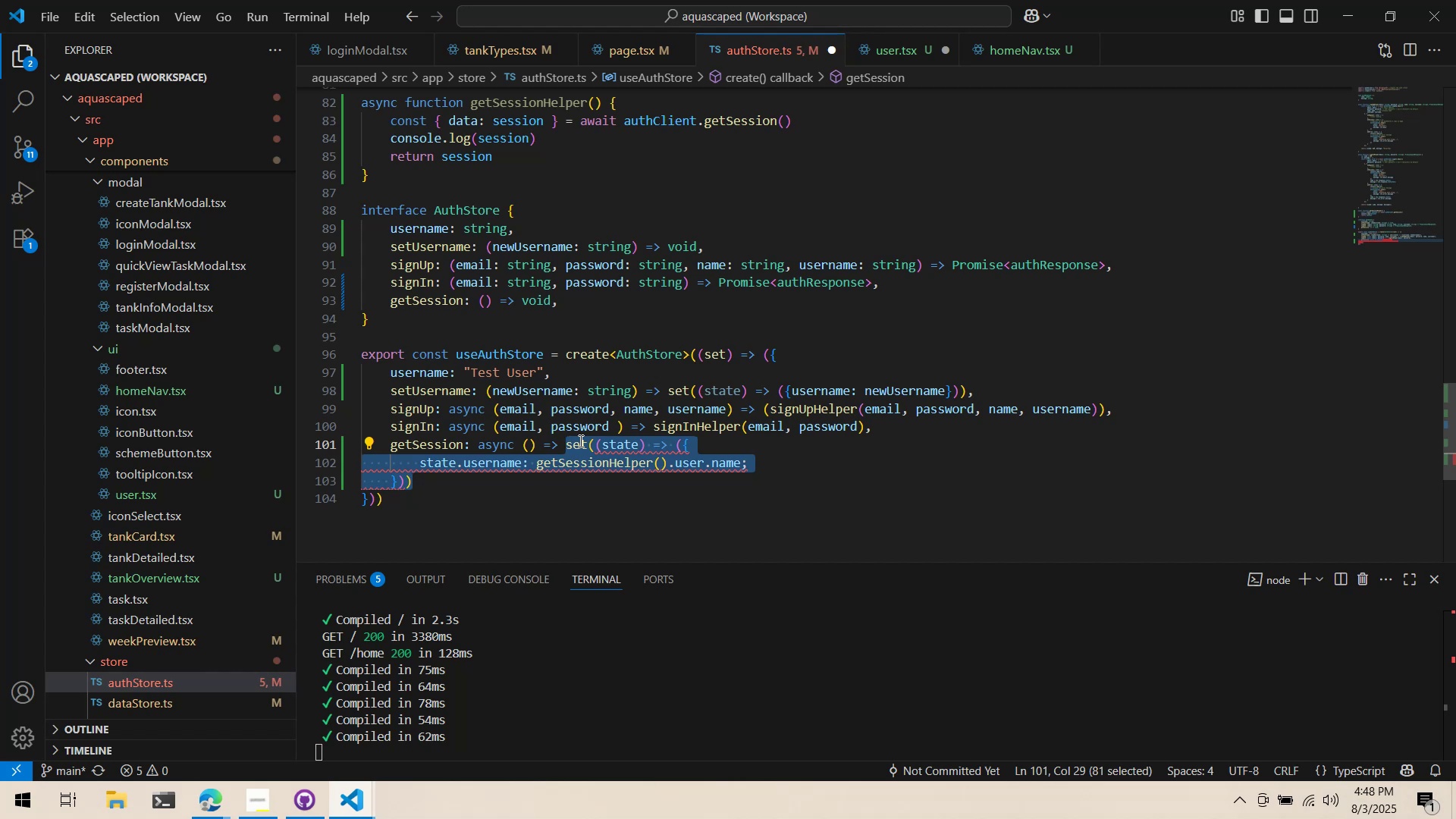 
key(Control+X)
 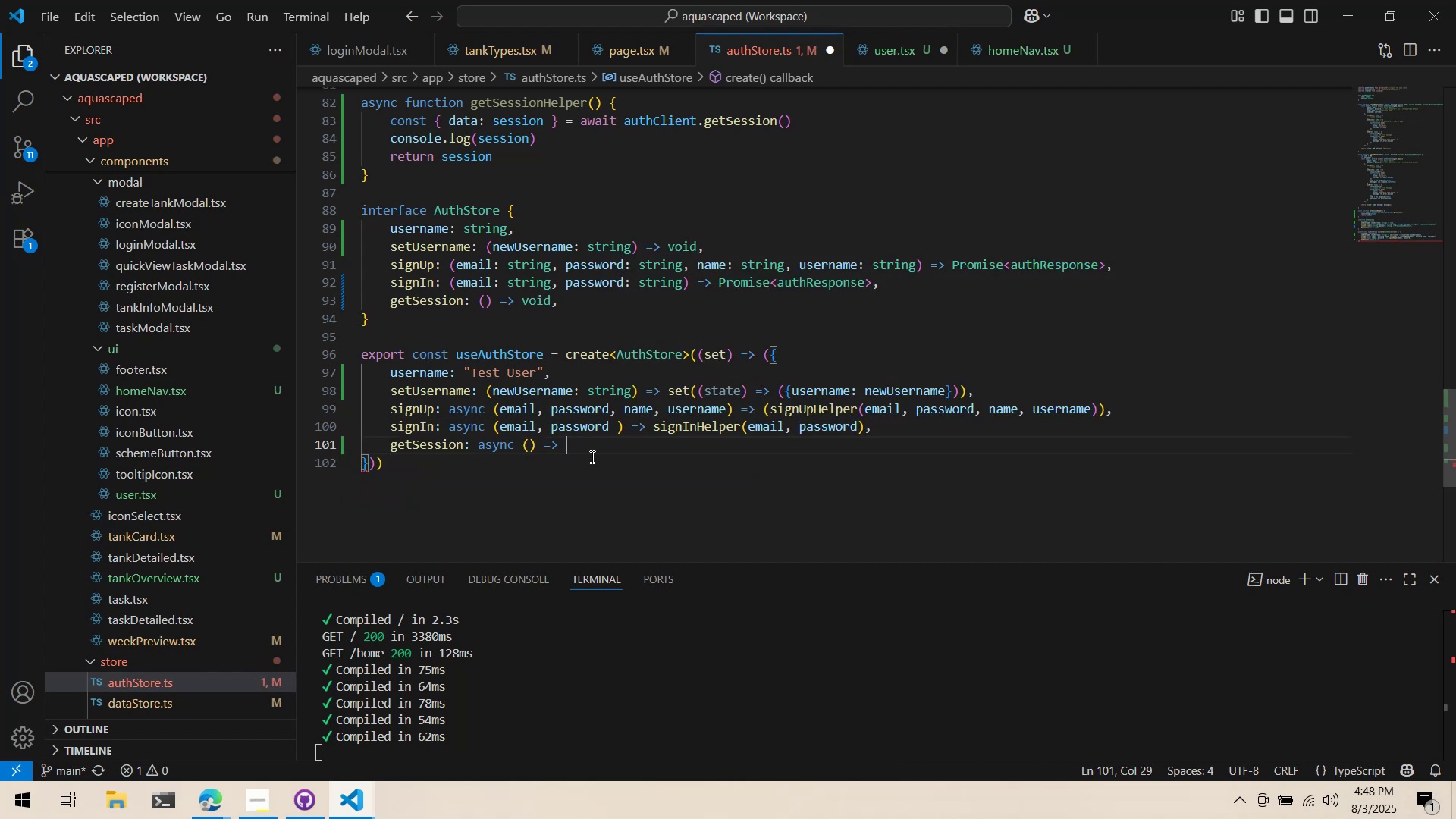 
type(getSess)
 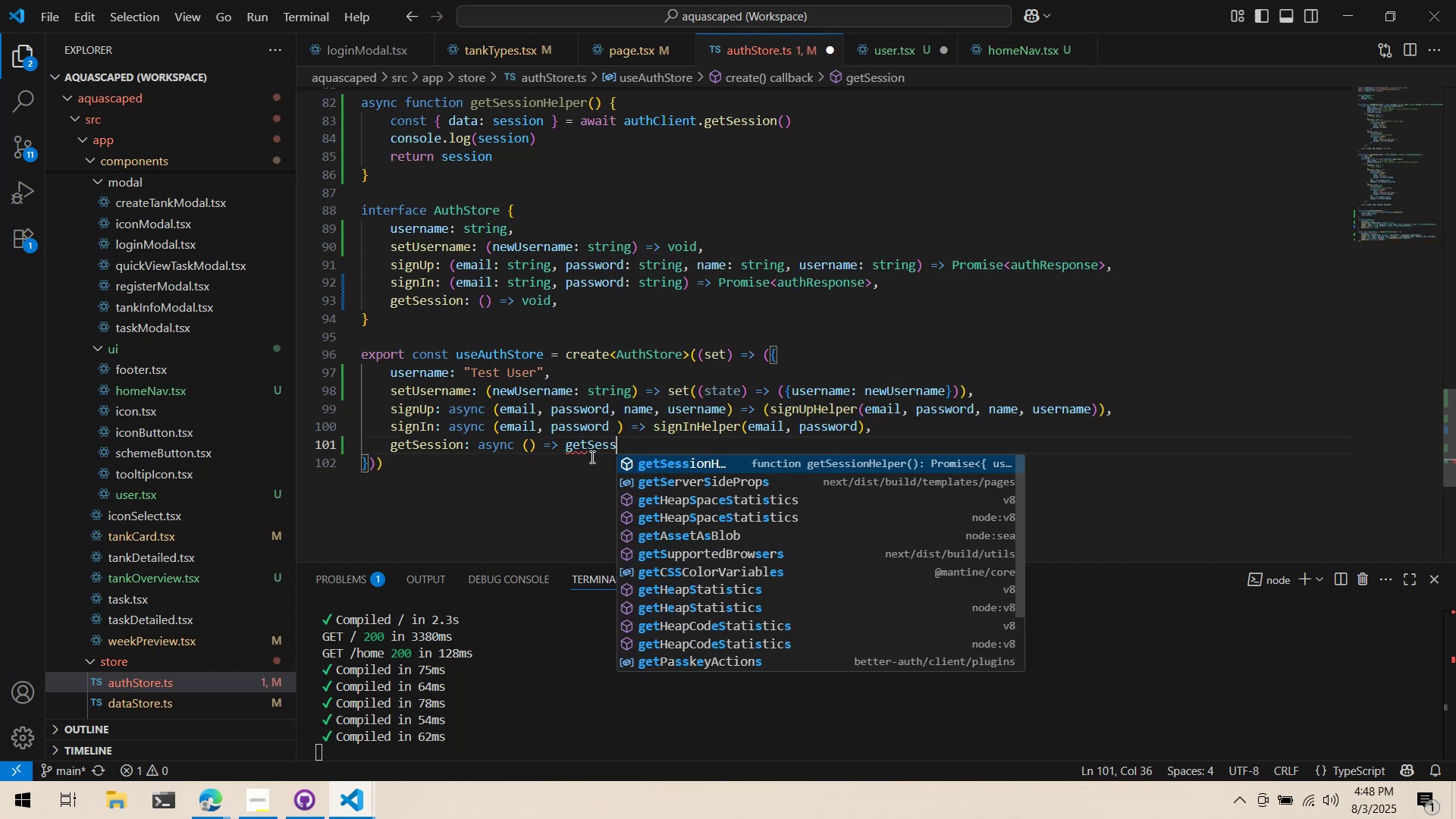 
key(Enter)
 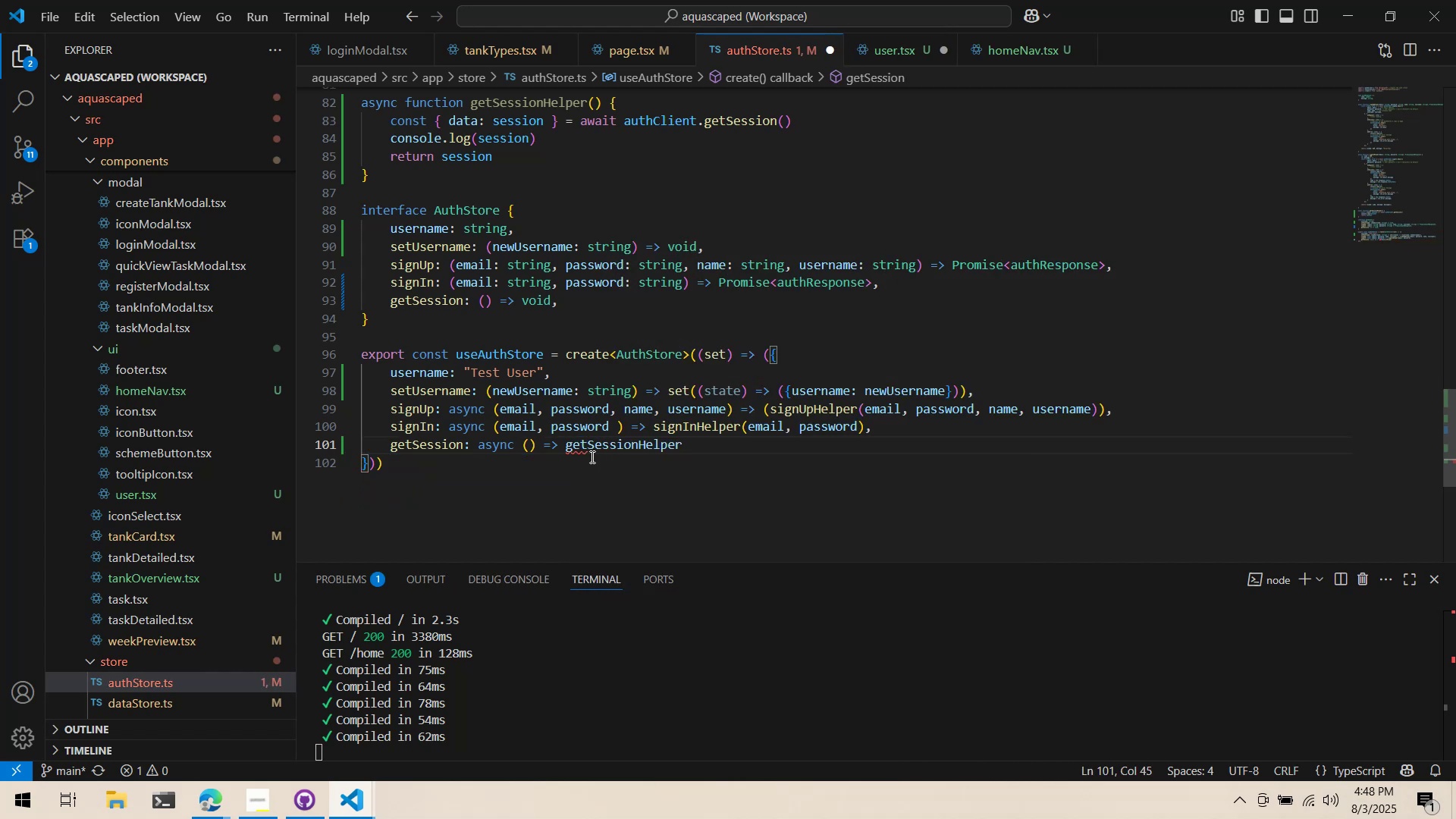 
type(())
 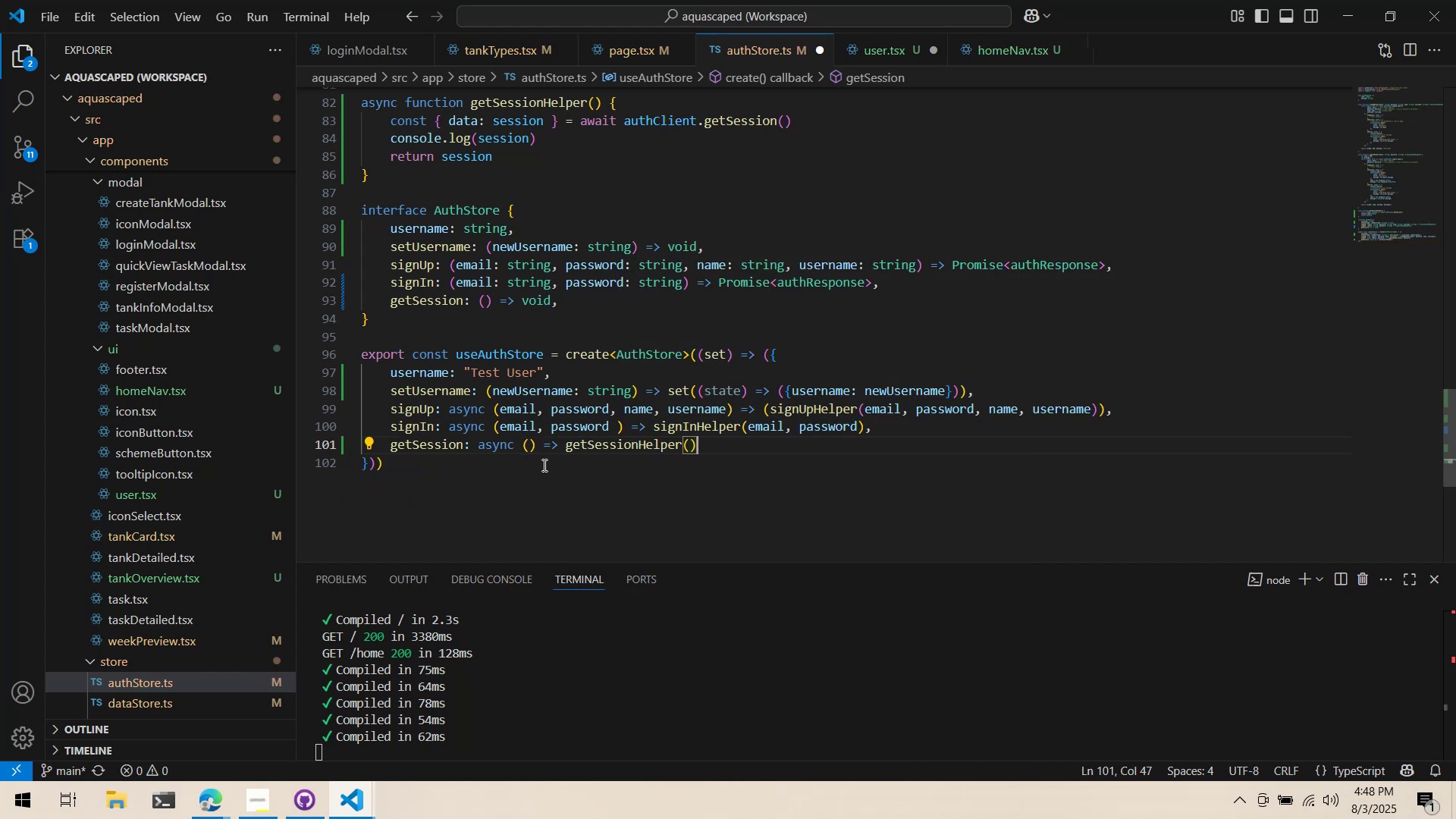 
scroll: coordinate [535, 457], scroll_direction: up, amount: 7.0
 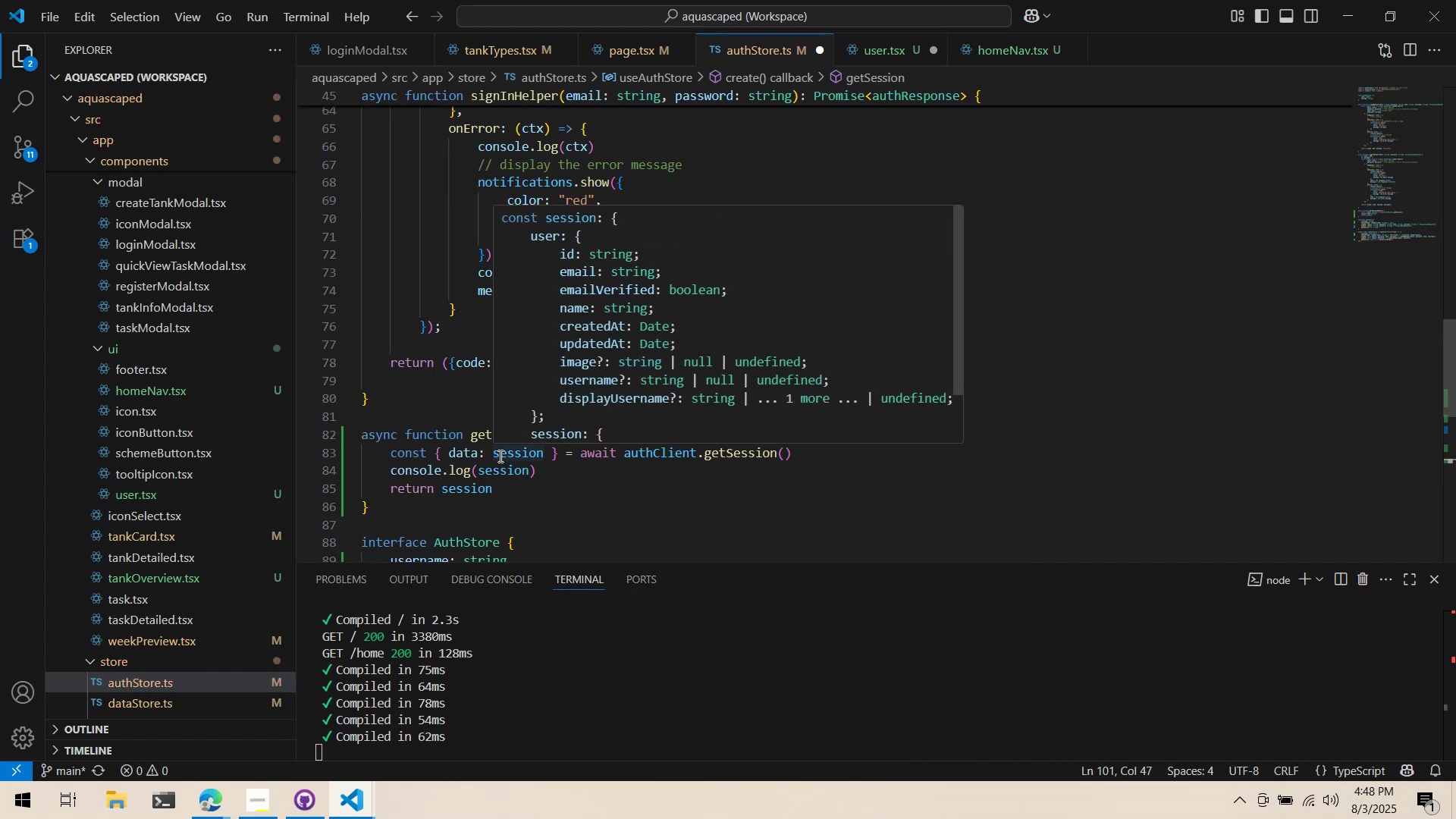 
left_click([499, 455])
 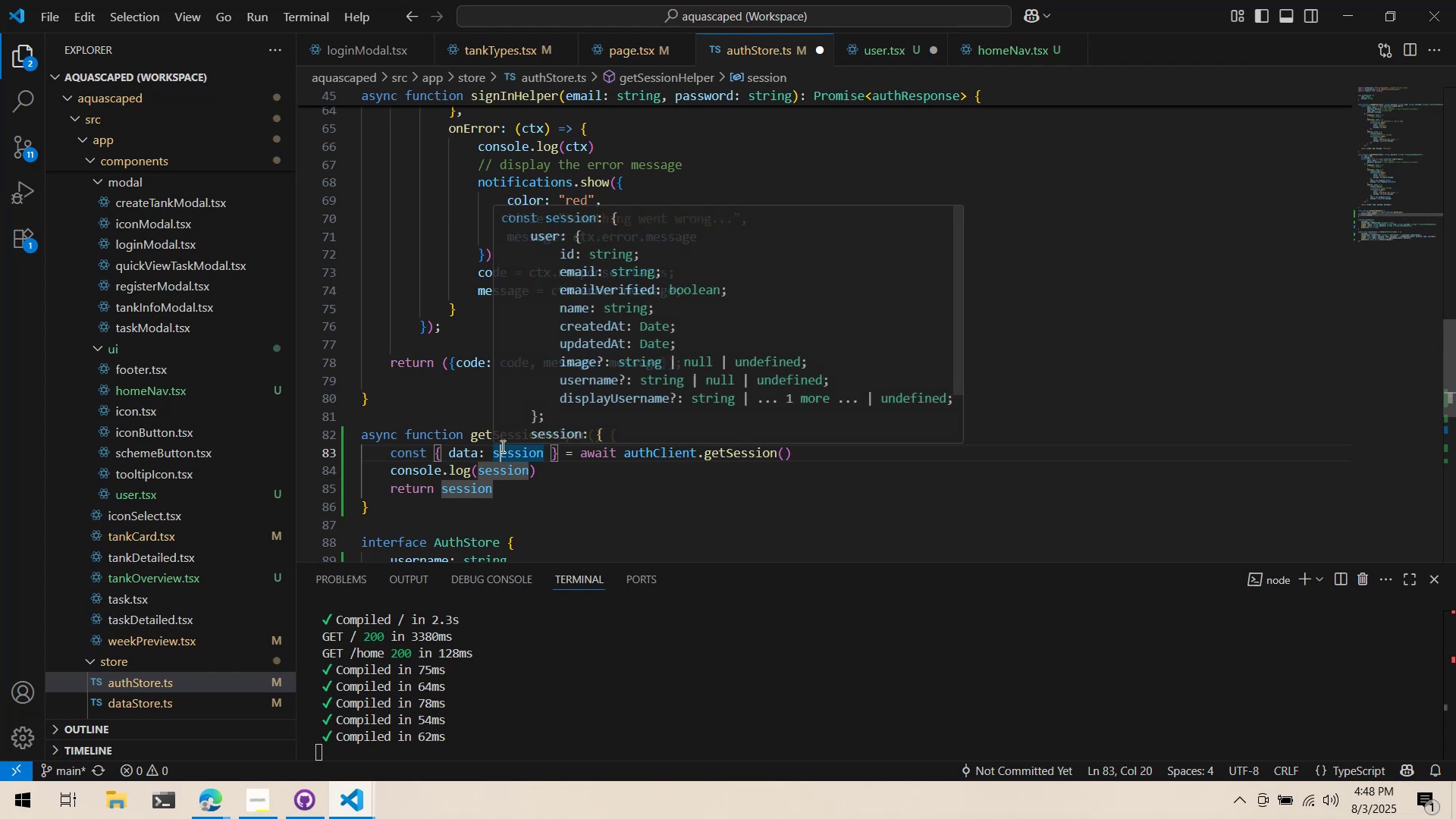 
scroll: coordinate [577, 382], scroll_direction: none, amount: 0.0
 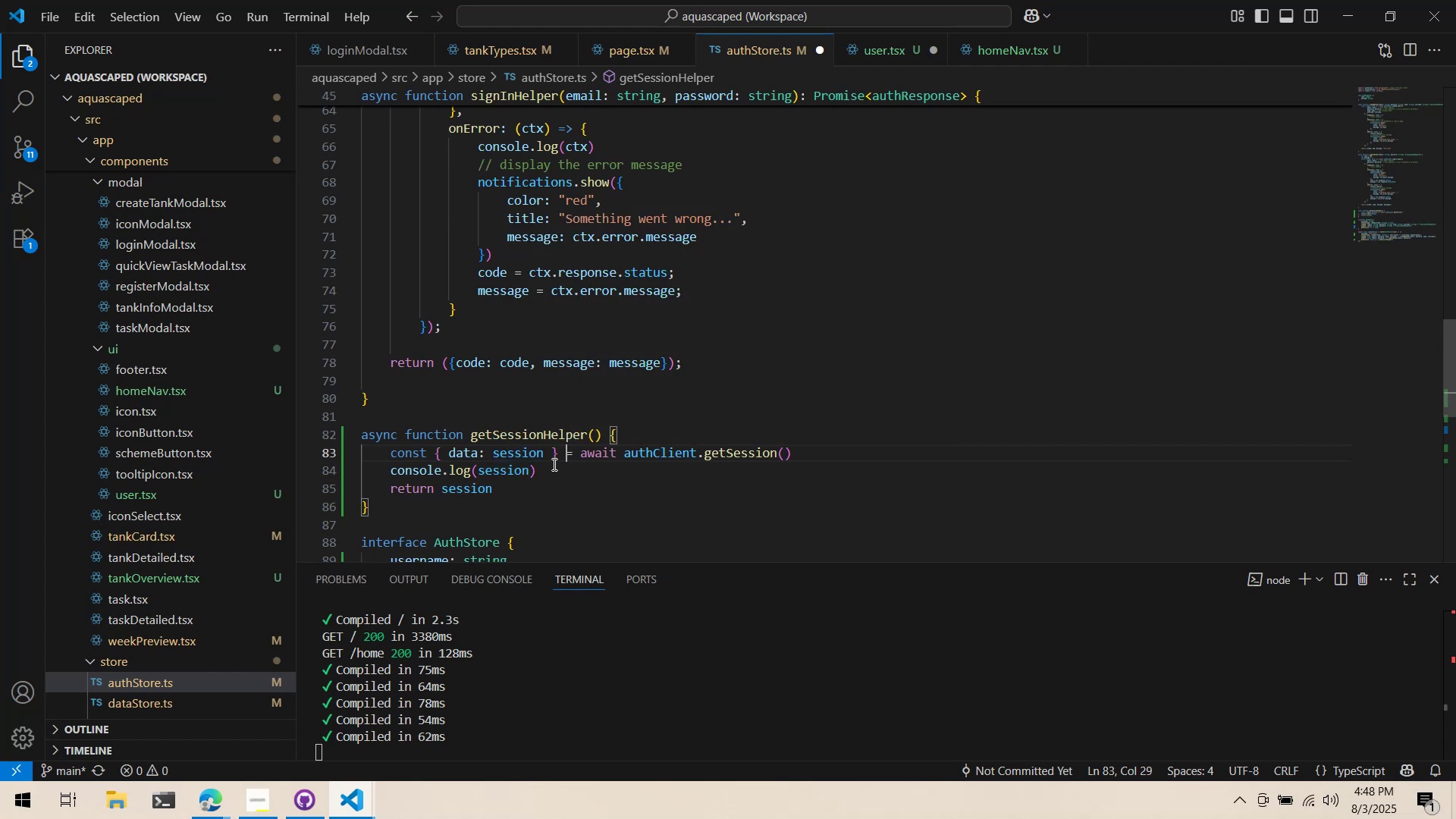 
scroll: coordinate [564, 458], scroll_direction: down, amount: 3.0
 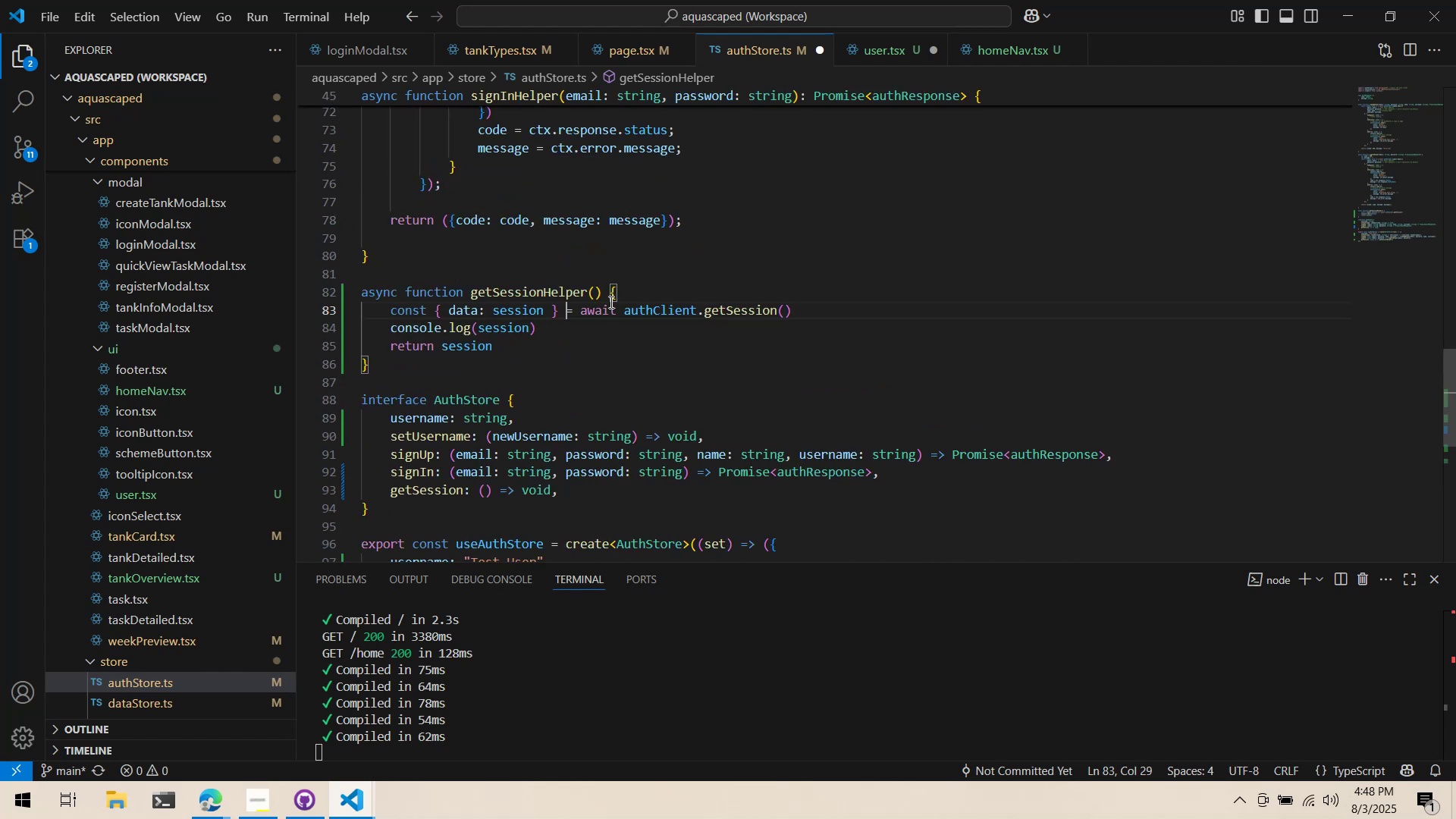 
left_click([605, 294])
 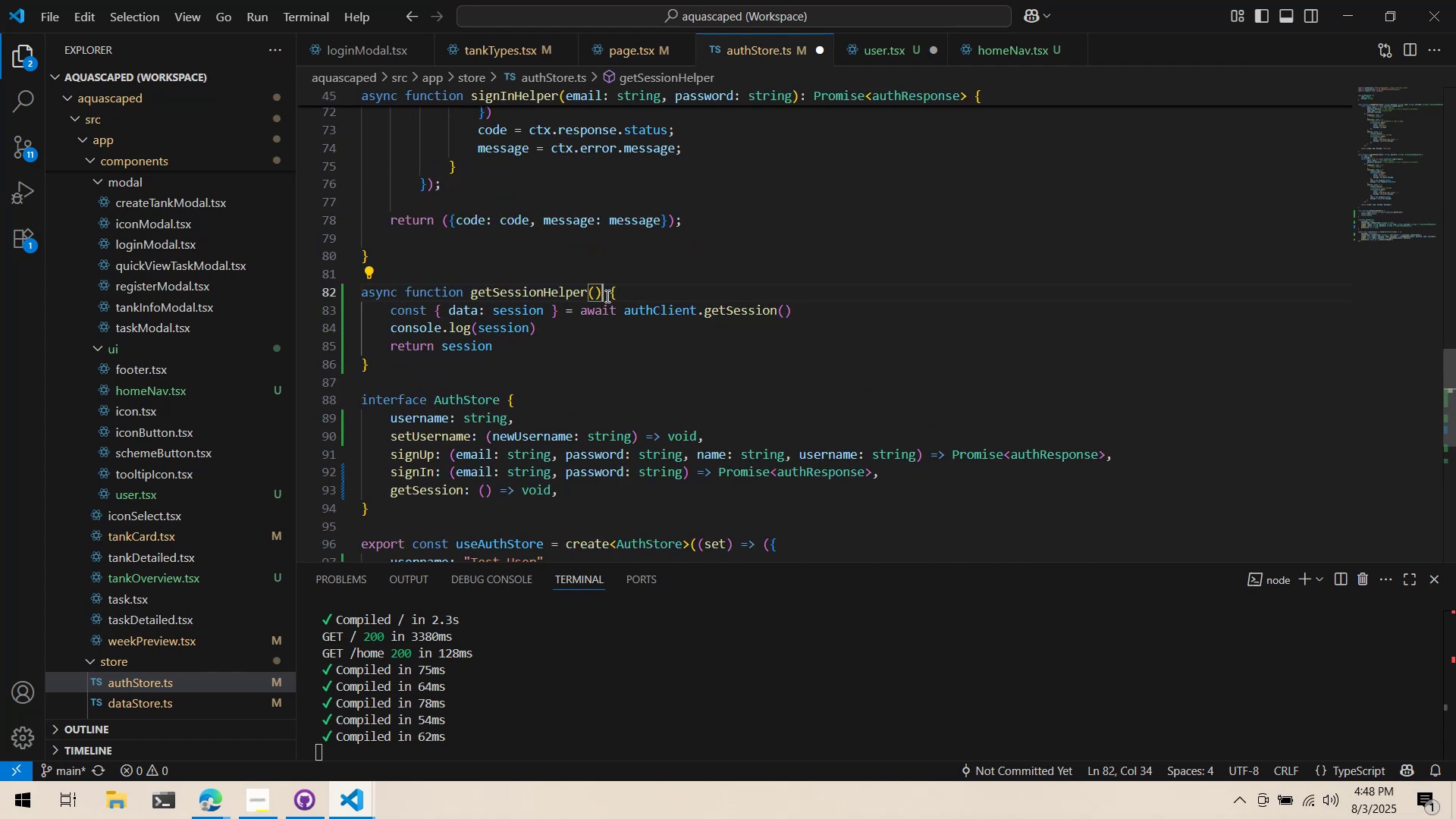 
scroll: coordinate [606, 315], scroll_direction: down, amount: 3.0
 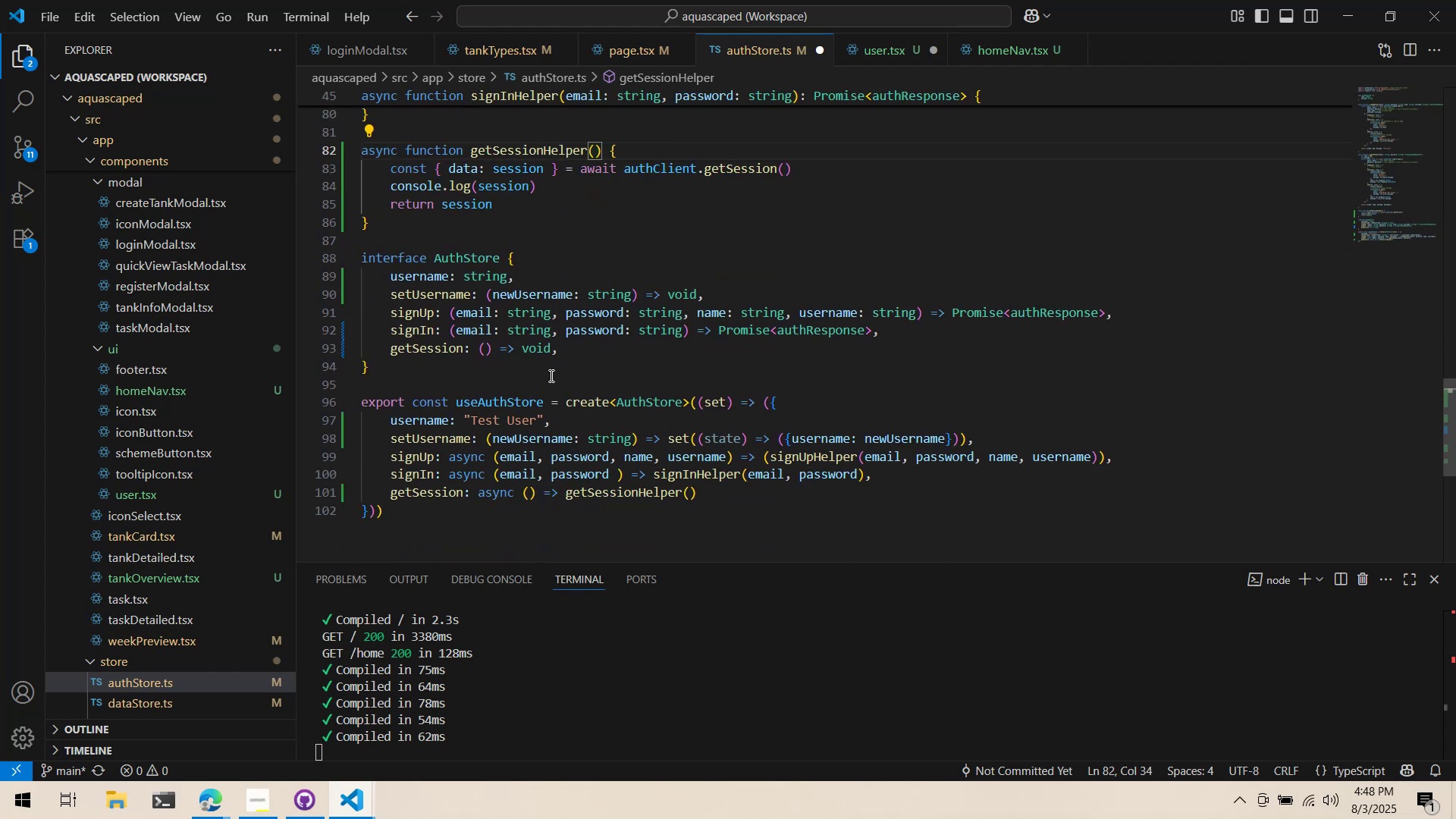 
double_click([539, 353])
 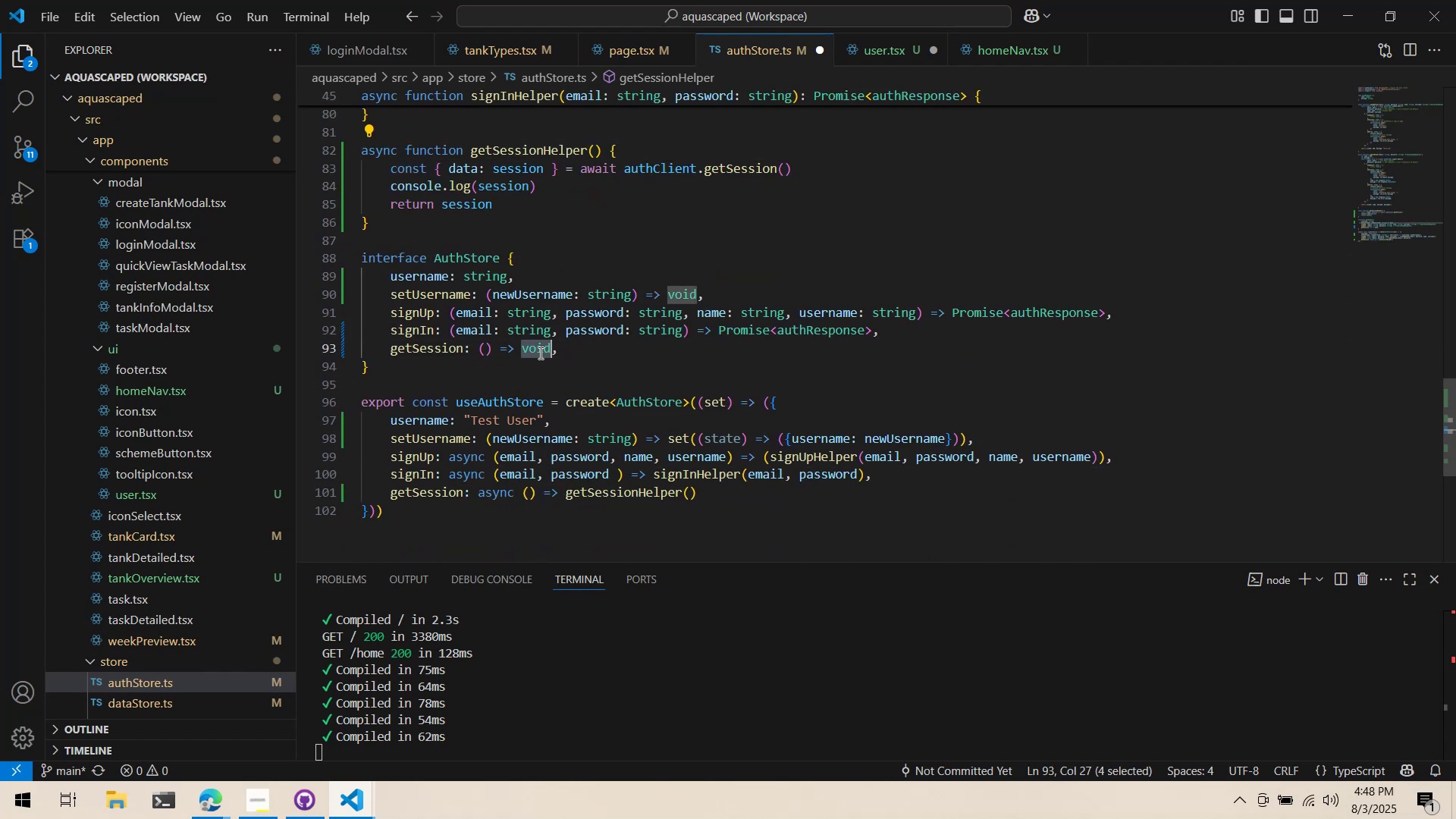 
type(session)
 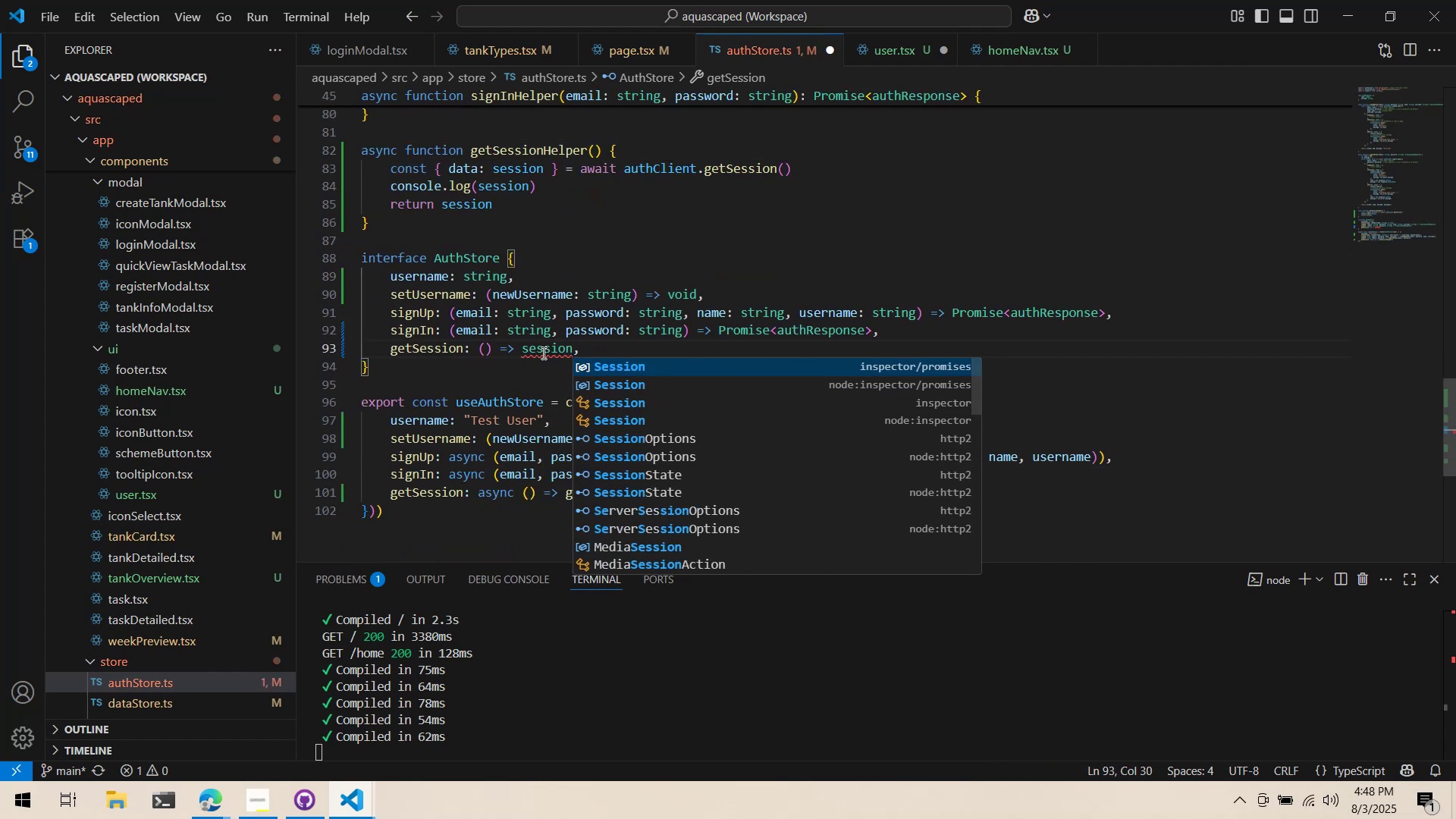 
key(ArrowDown)
 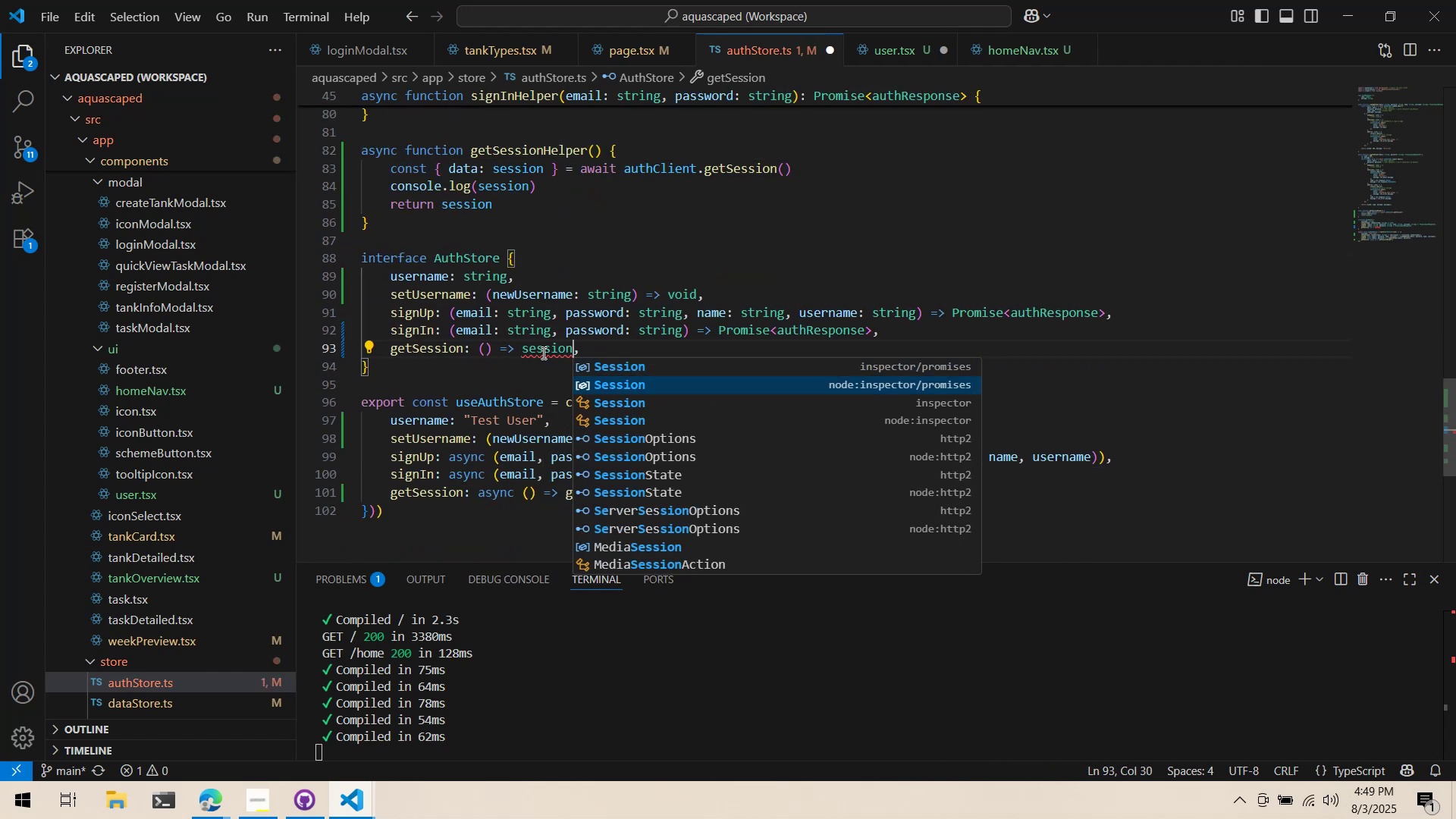 
hold_key(key=ArrowDown, duration=0.9)
 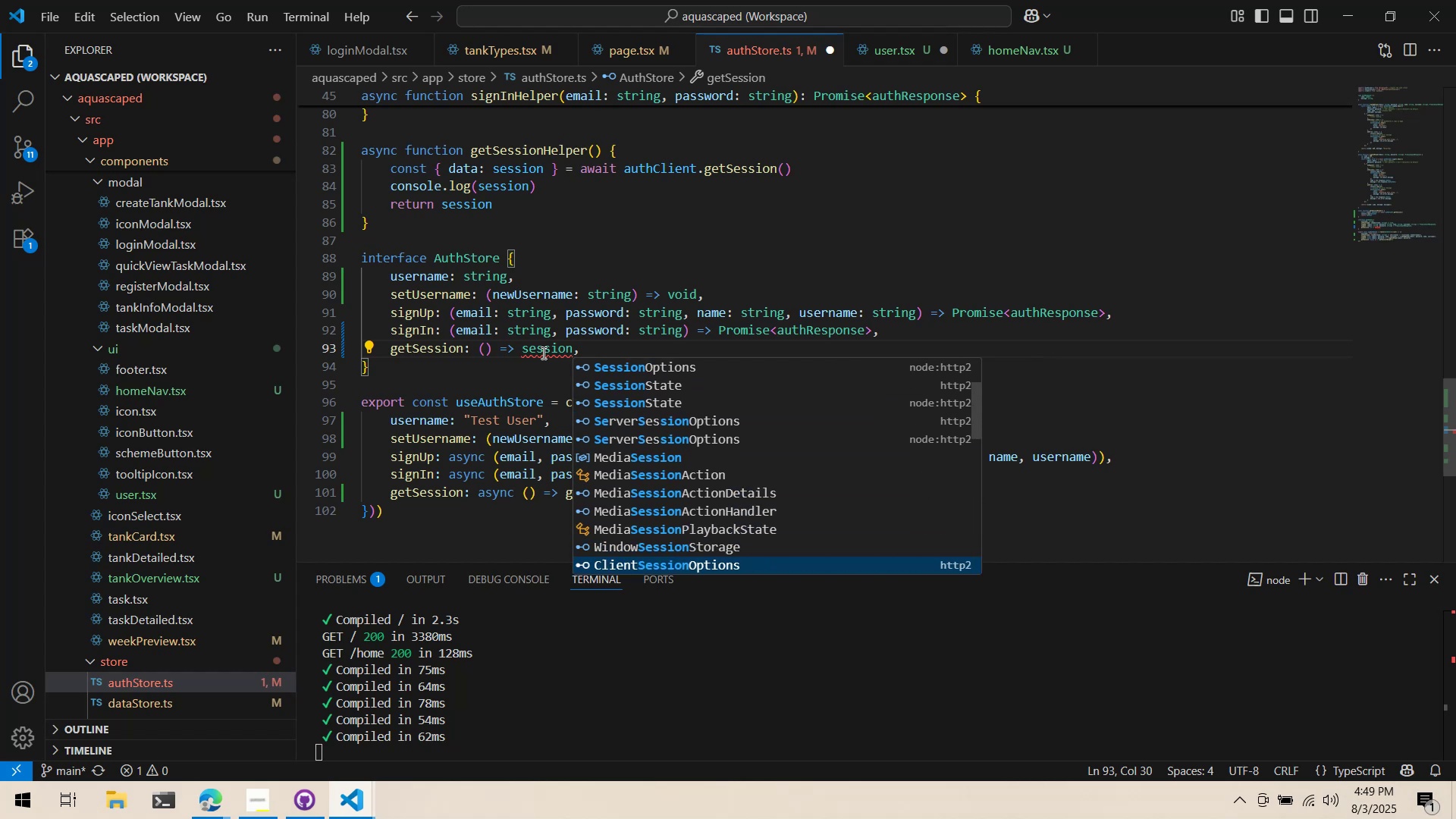 
hold_key(key=ArrowDown, duration=0.43)
 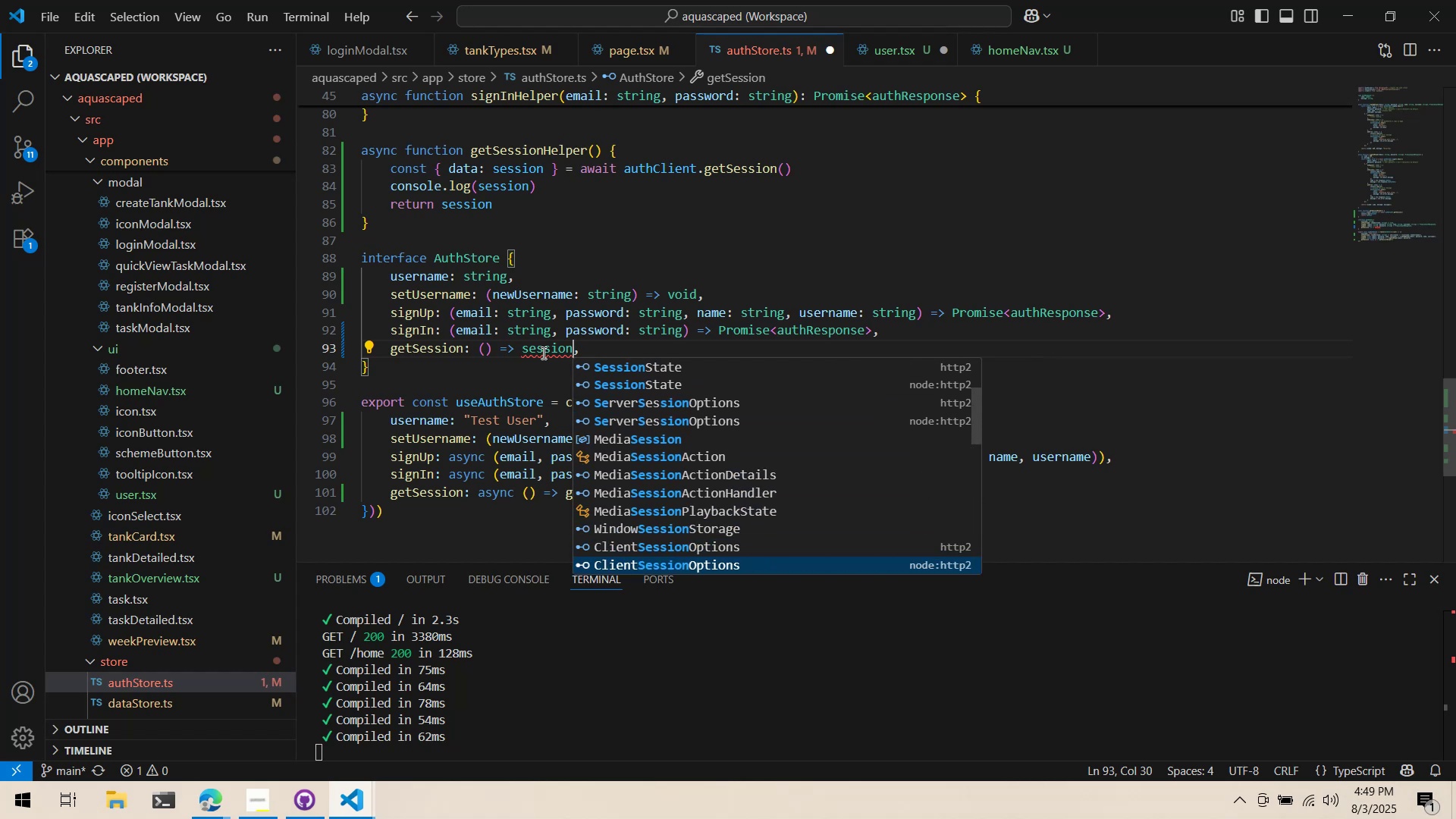 
hold_key(key=ArrowDown, duration=1.44)
 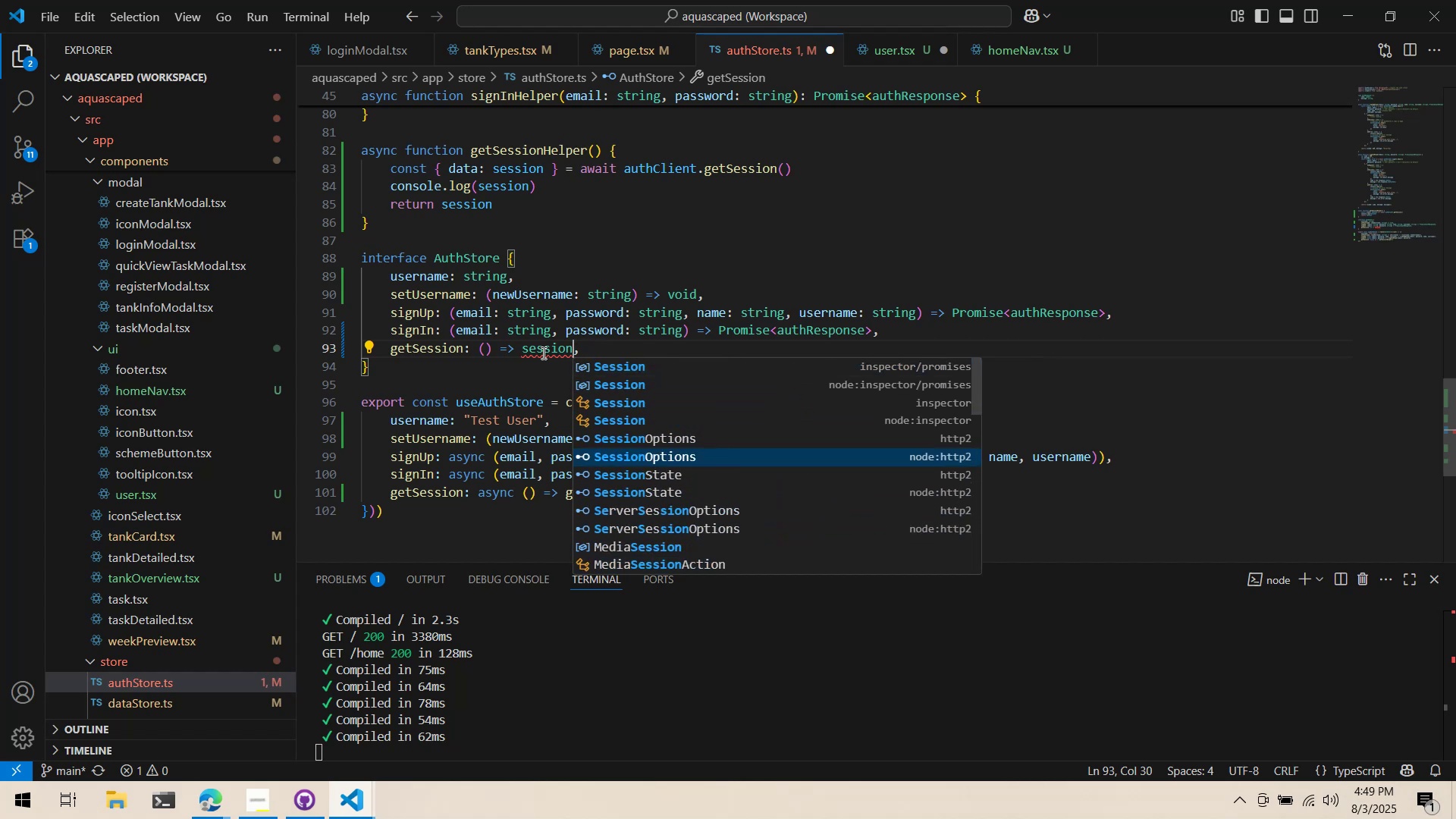 
key(ArrowUp)
 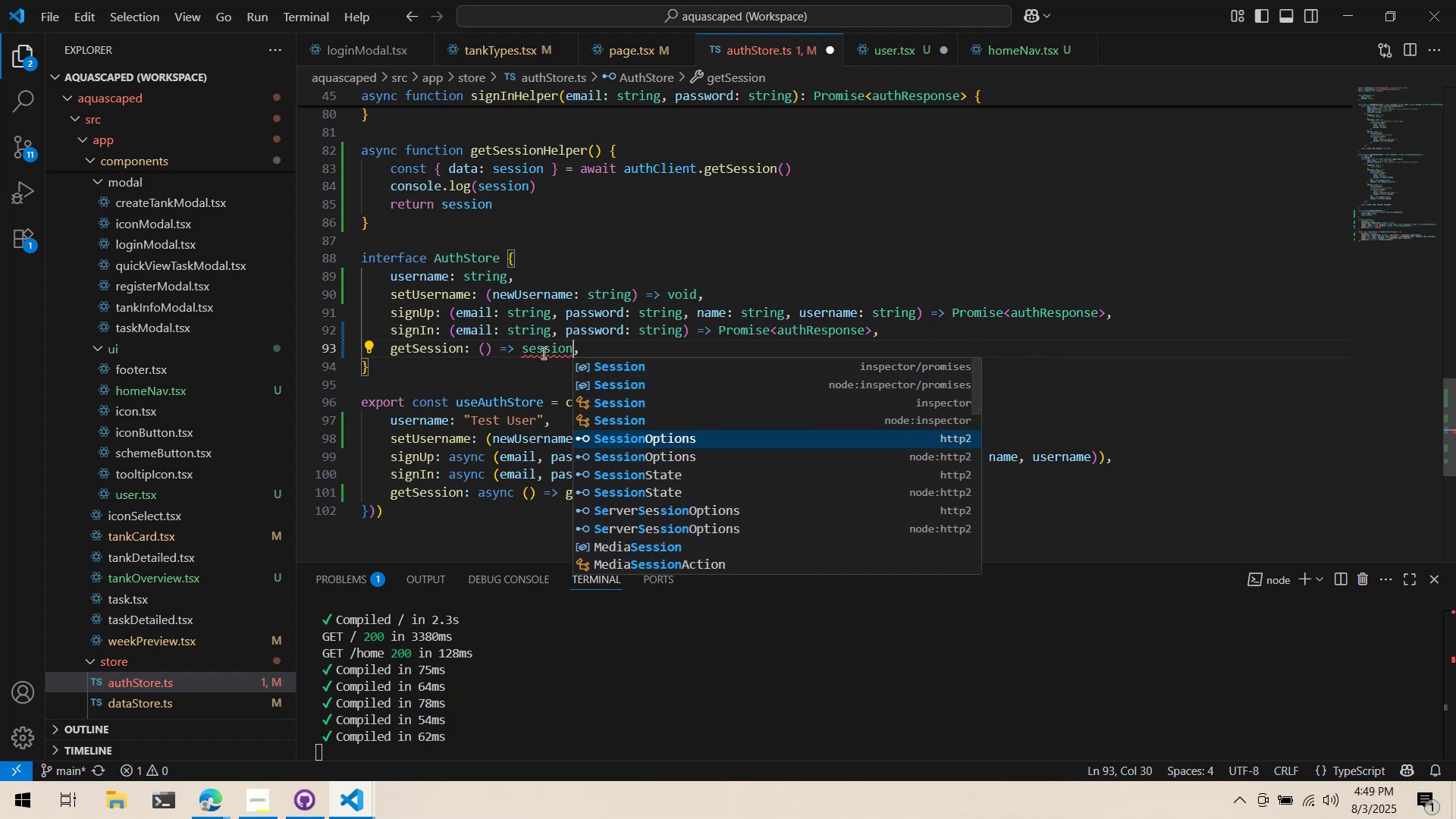 
hold_key(key=ArrowUp, duration=0.68)
 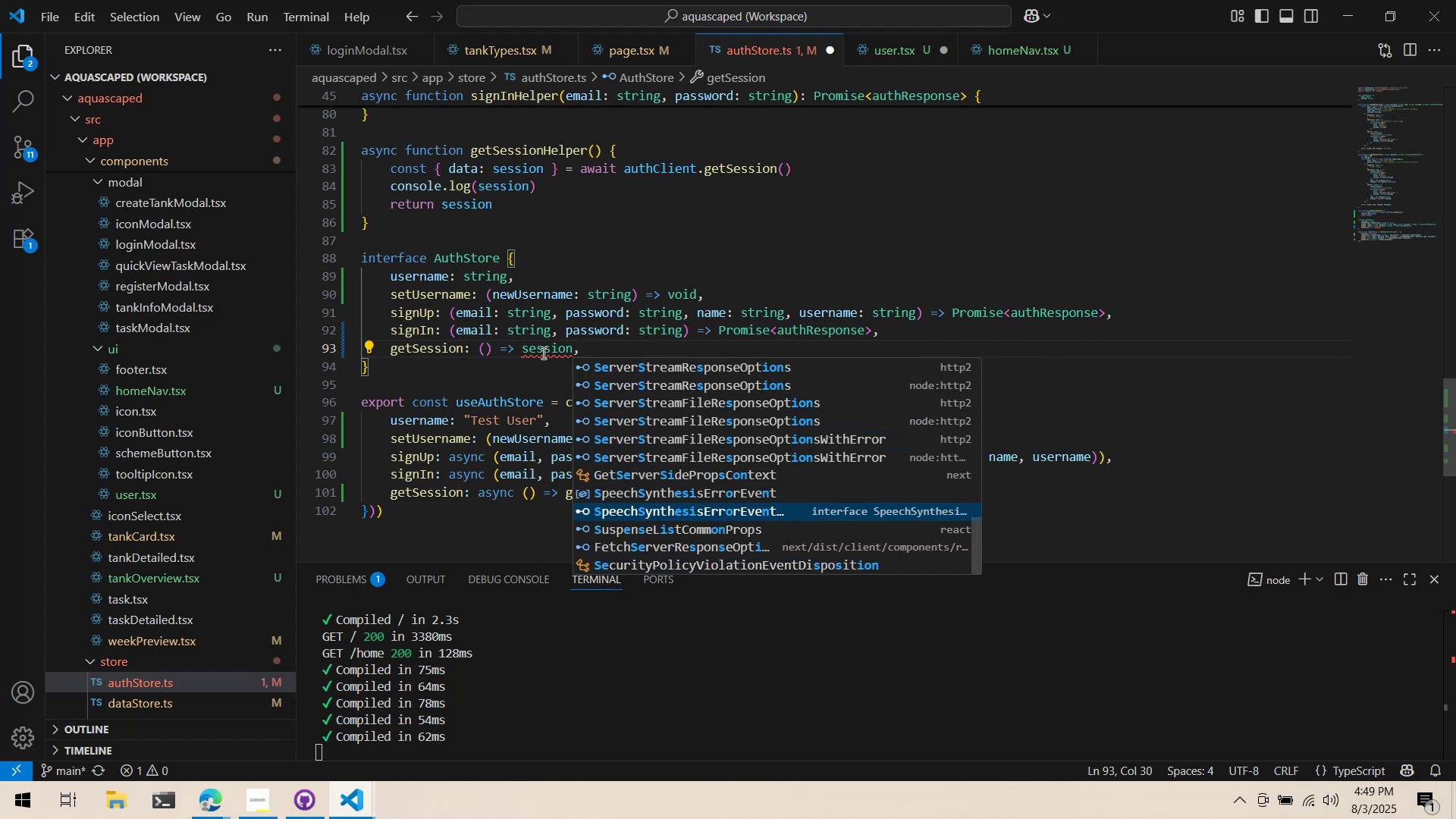 
hold_key(key=ArrowDown, duration=0.74)
 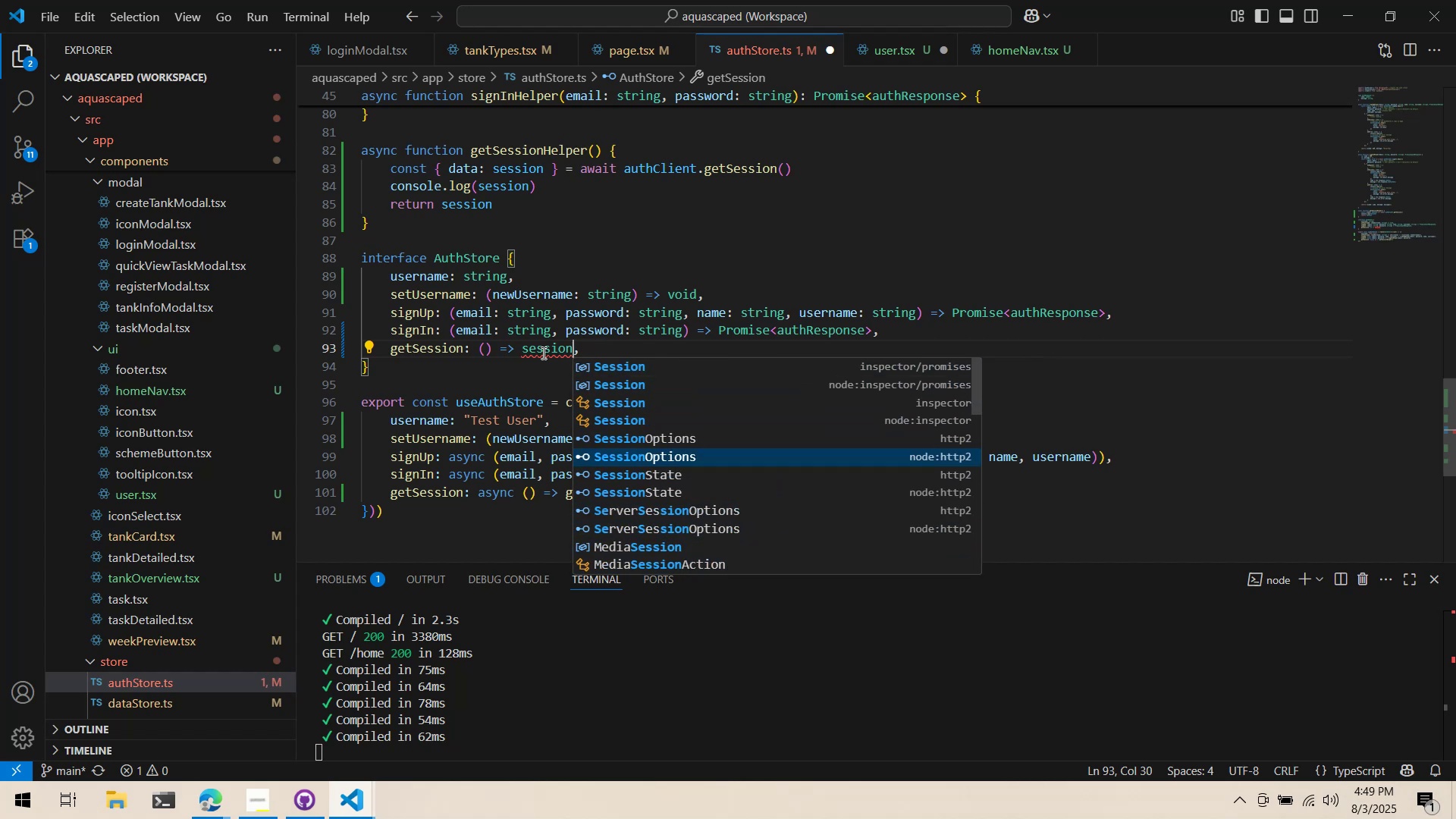 
key(Alt+AltLeft)
 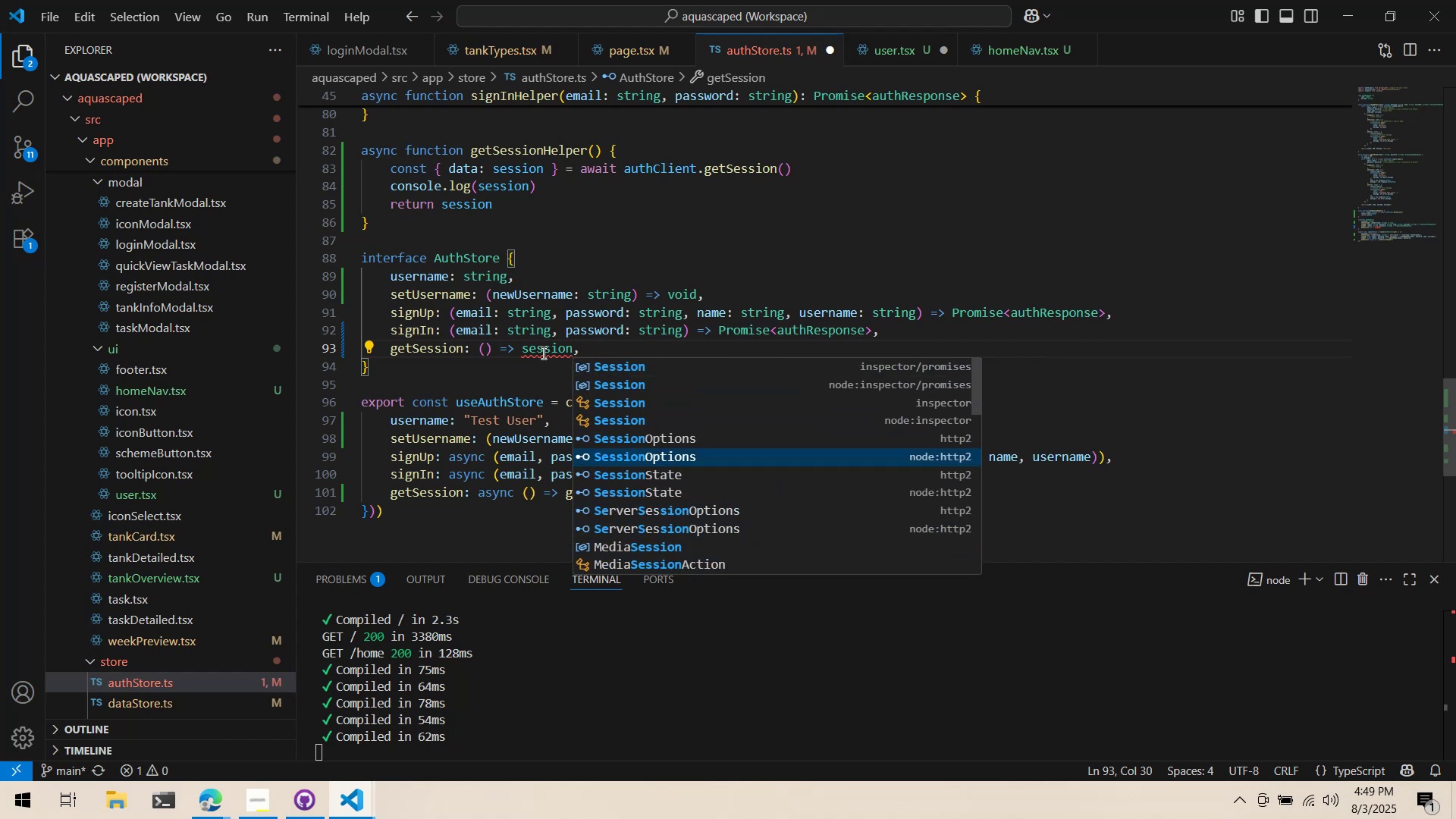 
key(Alt+Tab)
 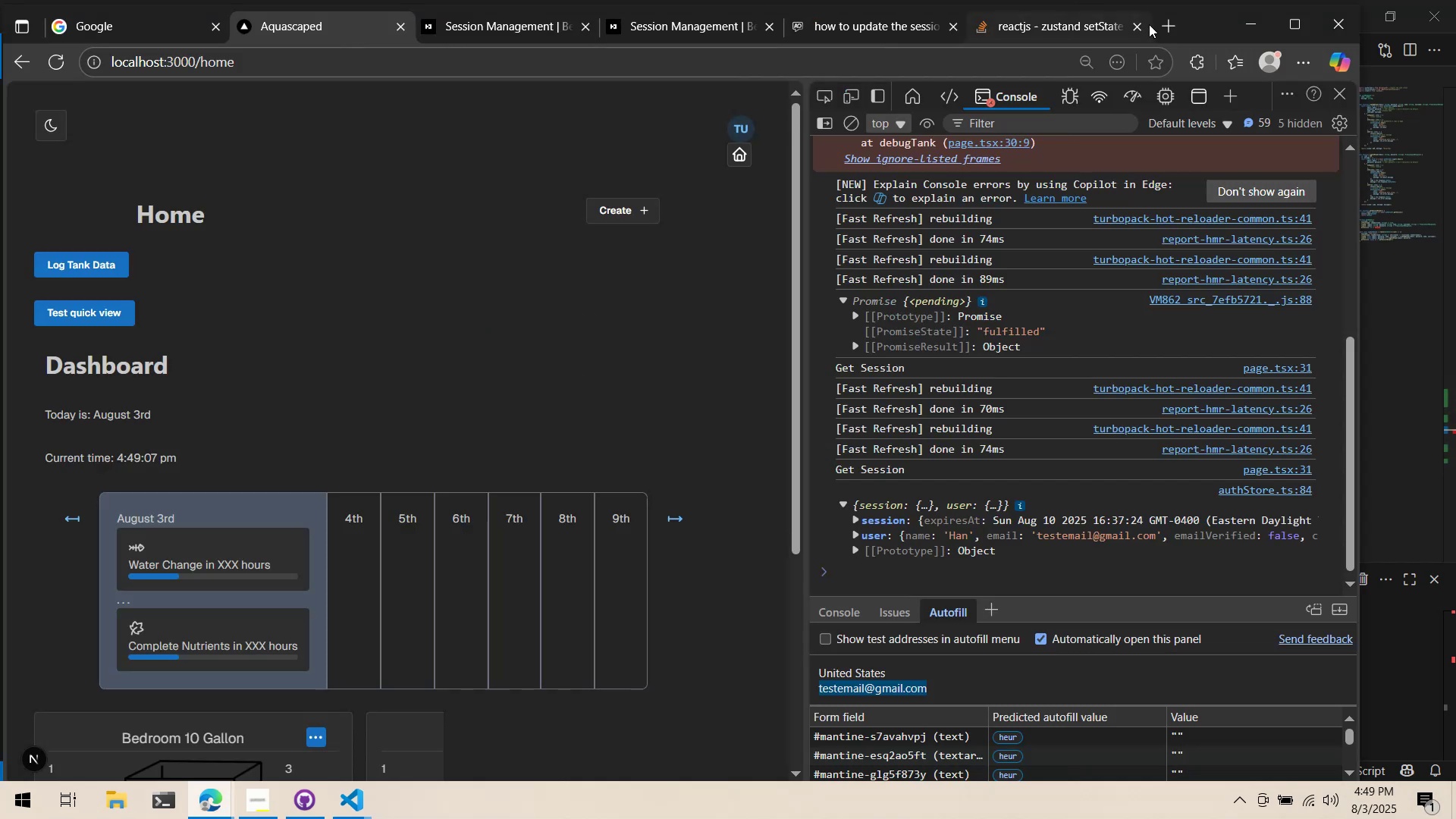 
left_click([1161, 24])
 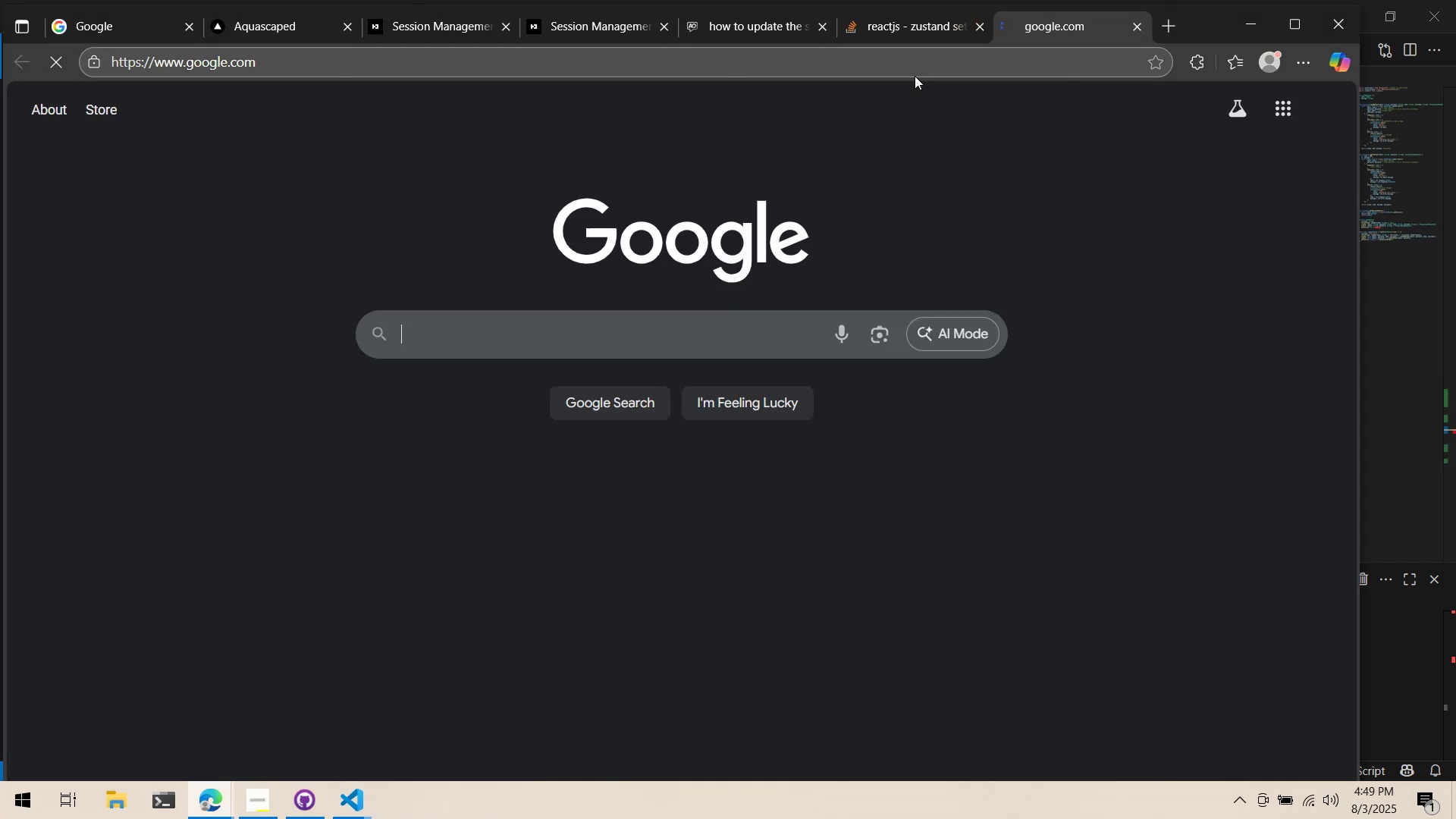 
type(better auth types )
 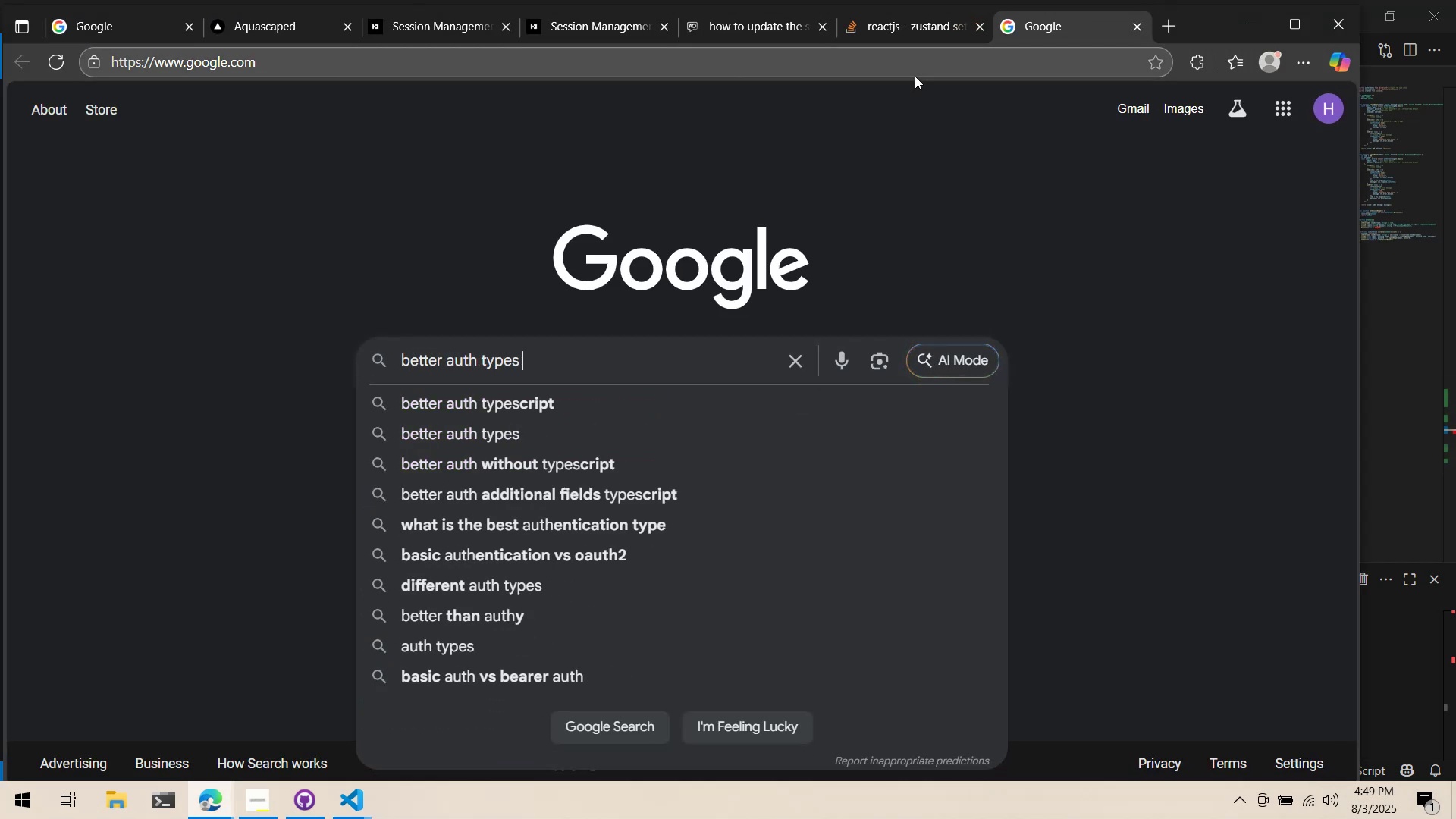 
key(Enter)
 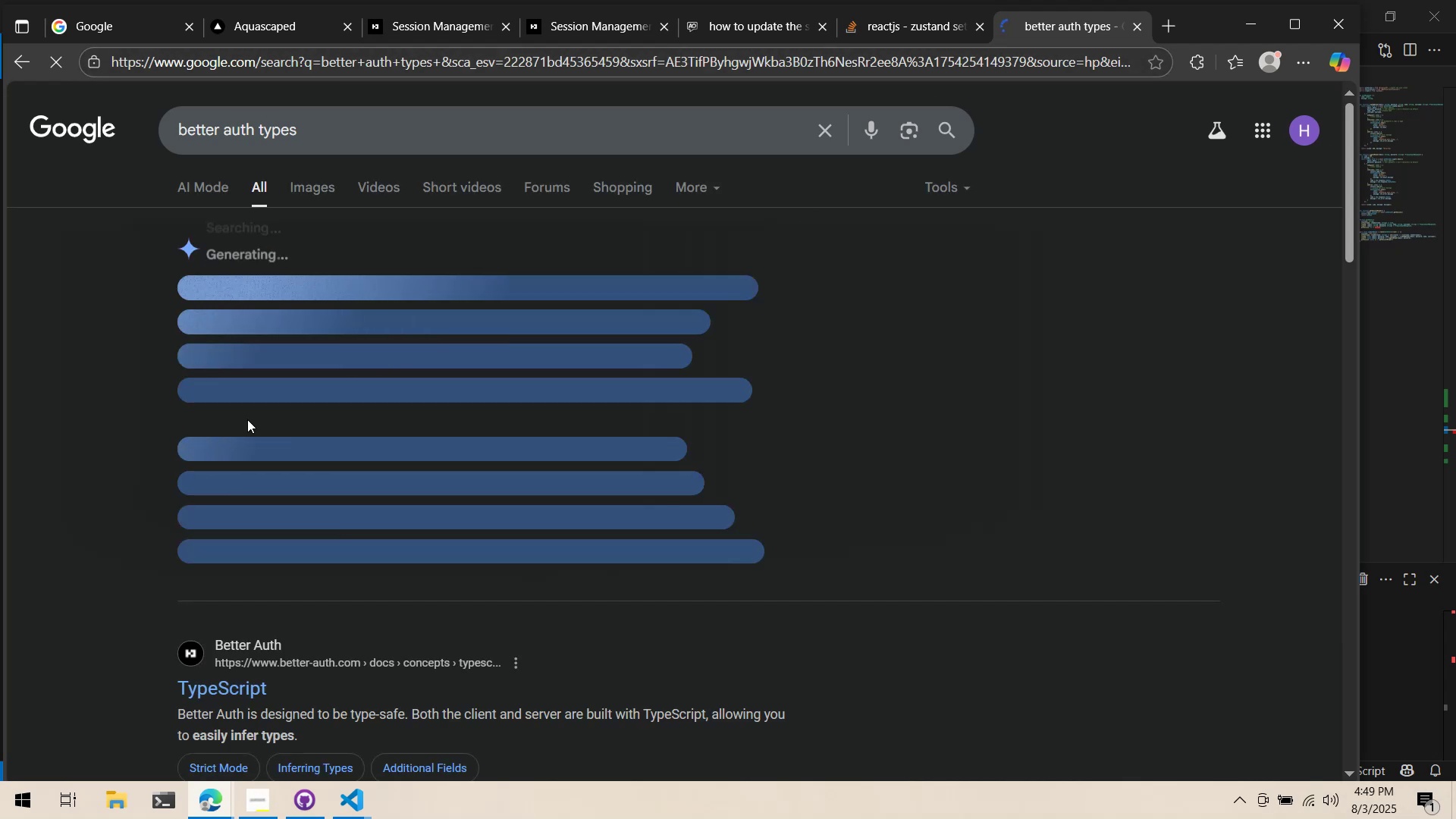 
scroll: coordinate [252, 506], scroll_direction: down, amount: 6.0
 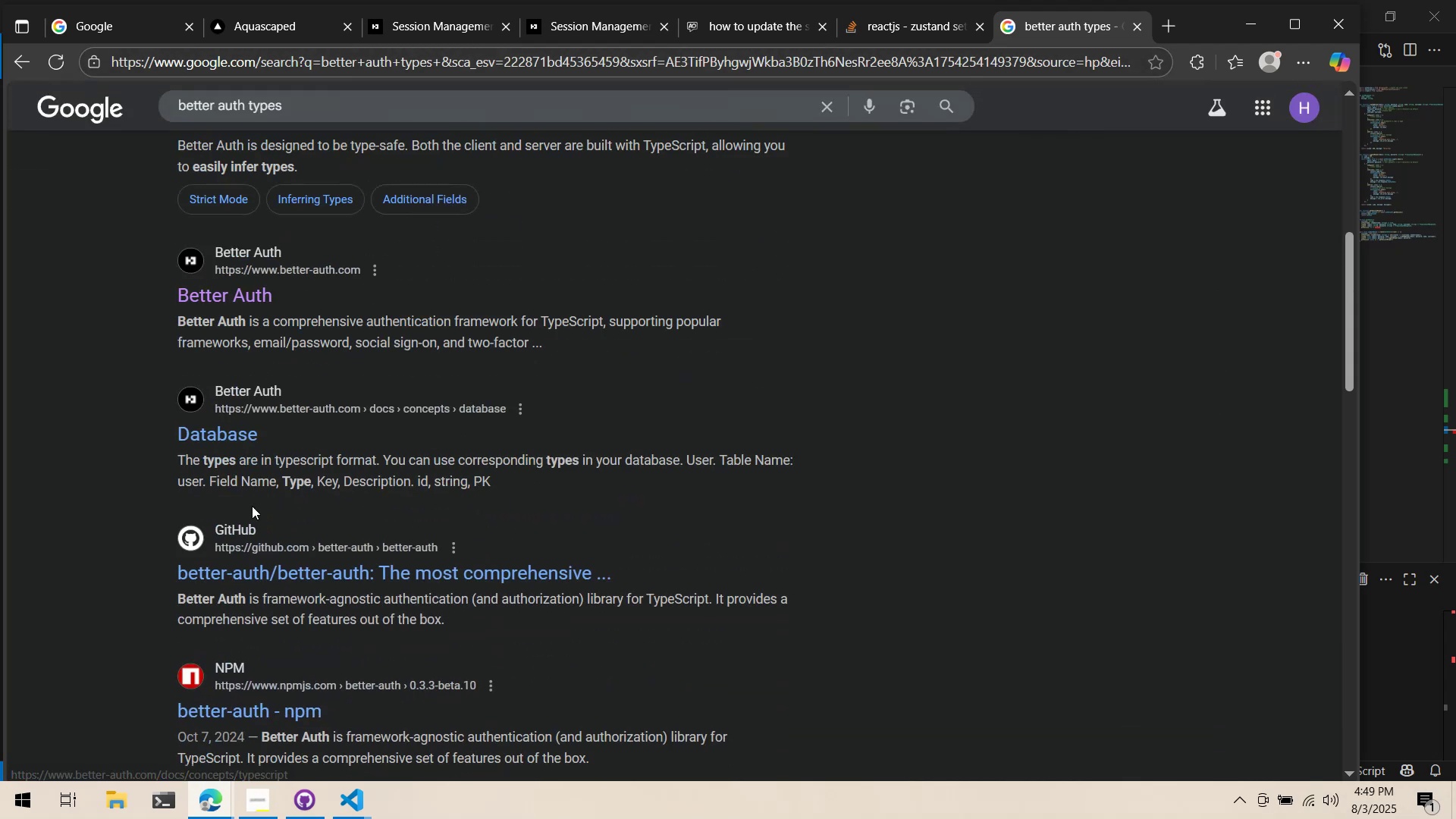 
scroll: coordinate [252, 506], scroll_direction: up, amount: 3.0
 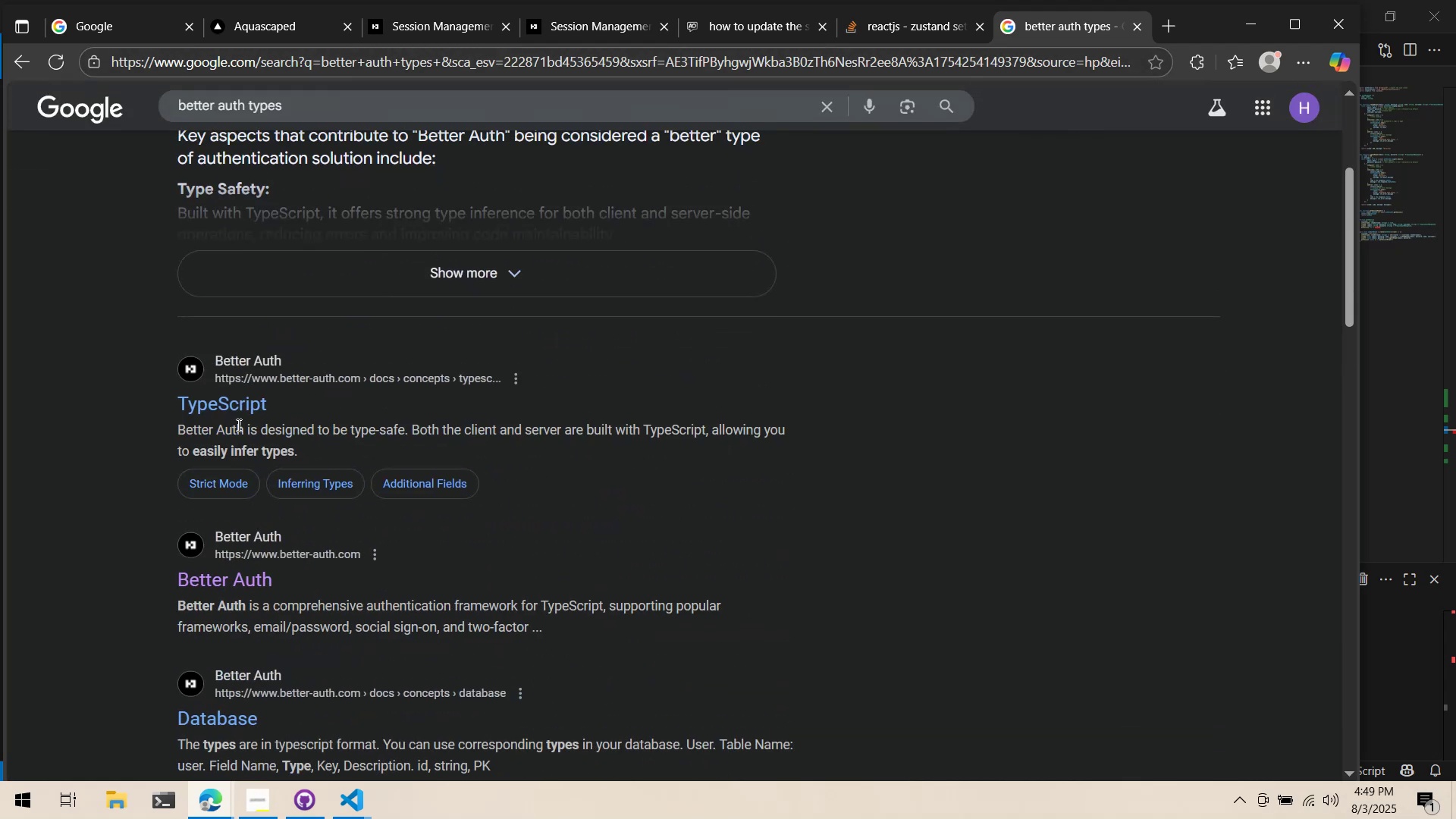 
left_click([235, 400])
 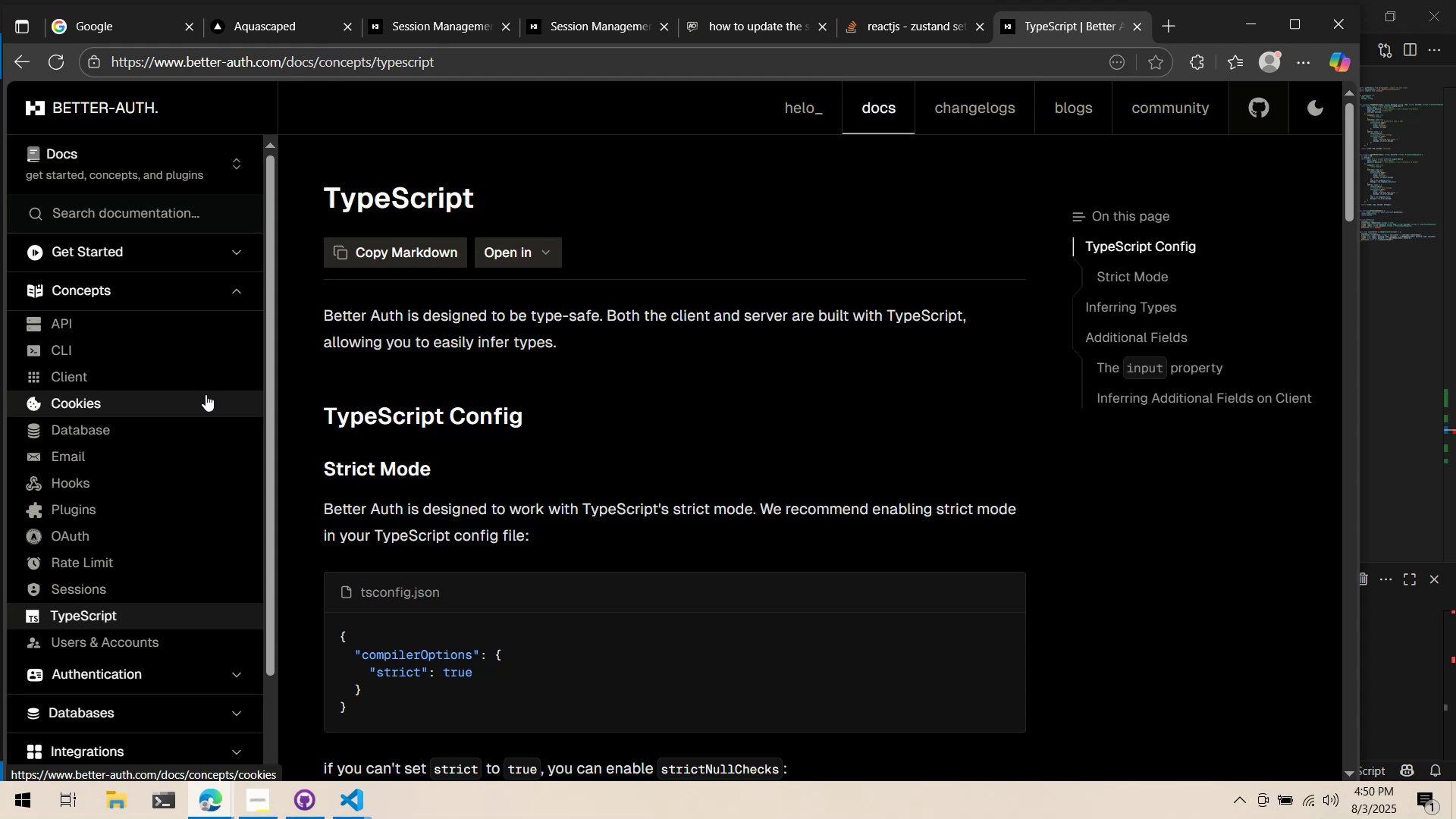 
wait(69.22)
 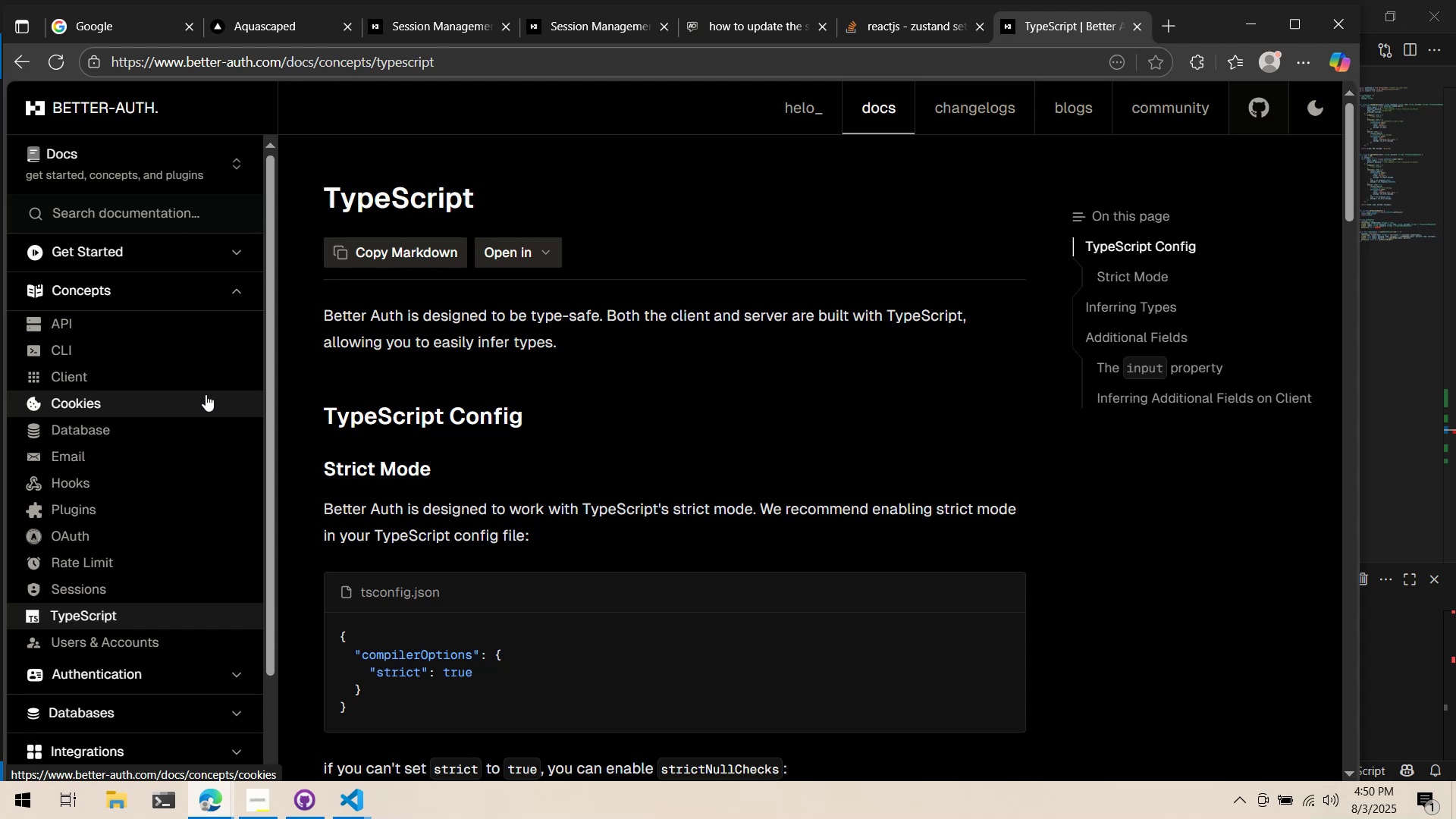 
scroll: coordinate [463, 375], scroll_direction: down, amount: 8.0
 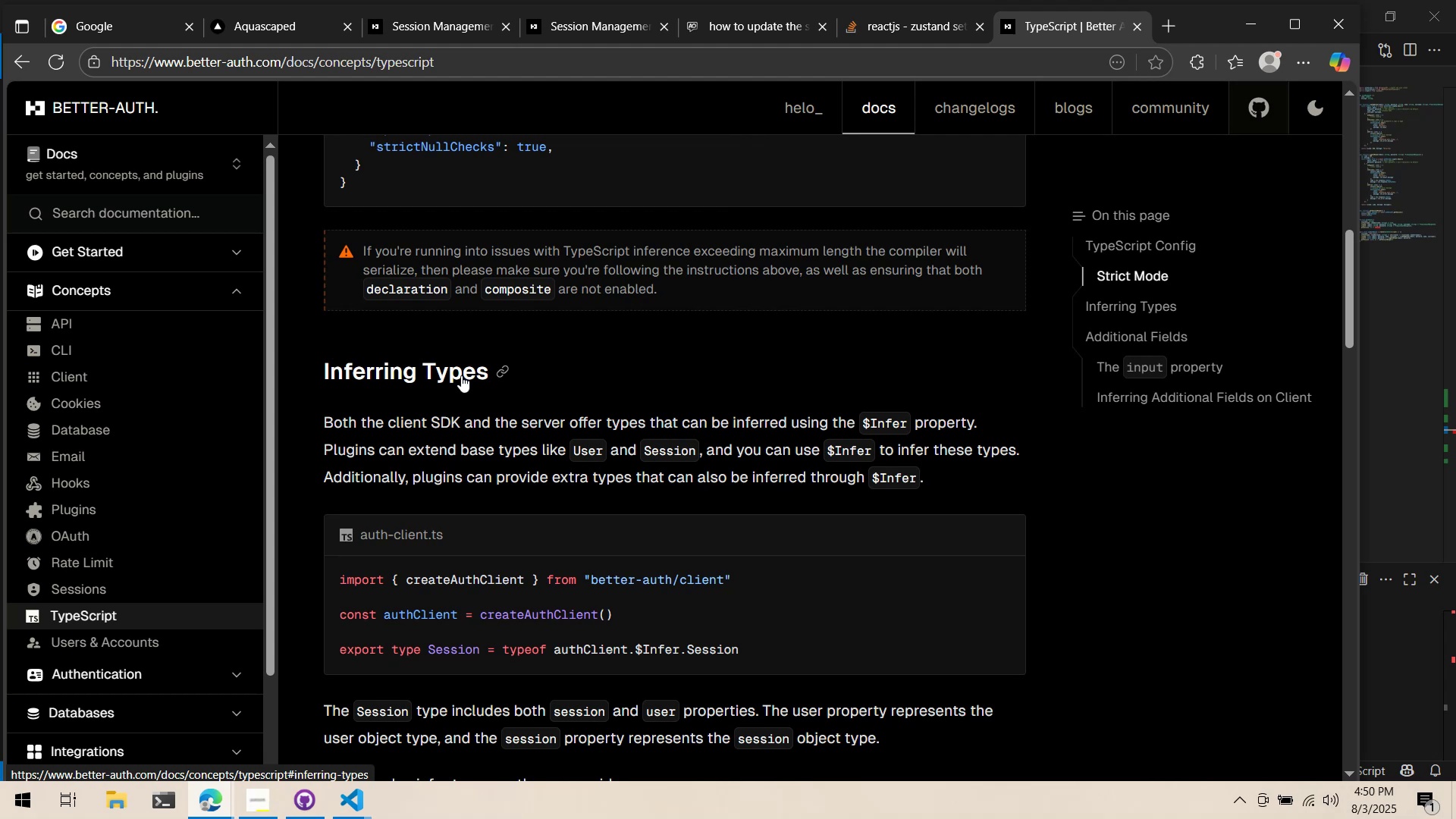 
right_click([461, 375])
 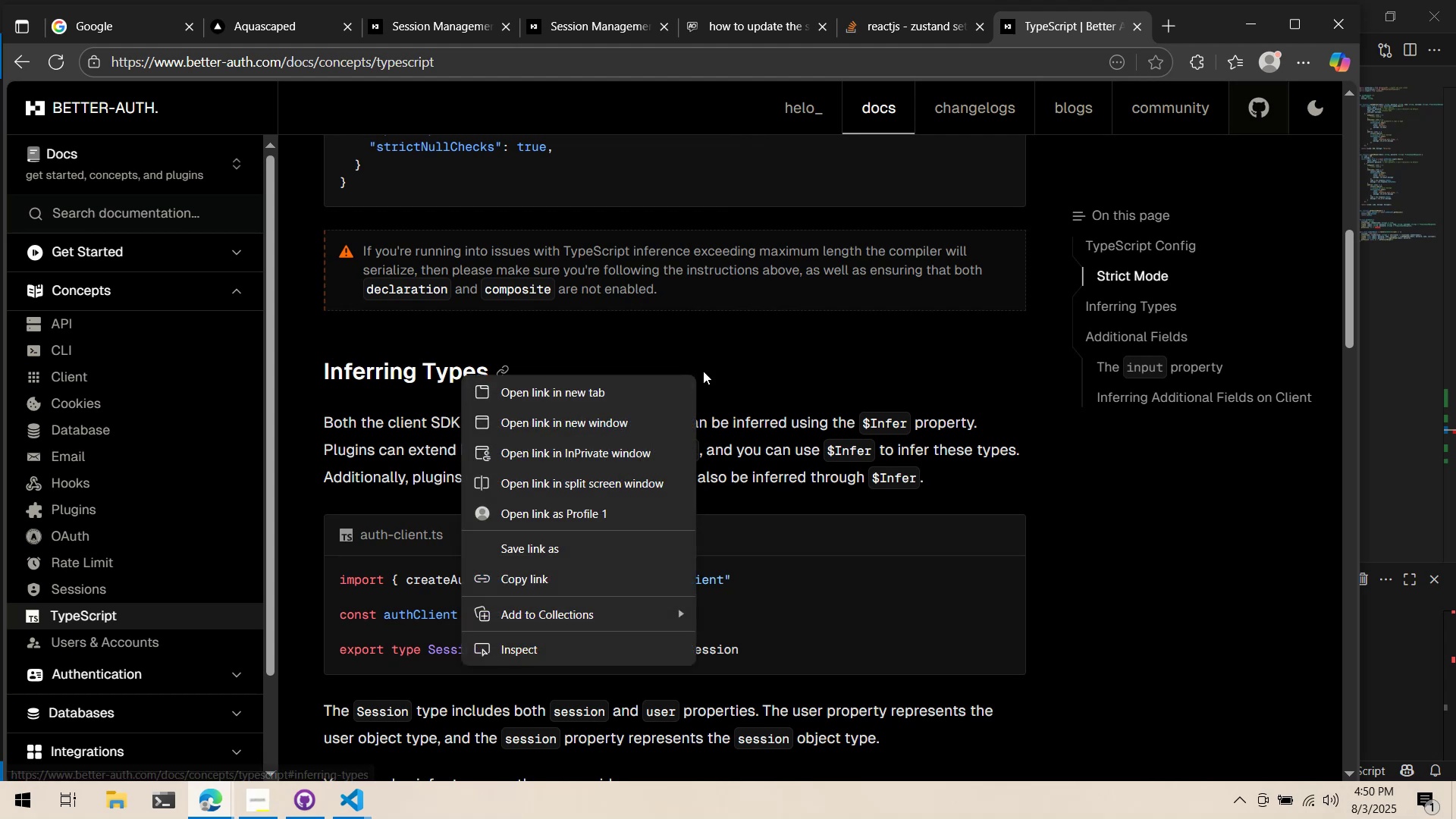 
left_click([725, 369])
 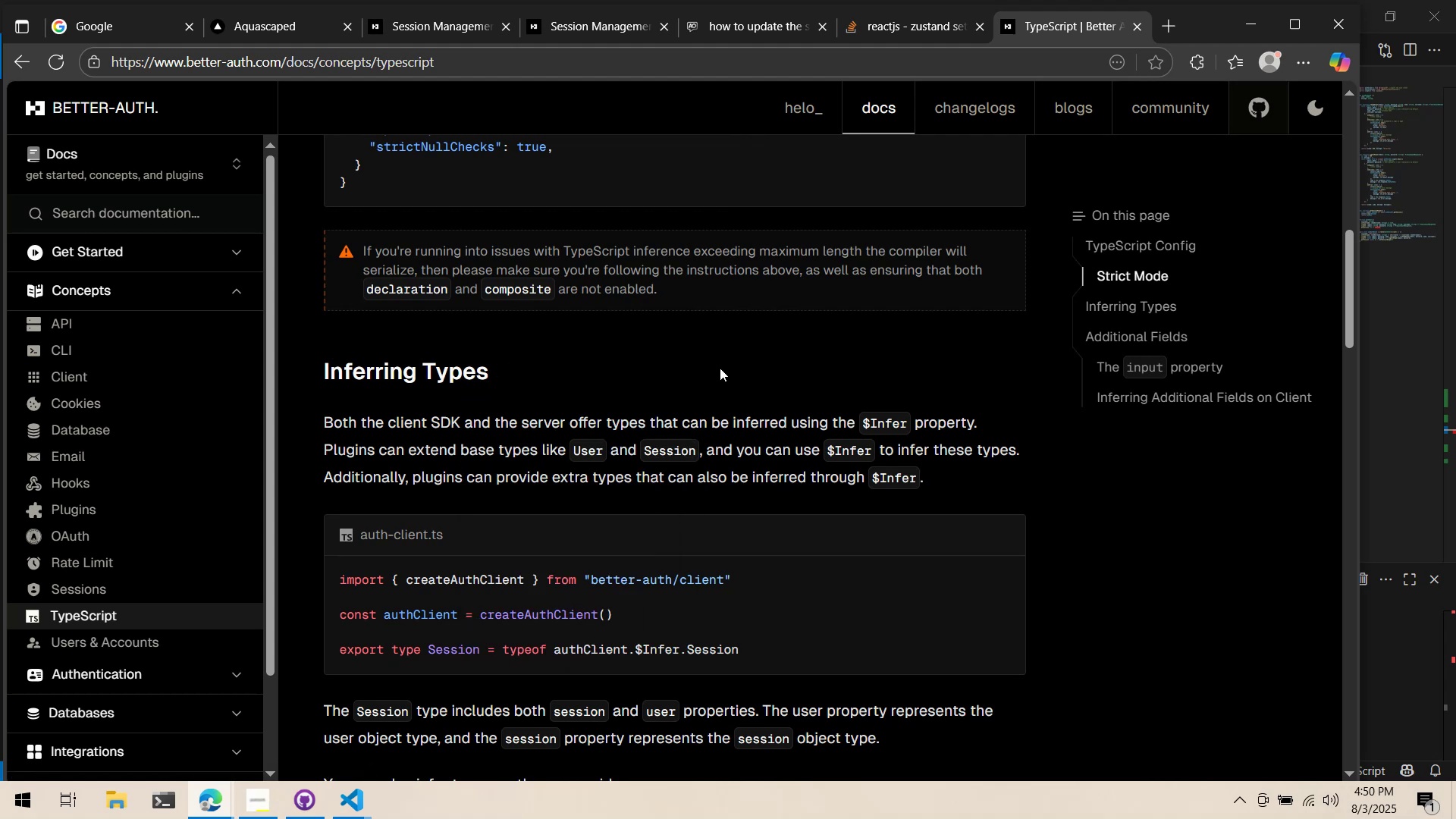 
scroll: coordinate [704, 366], scroll_direction: down, amount: 3.0
 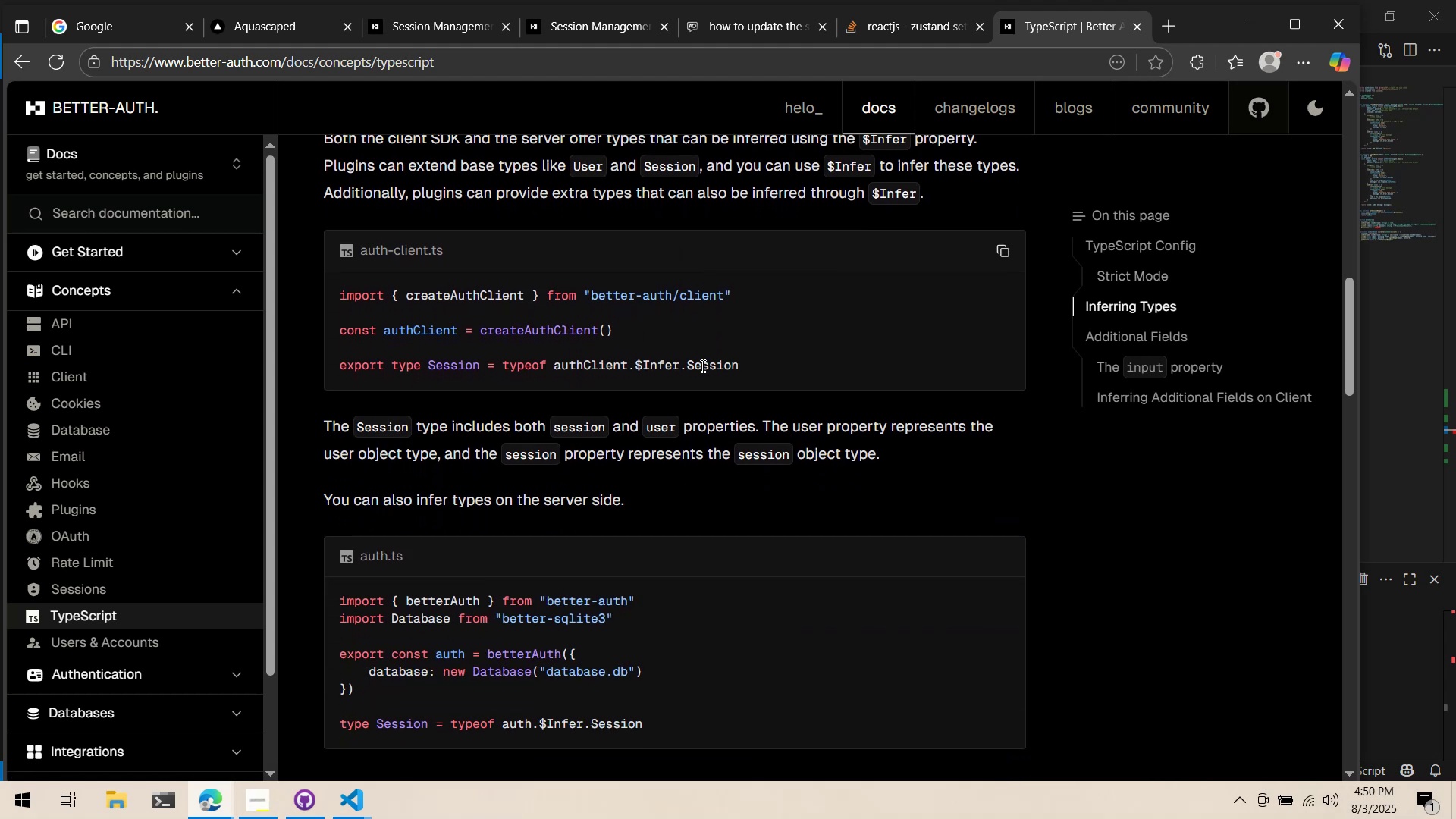 
scroll: coordinate [701, 366], scroll_direction: up, amount: 1.0
 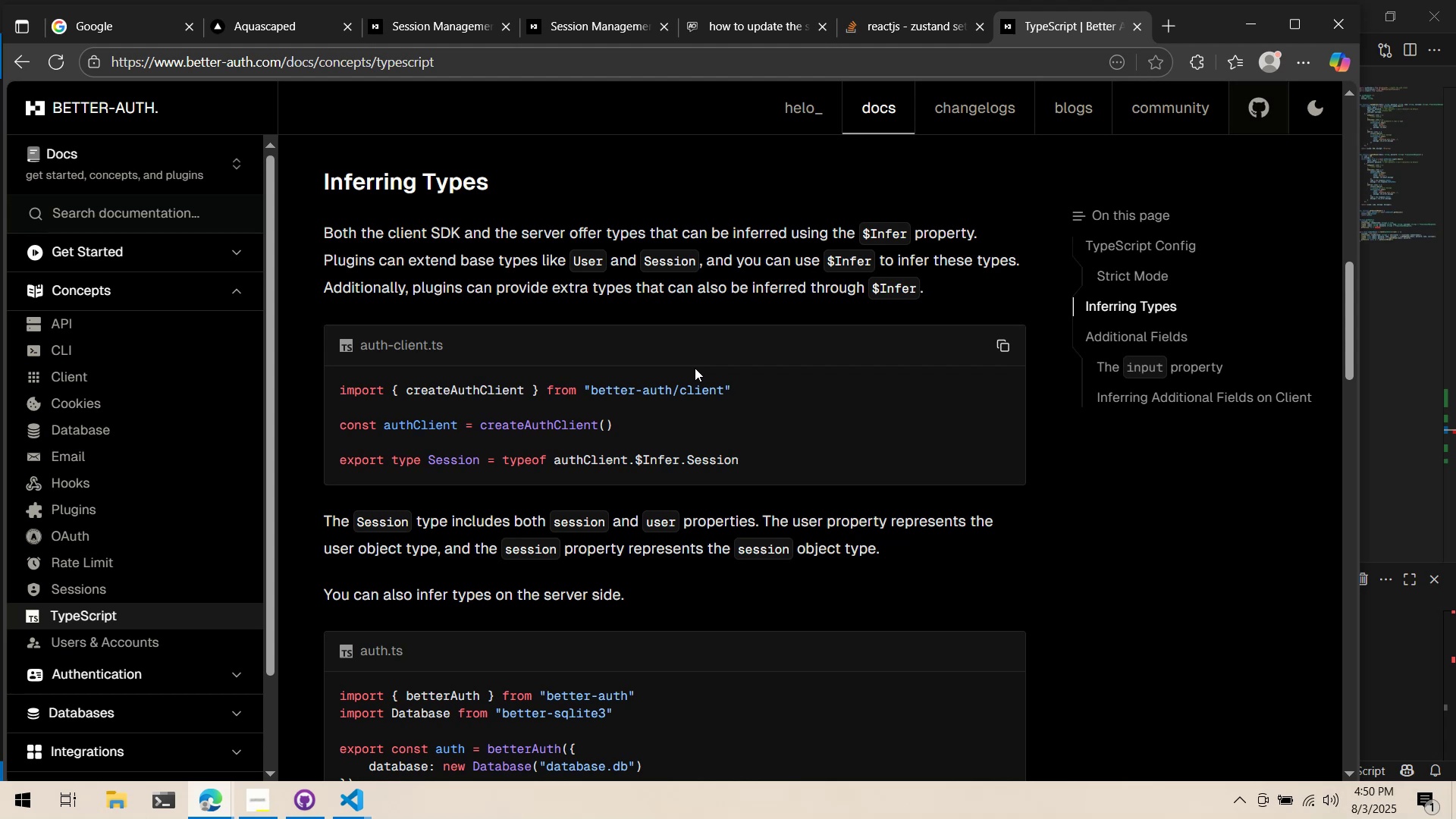 
key(Alt+AltLeft)
 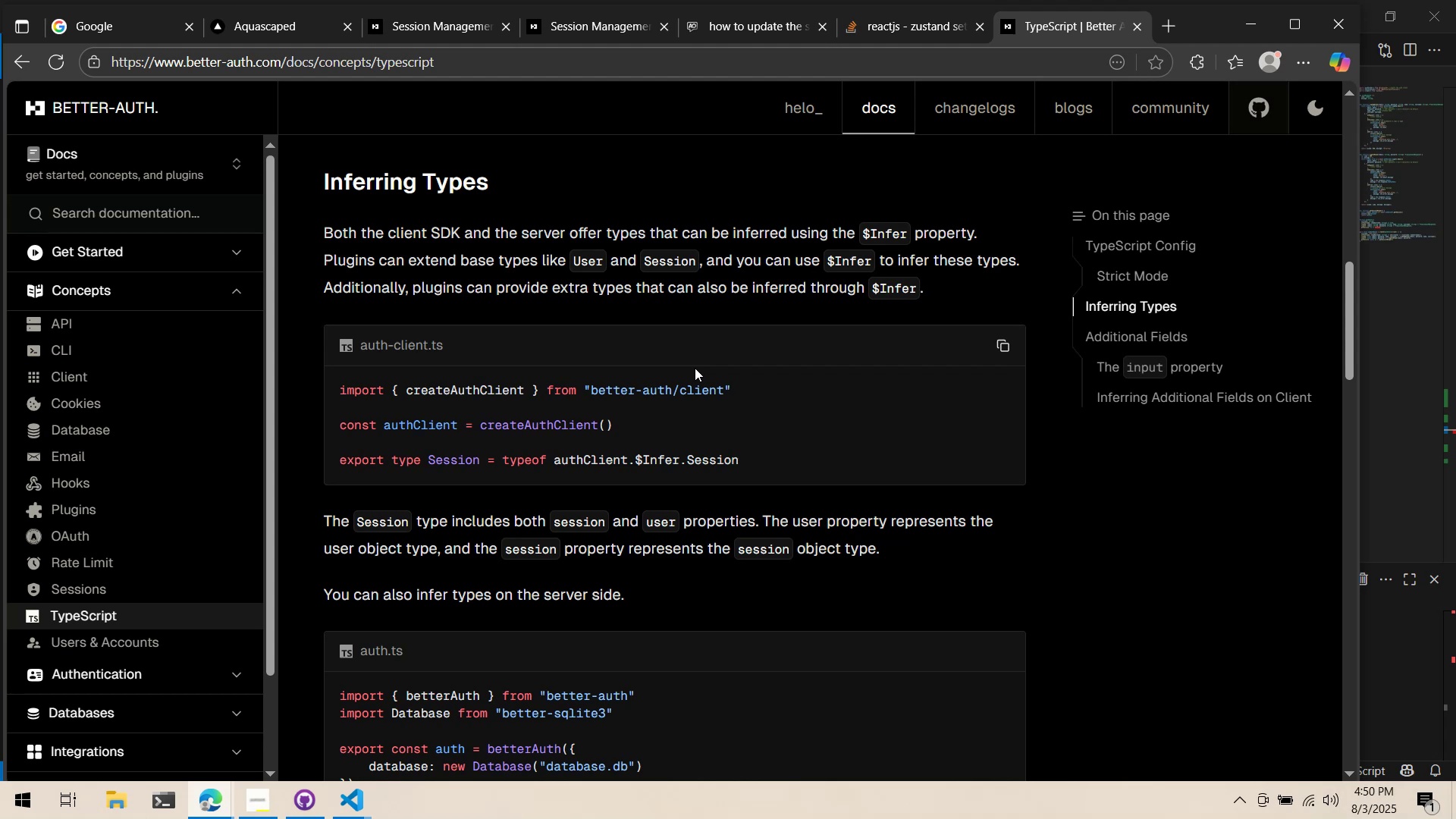 
key(Alt+Tab)
 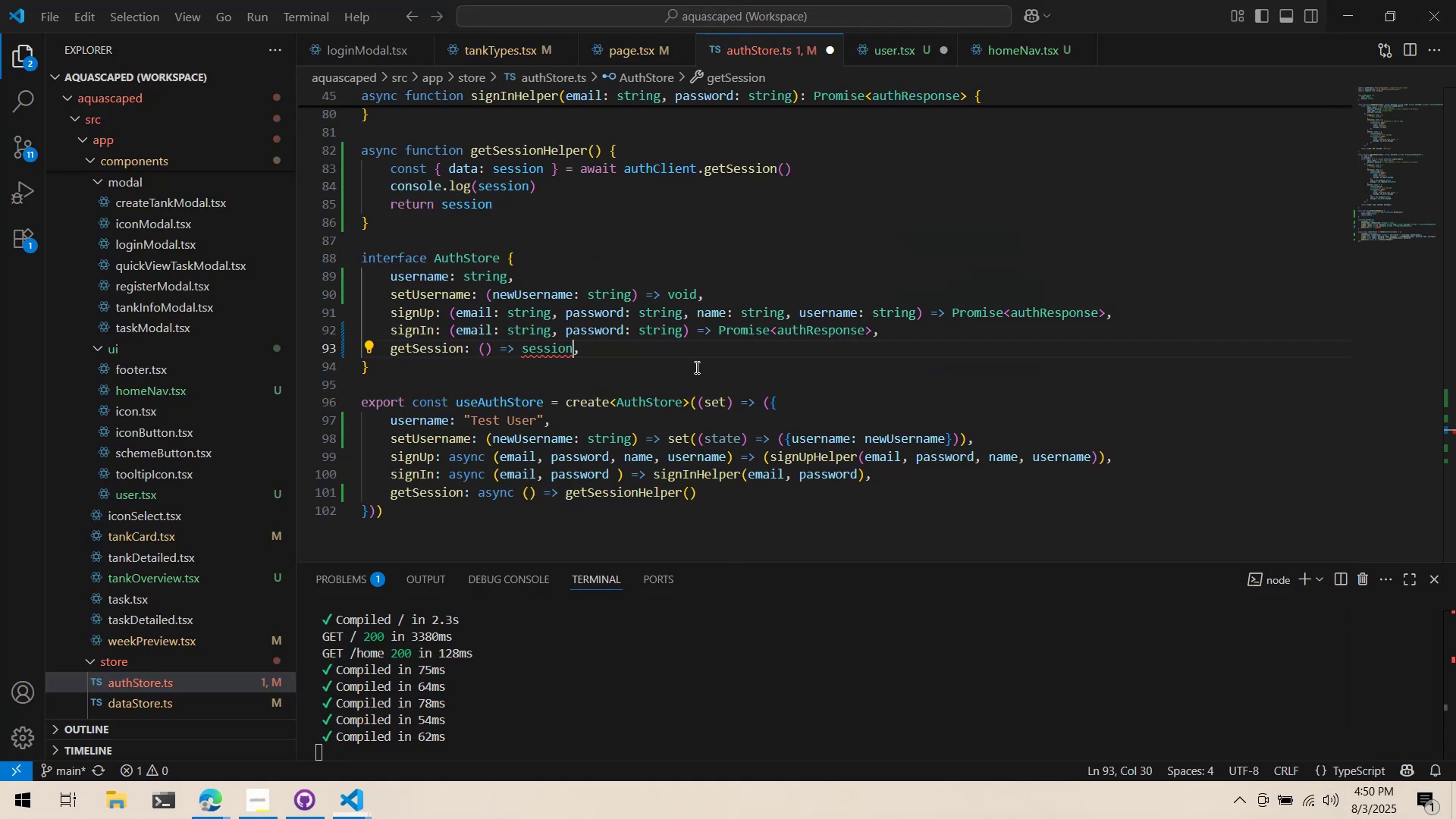 
scroll: coordinate [697, 352], scroll_direction: up, amount: 34.0
 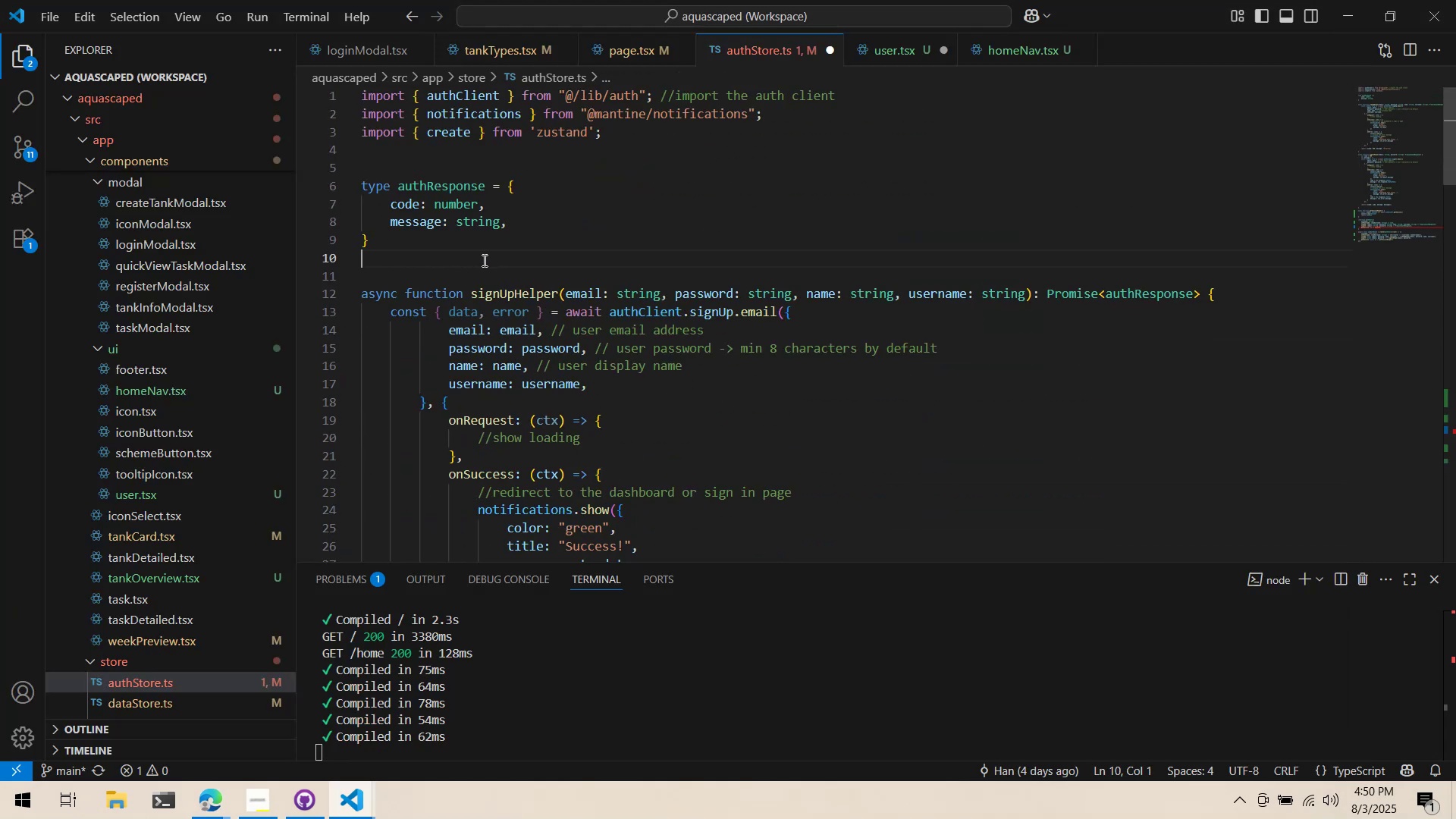 
key(Enter)
 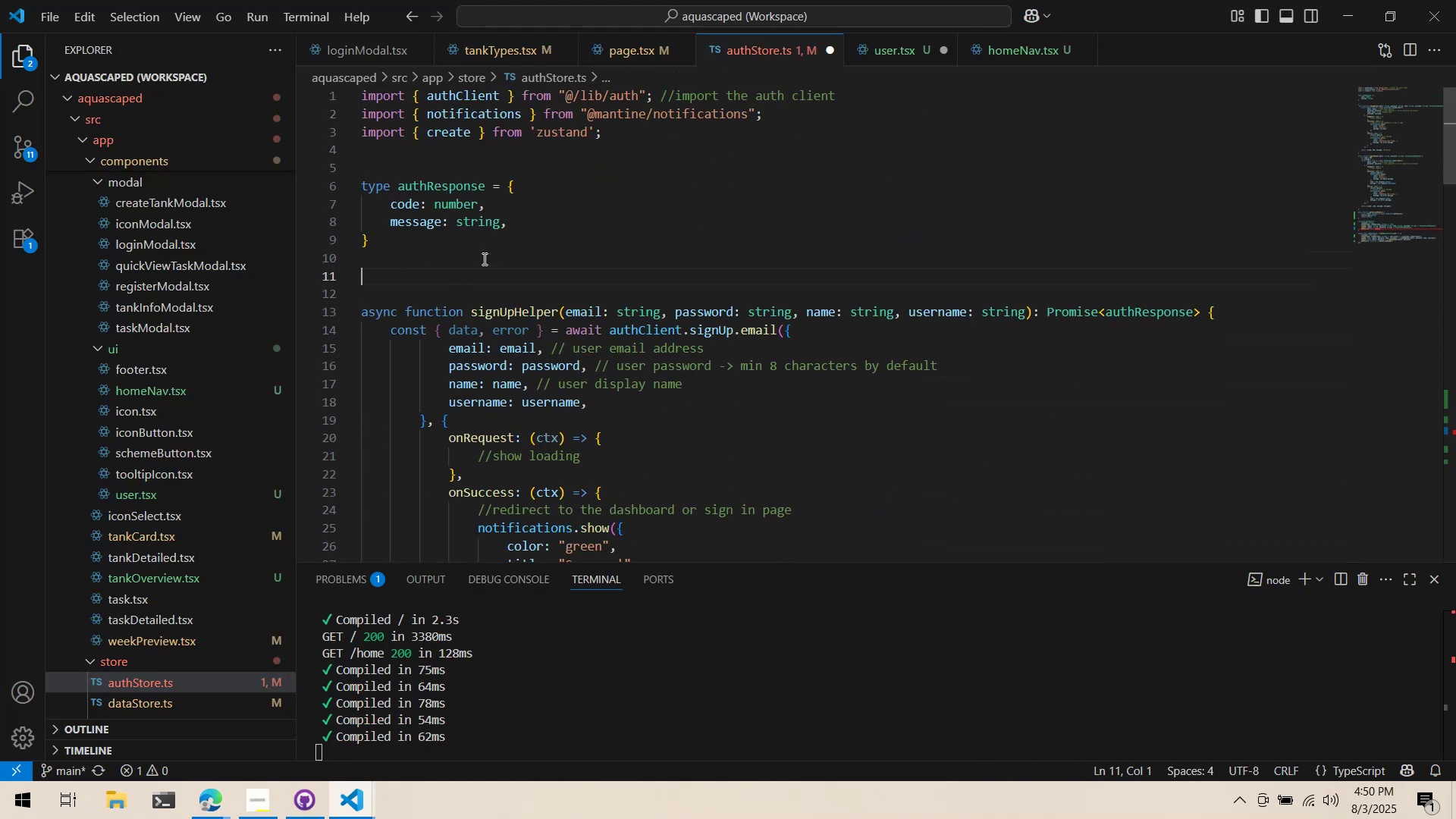 
type(typ )
key(Backspace)
type(e )
 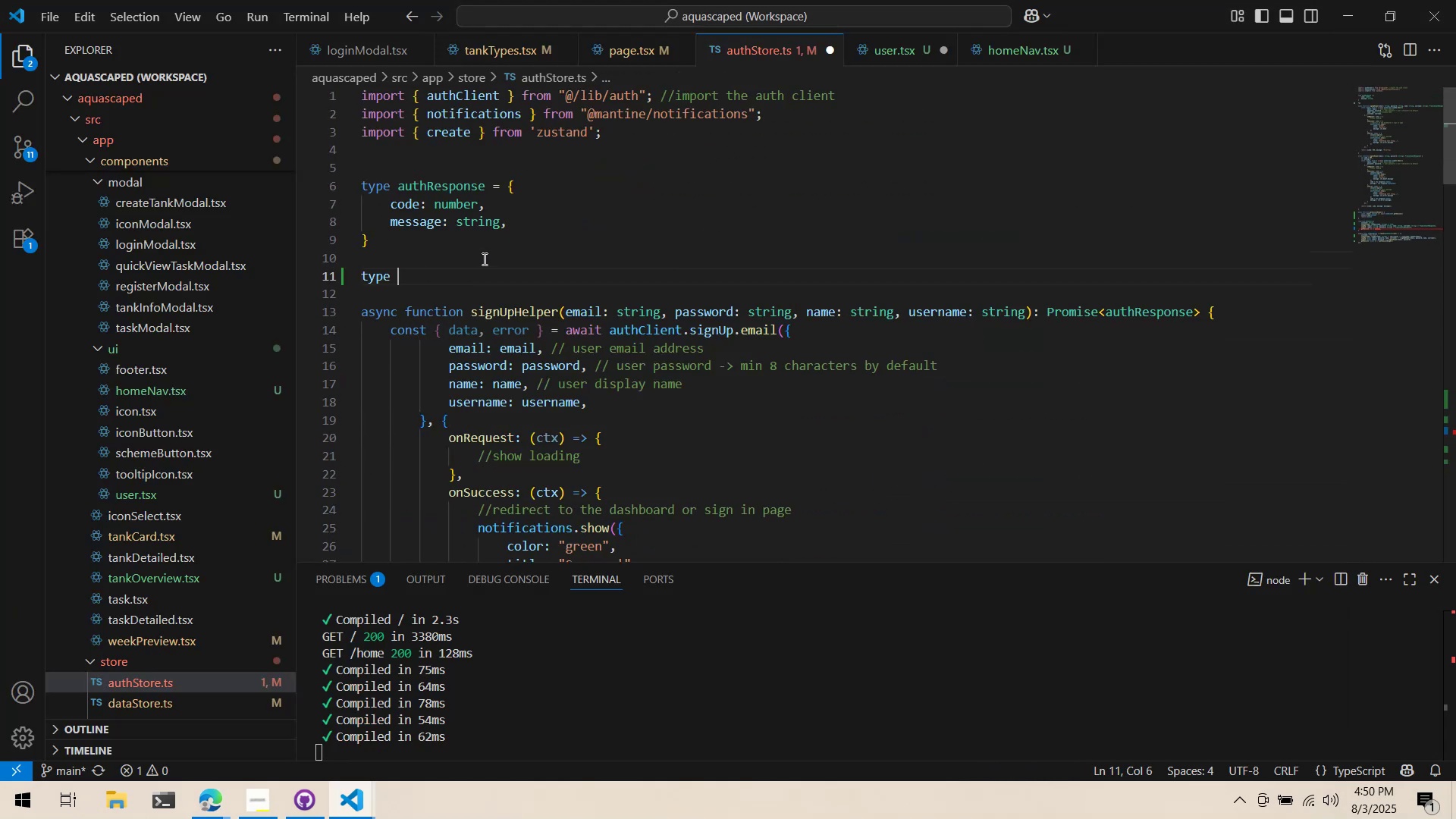 
key(Alt+AltLeft)
 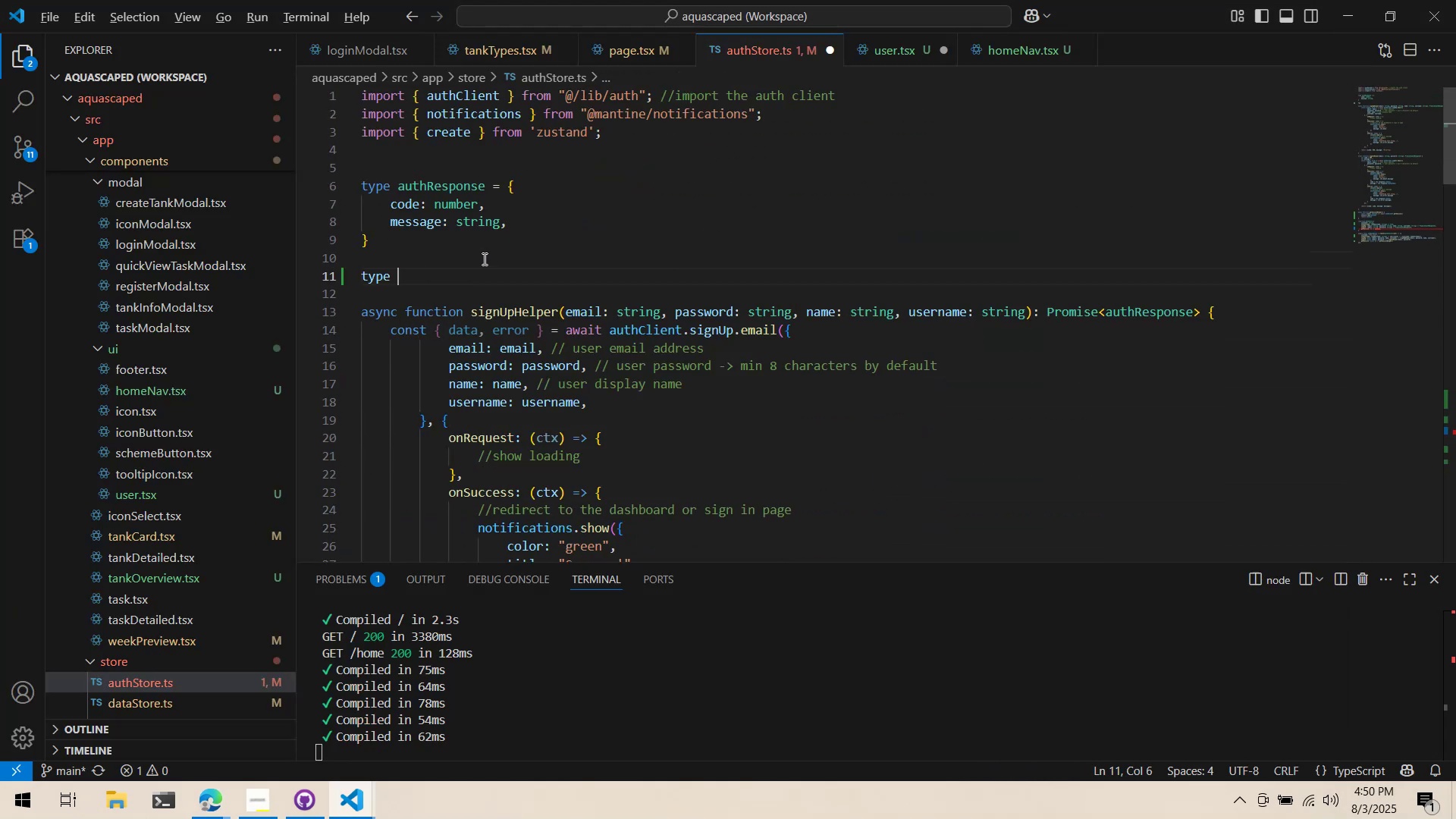 
key(Alt+Tab)
 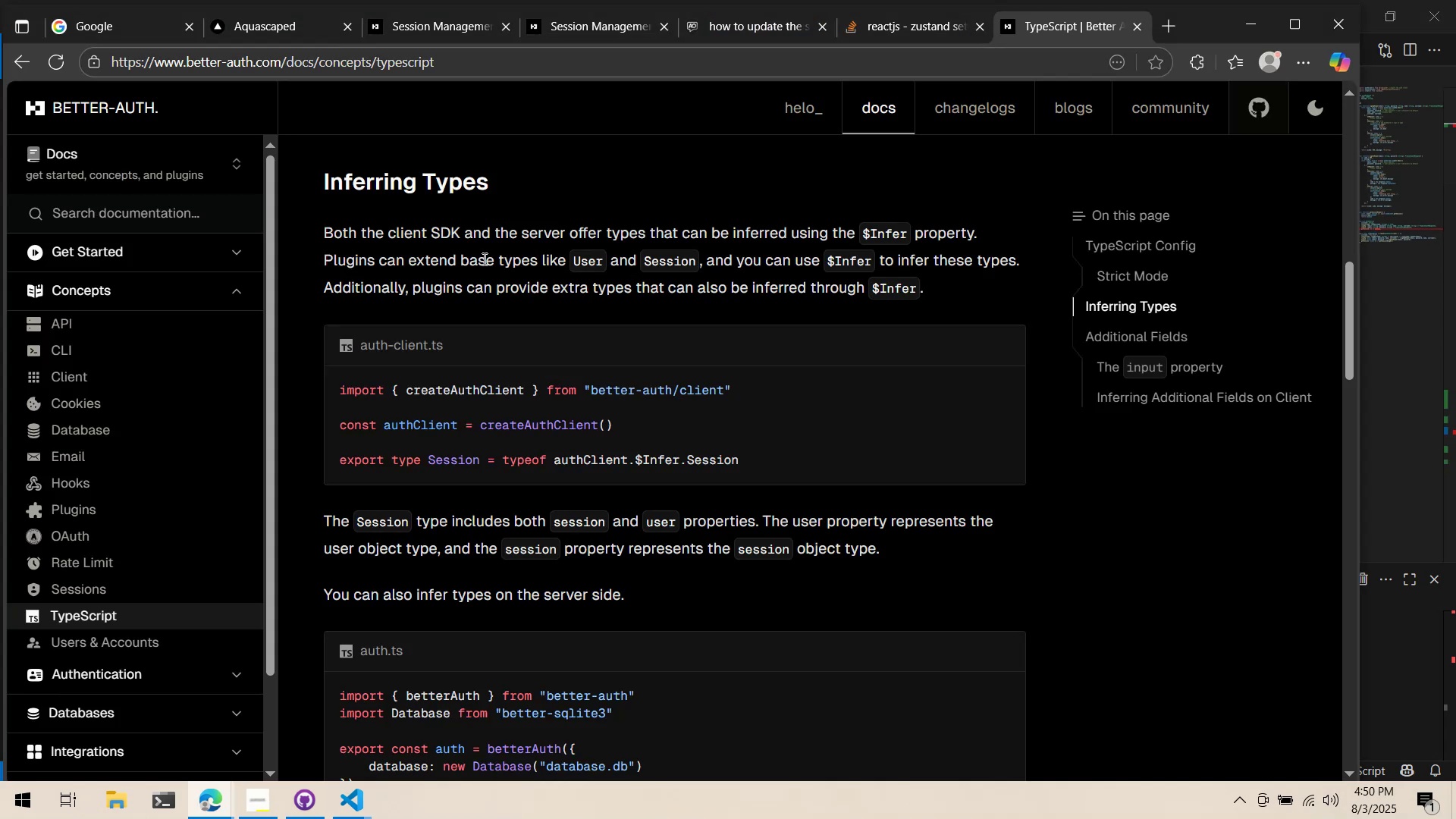 
key(Alt+AltLeft)
 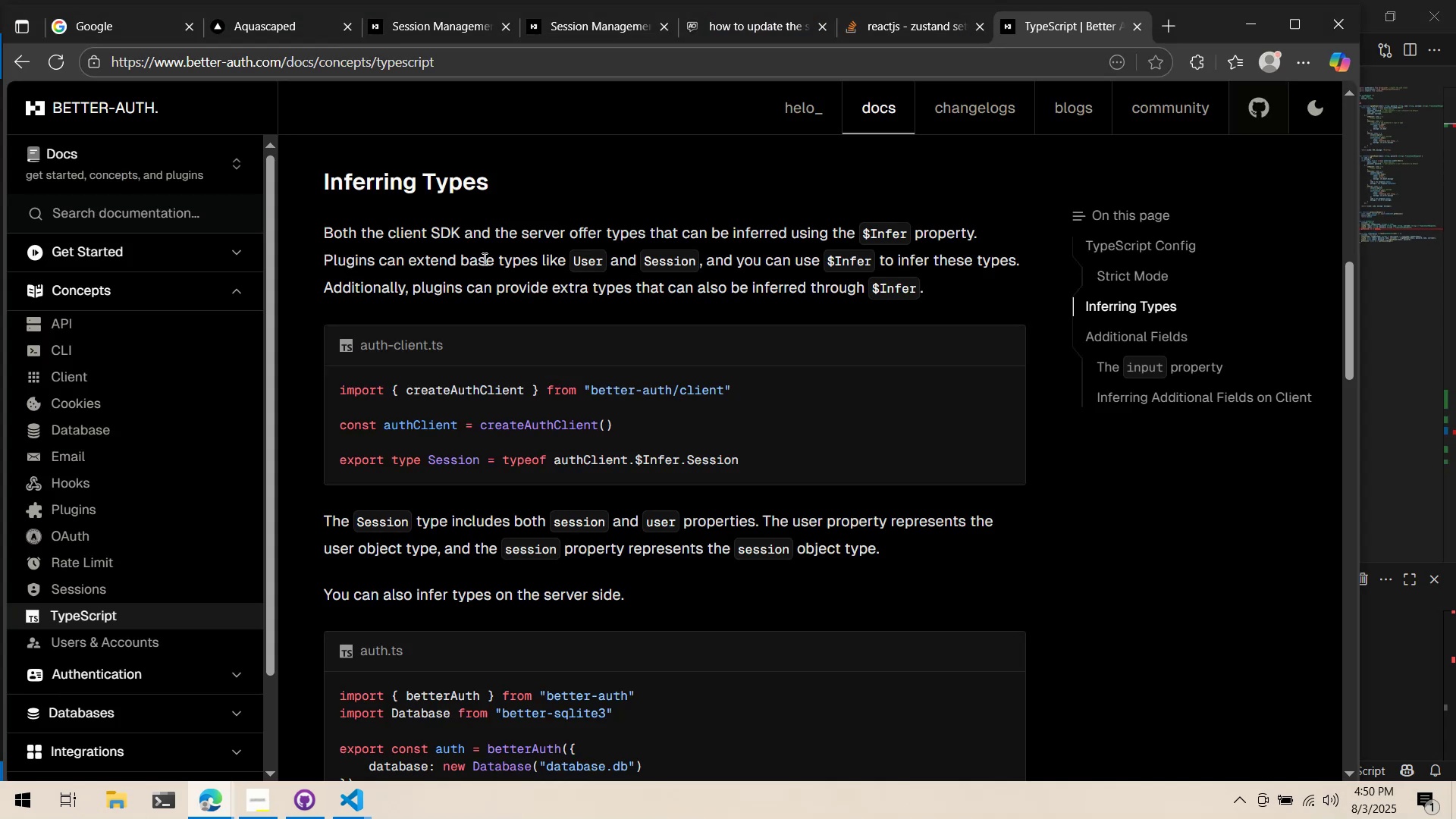 
key(Tab)
type(Session )
 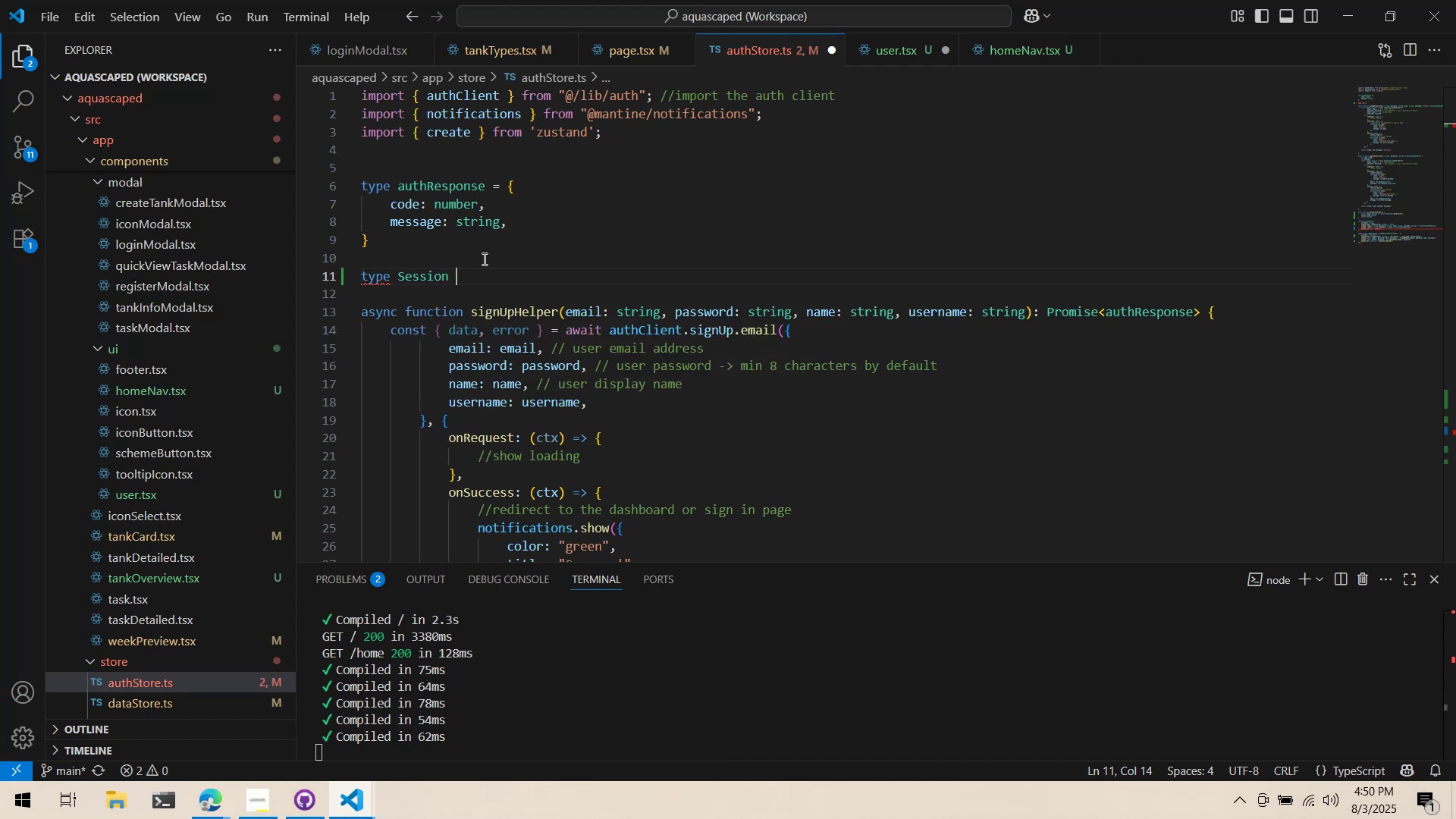 
key(Alt+AltLeft)
 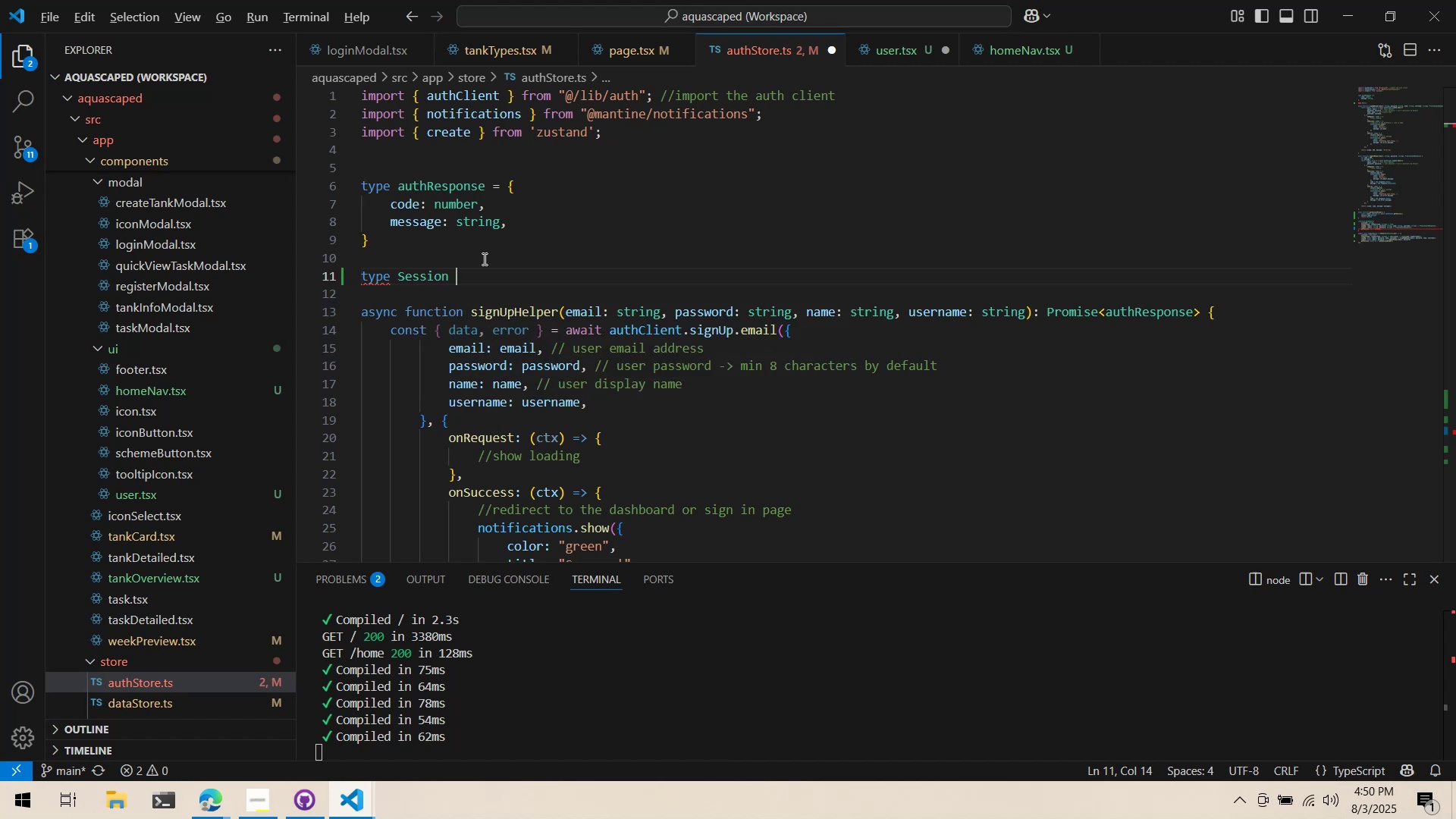 
key(Alt+Tab)
 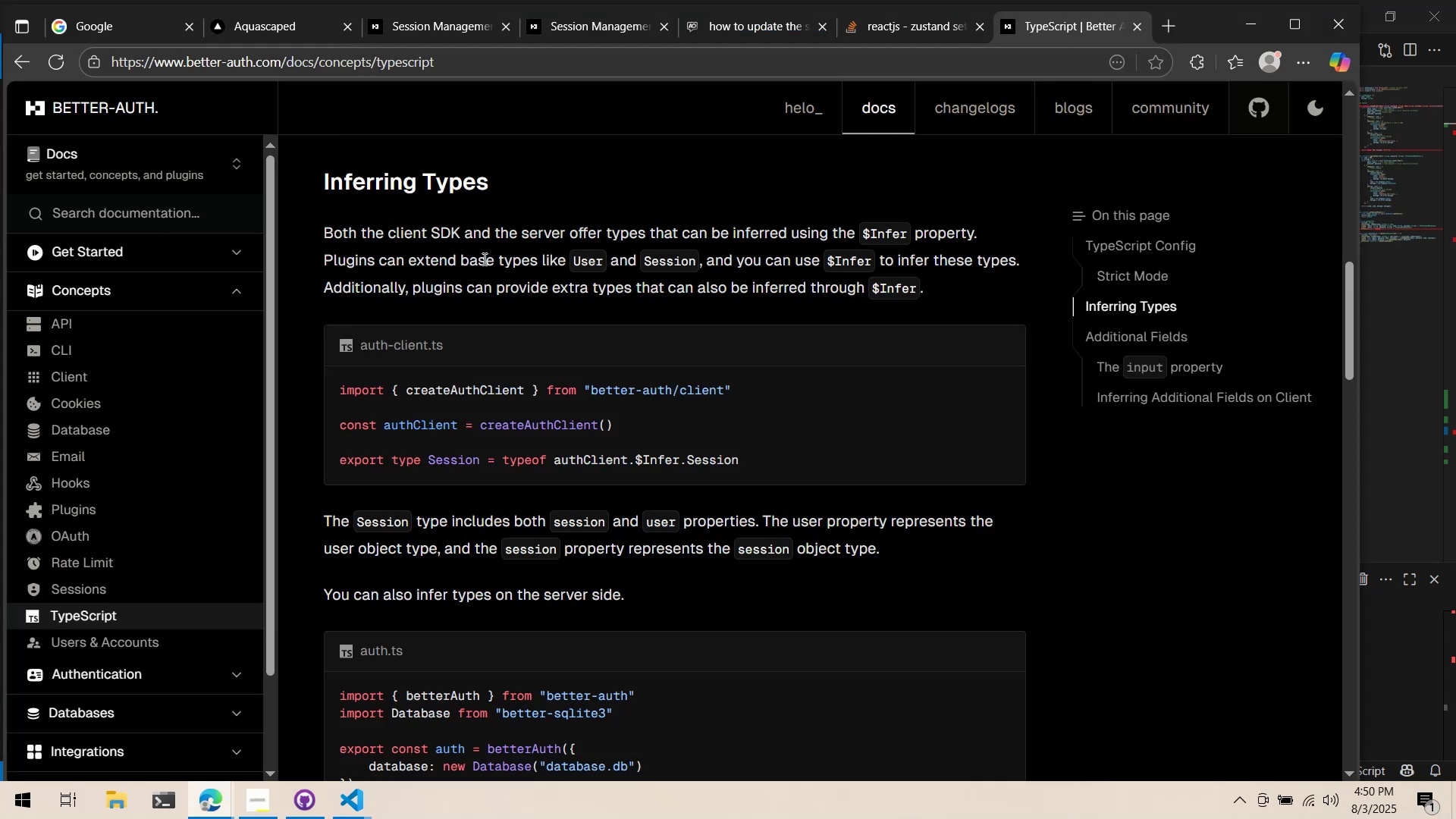 
key(Alt+AltLeft)
 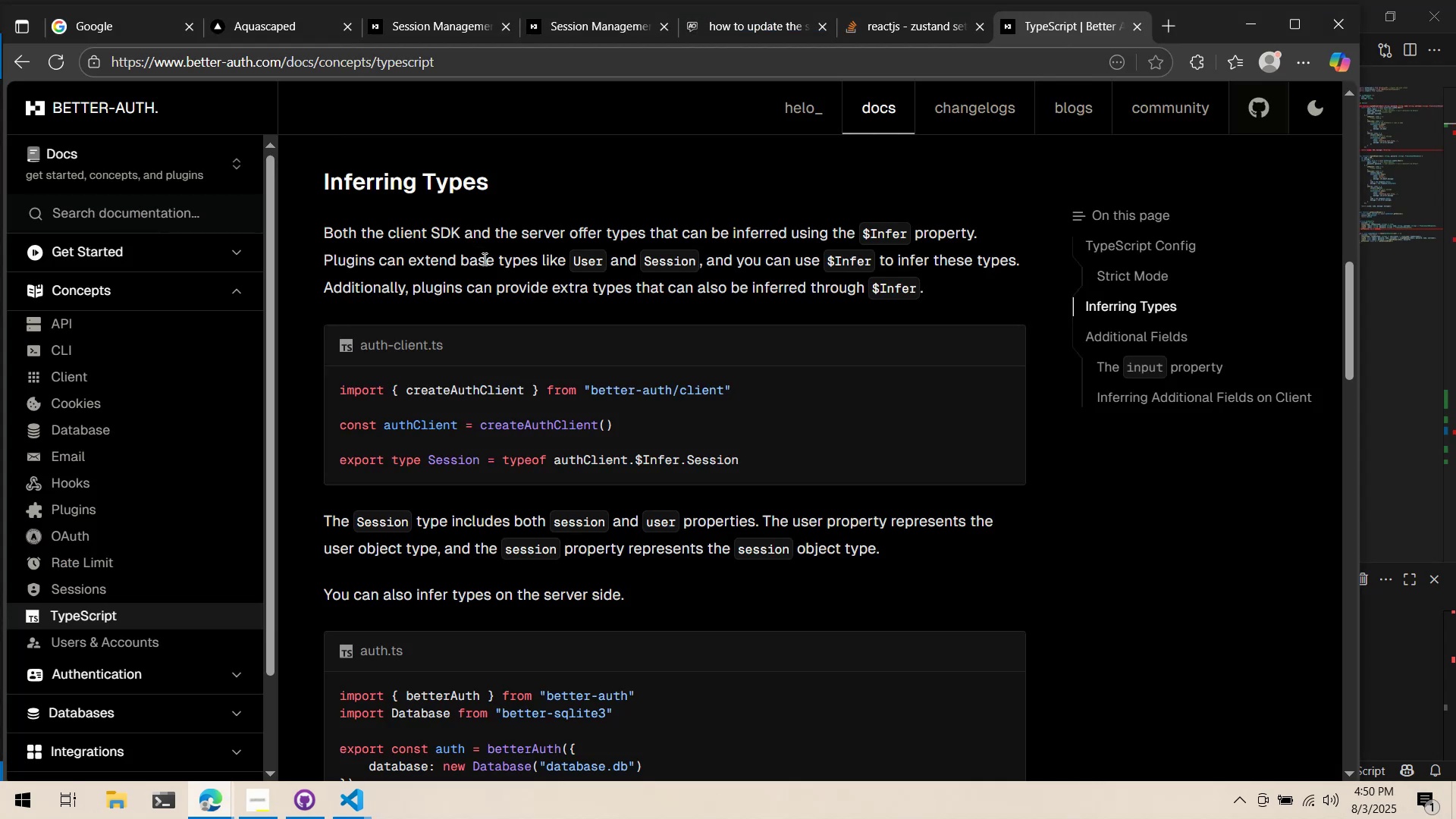 
key(Tab)
type( =)
key(Backspace)
key(Backspace)
type(= typeof)
 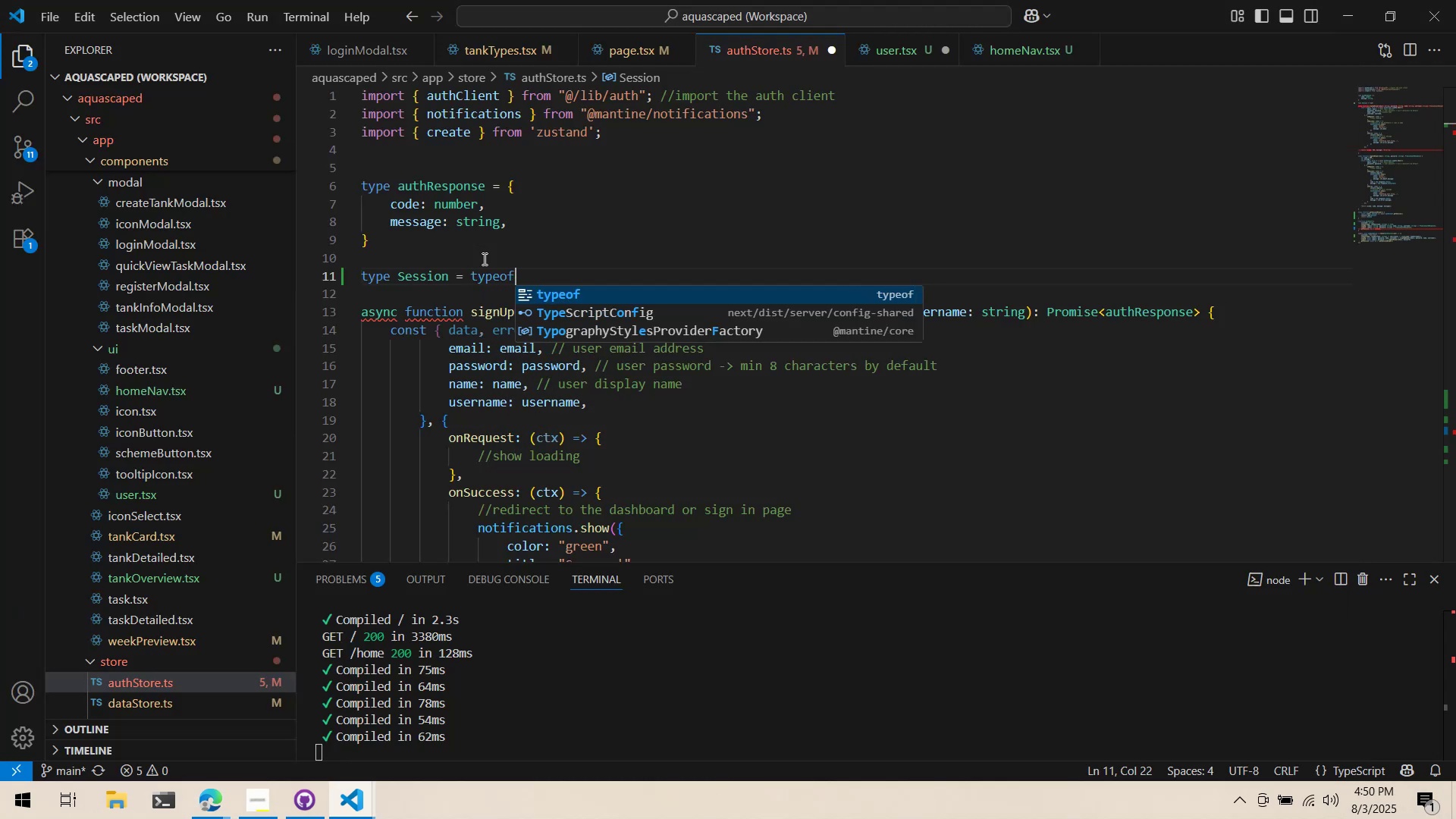 
key(Alt+AltLeft)
 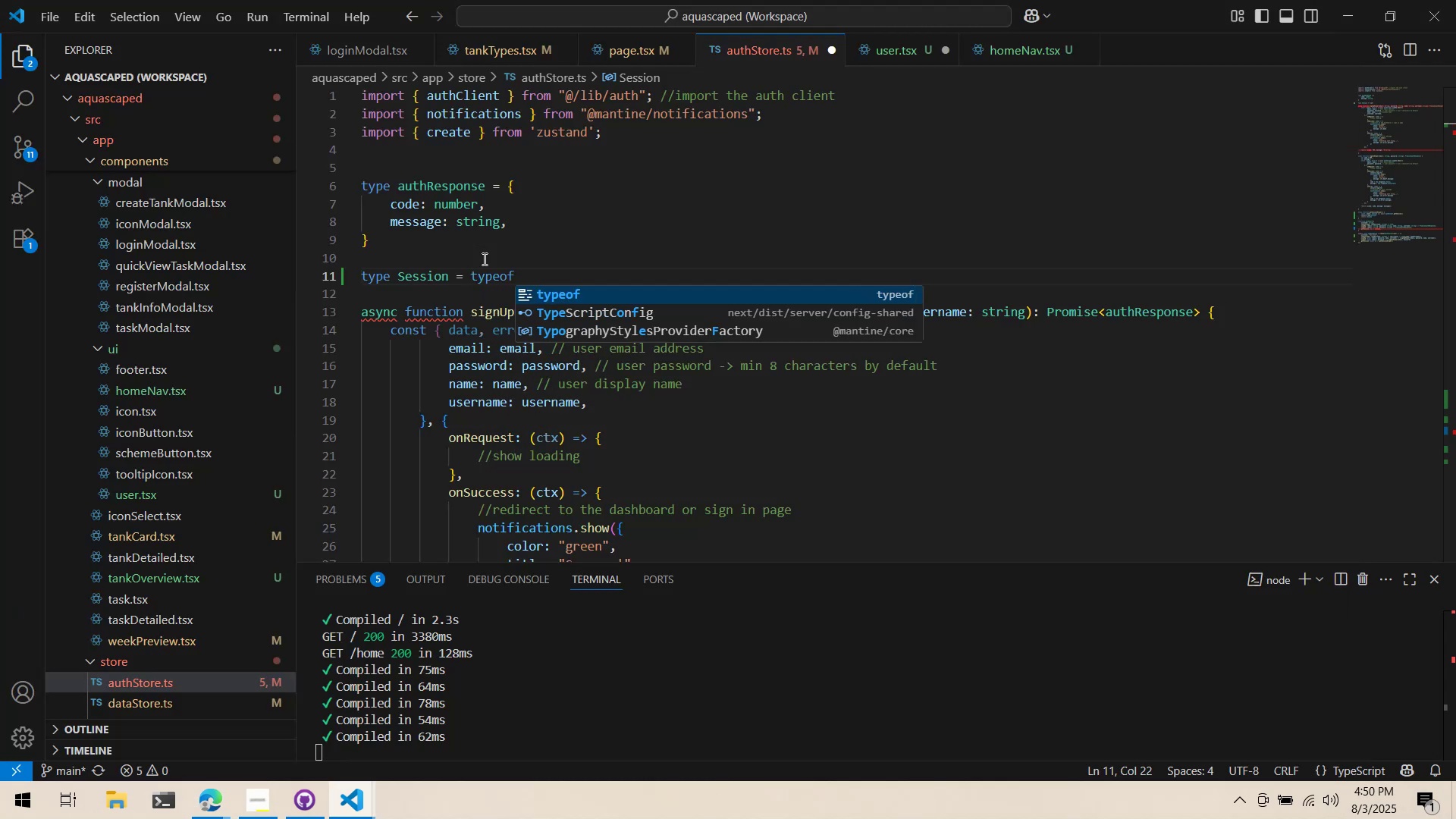 
key(Alt+Tab)
 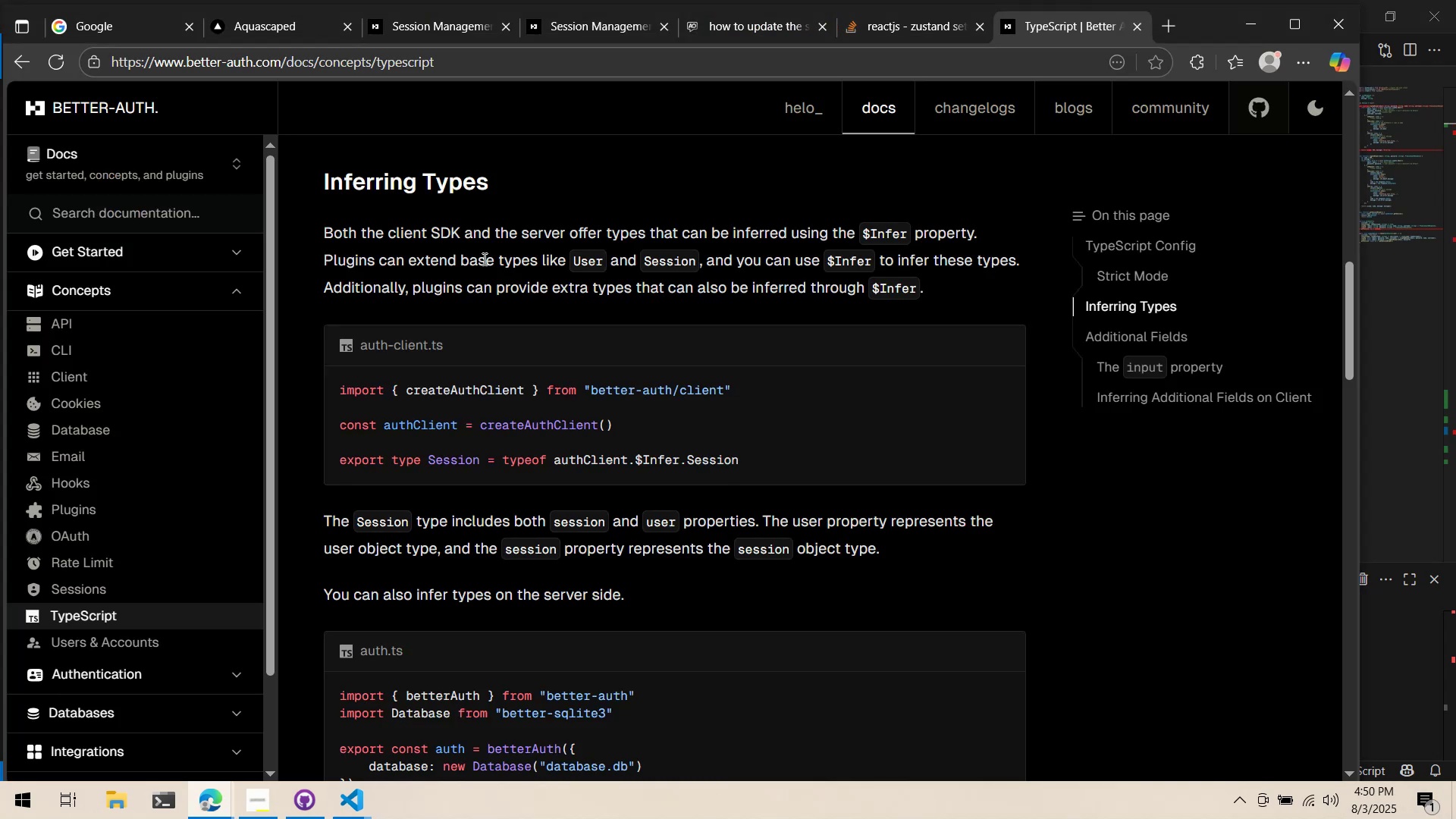 
key(Alt+AltLeft)
 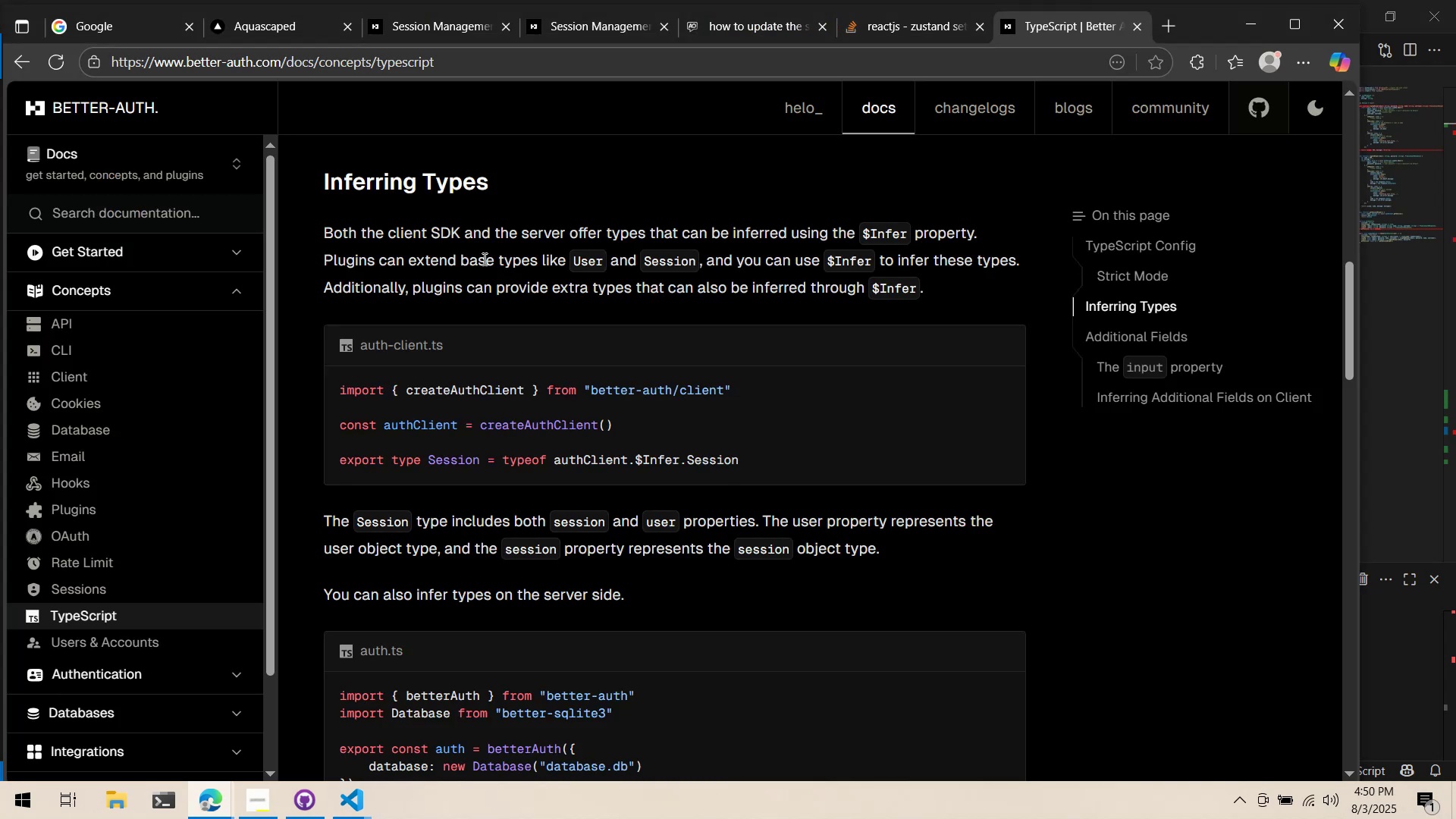 
key(Alt+Tab)
 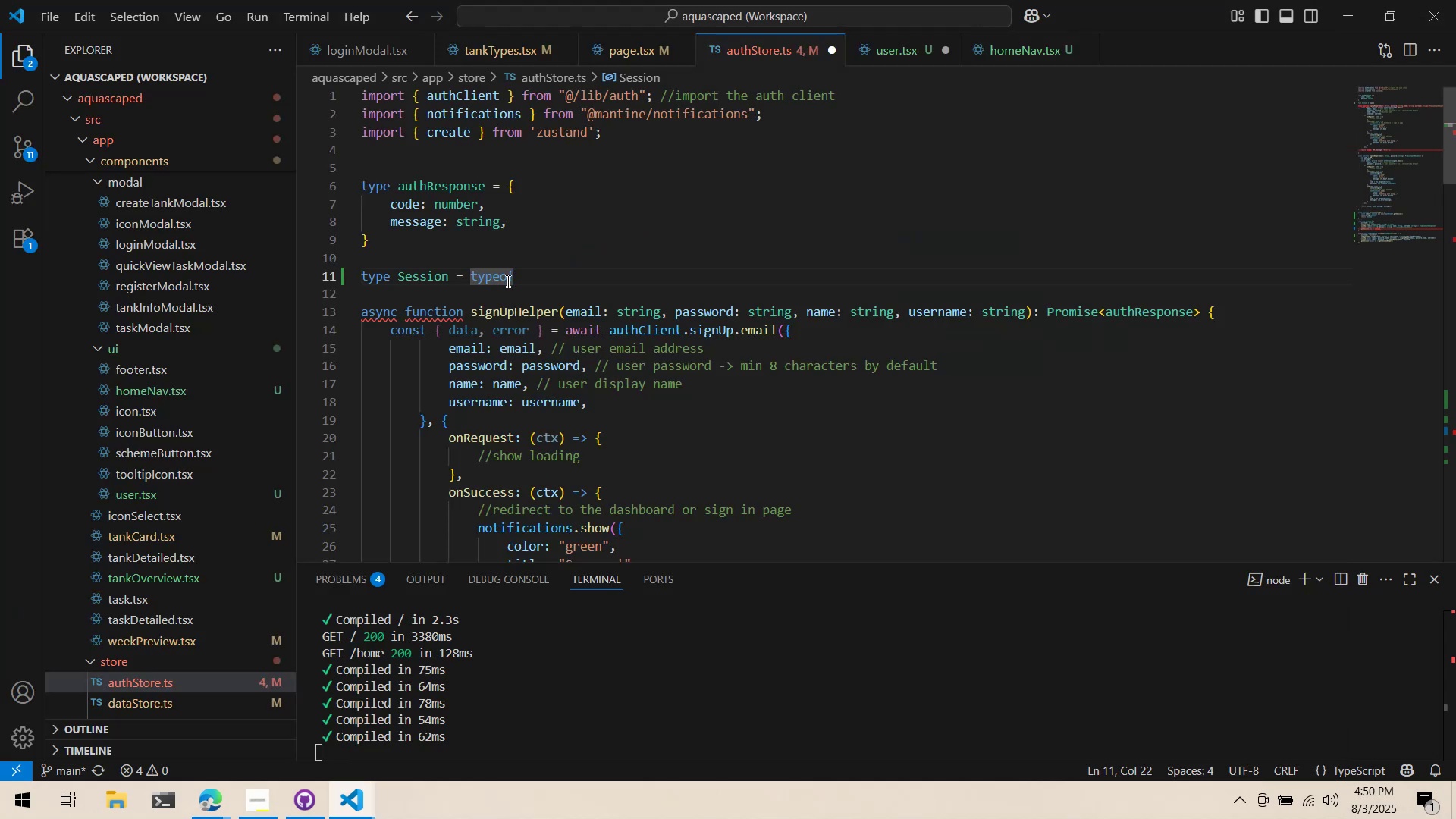 
scroll: coordinate [510, 277], scroll_direction: up, amount: 3.0
 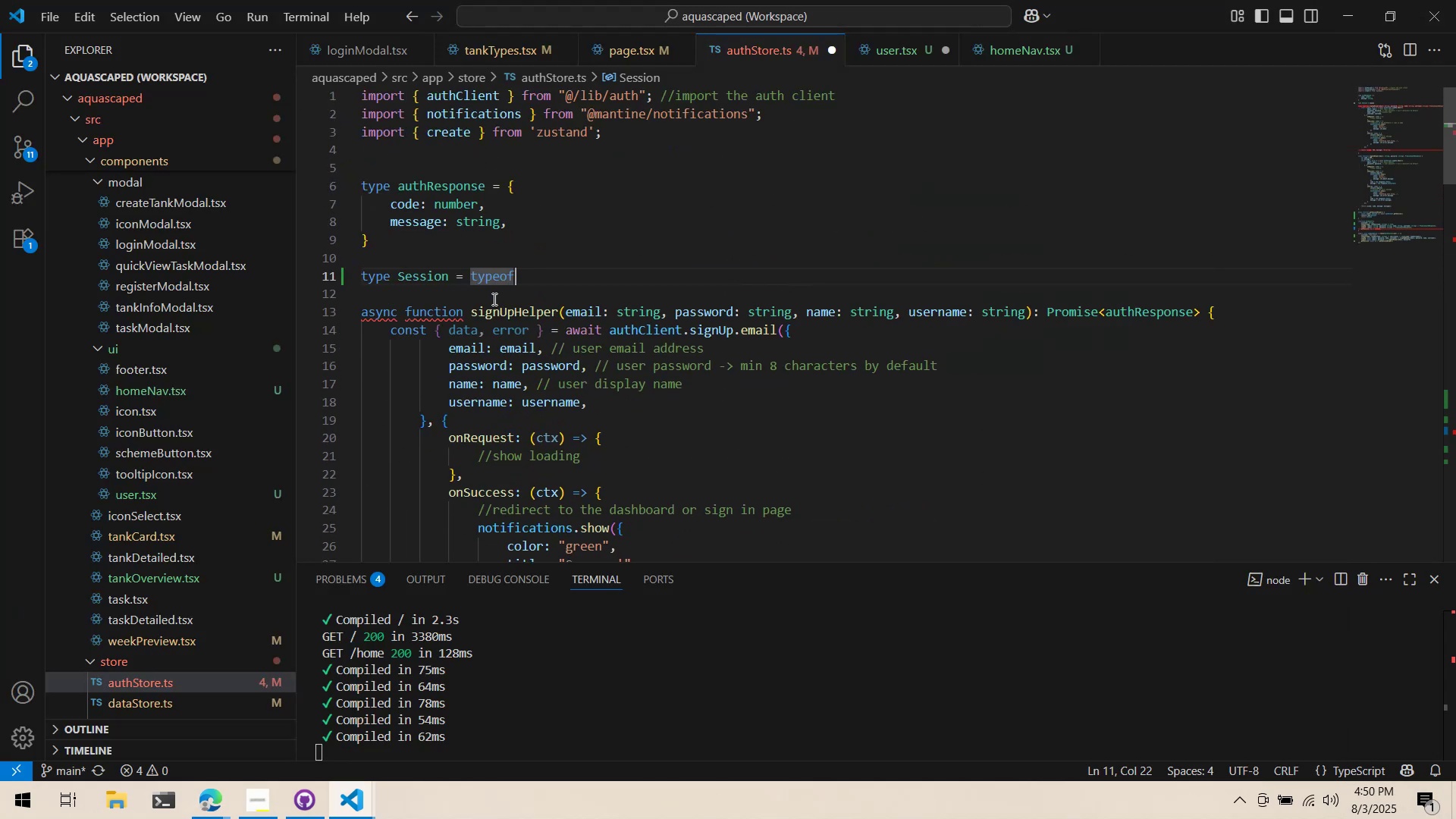 
type( auth)
 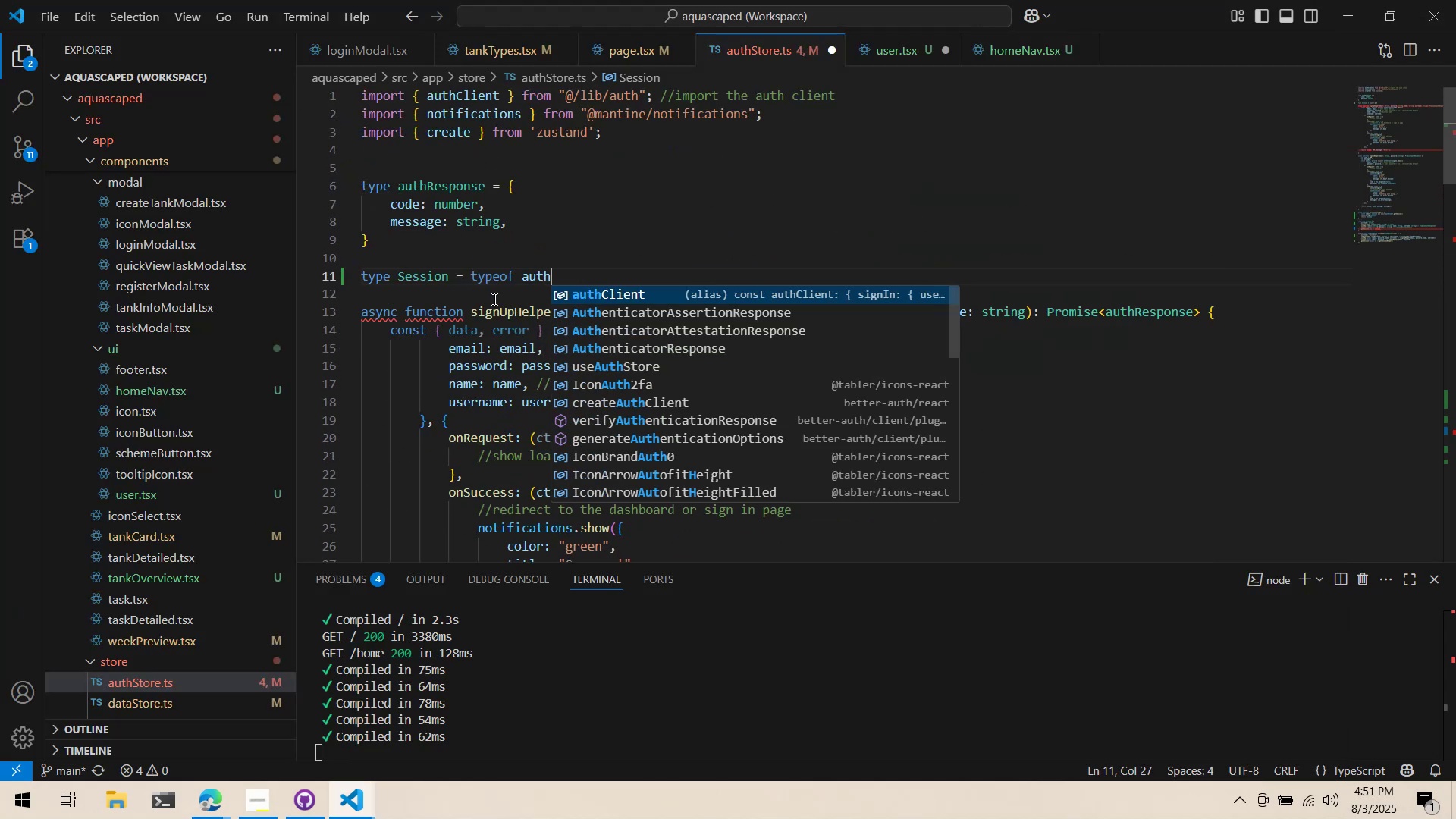 
key(Enter)
 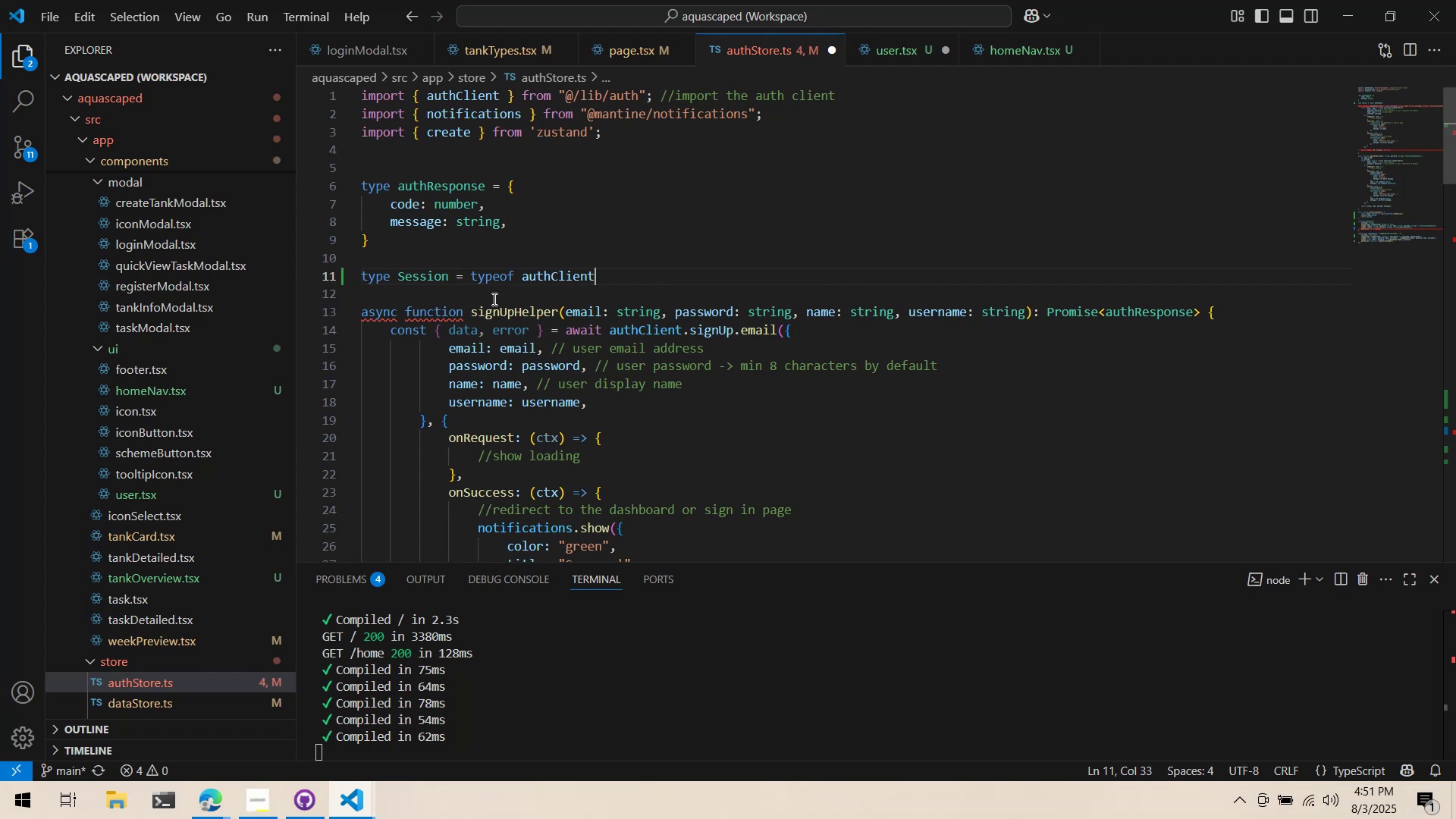 
key(Alt+AltLeft)
 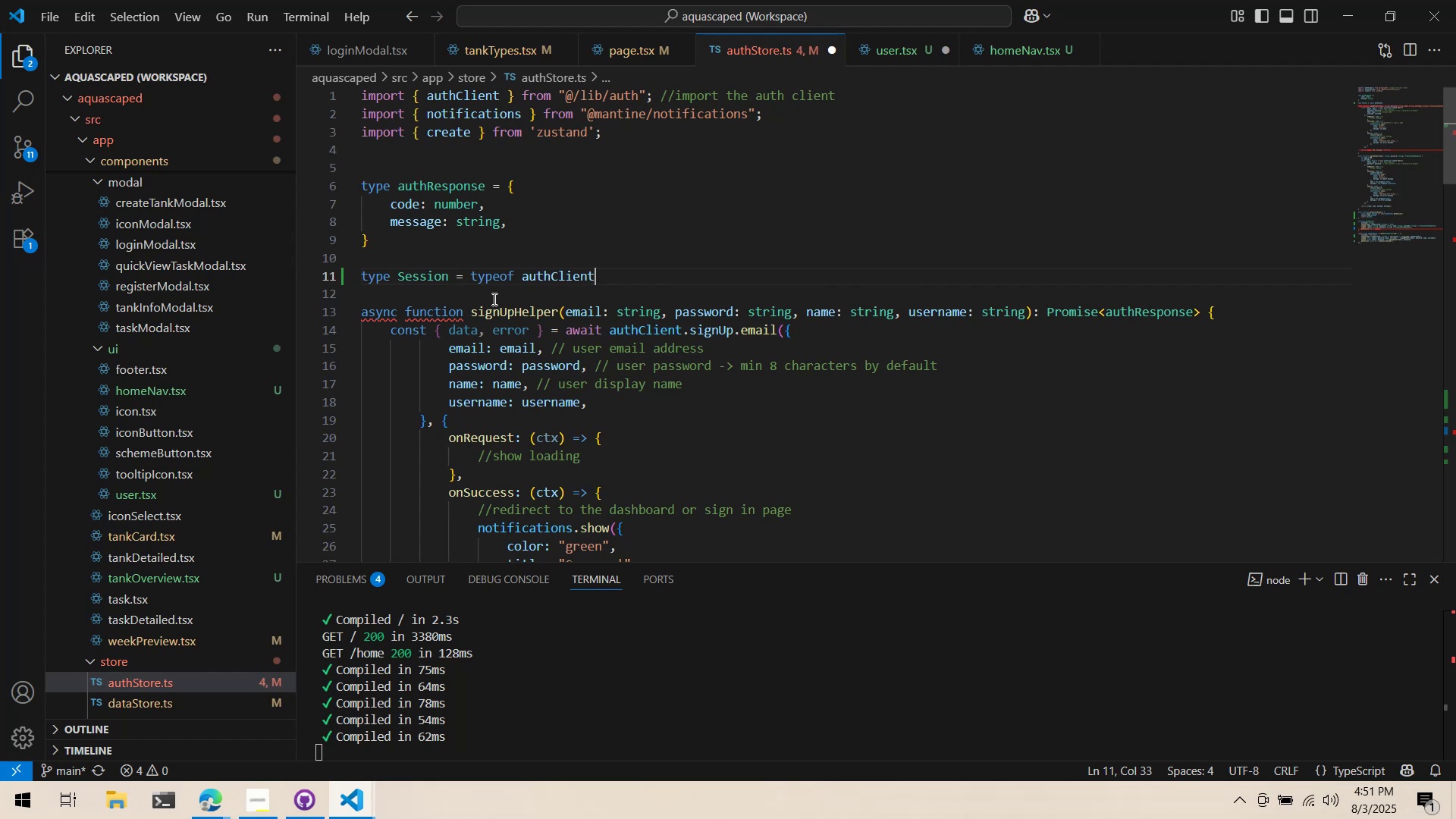 
key(Alt+Tab)
 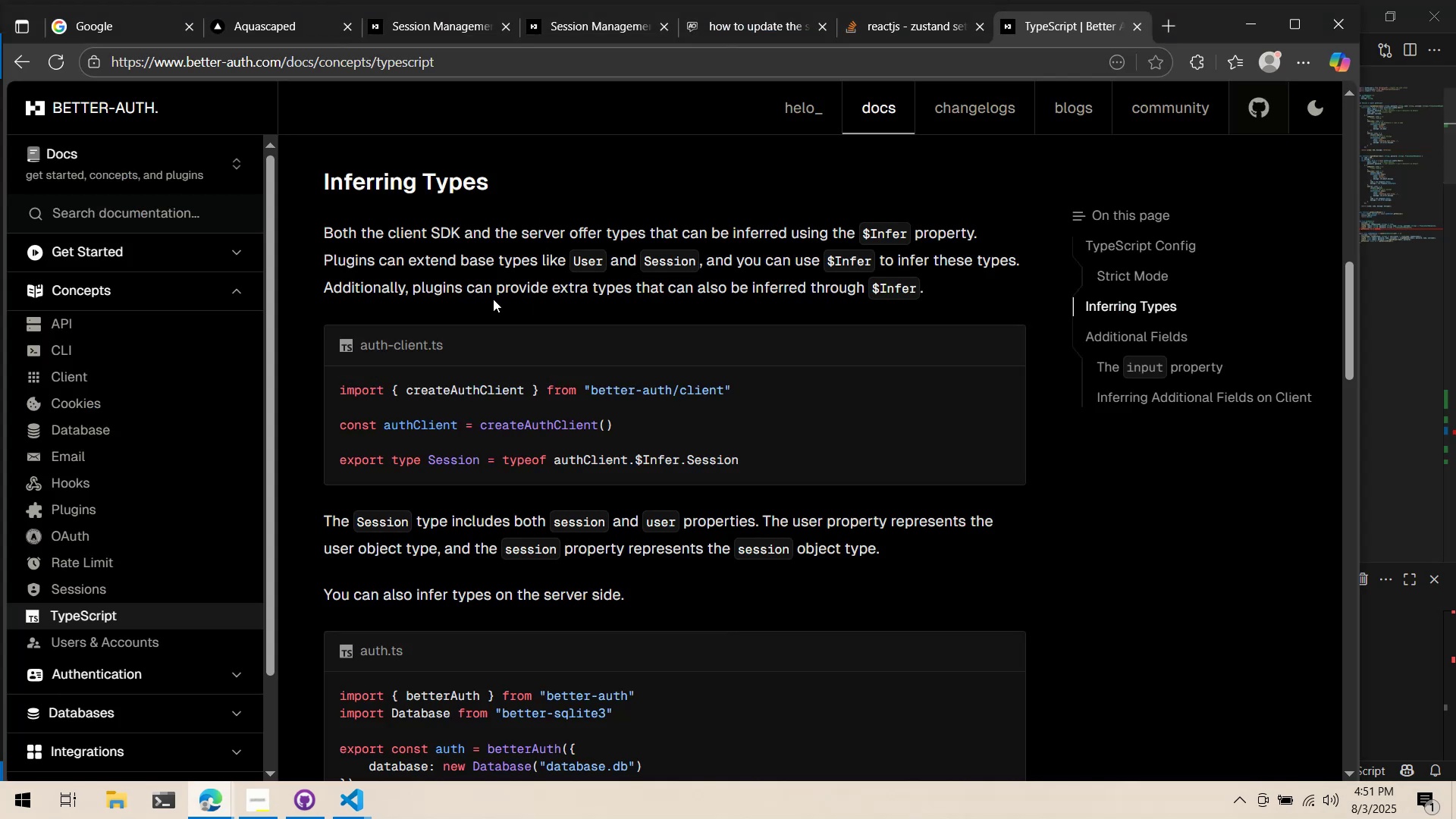 
key(Alt+AltLeft)
 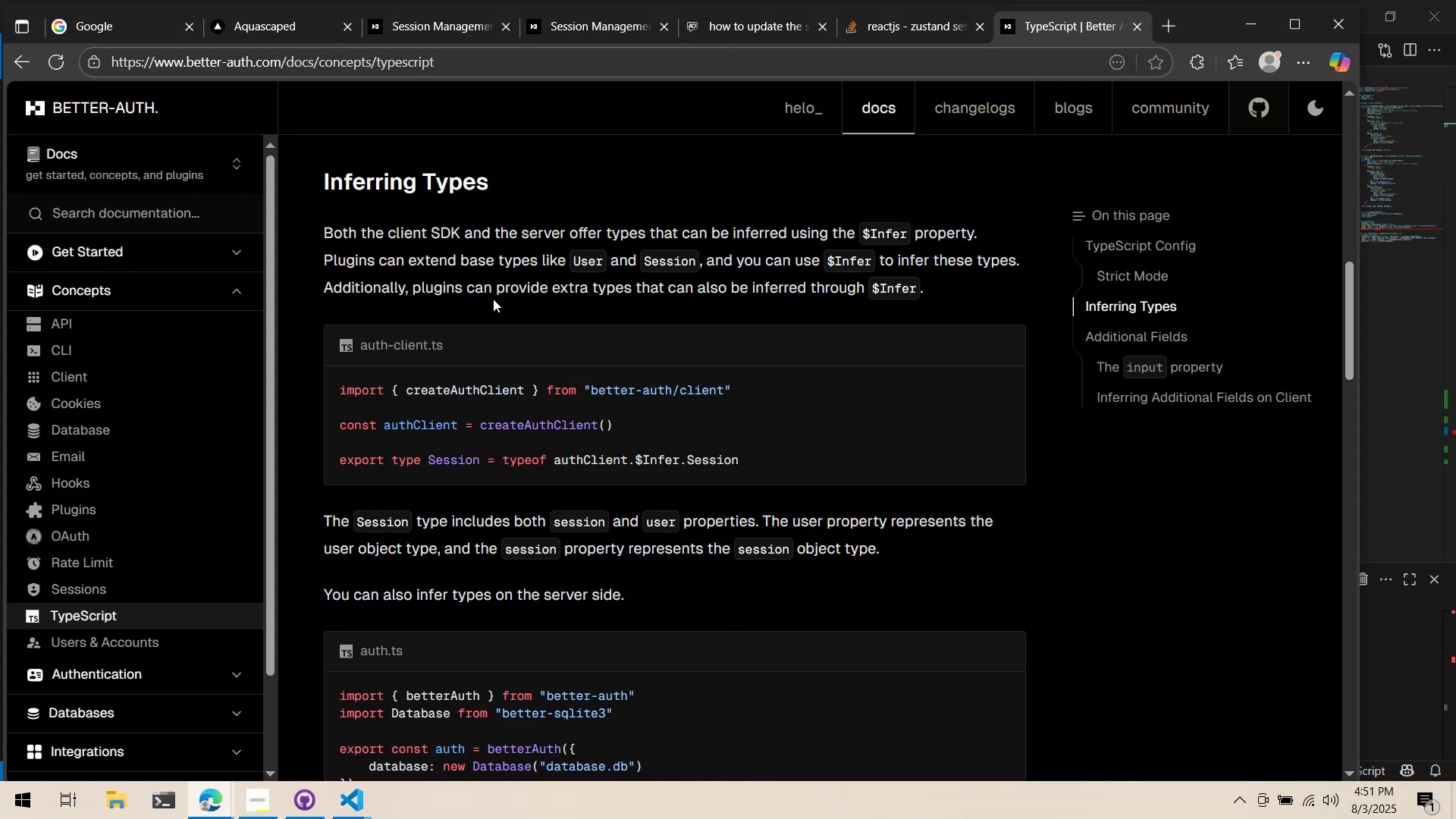 
key(Tab)
type(.$Infer.)
 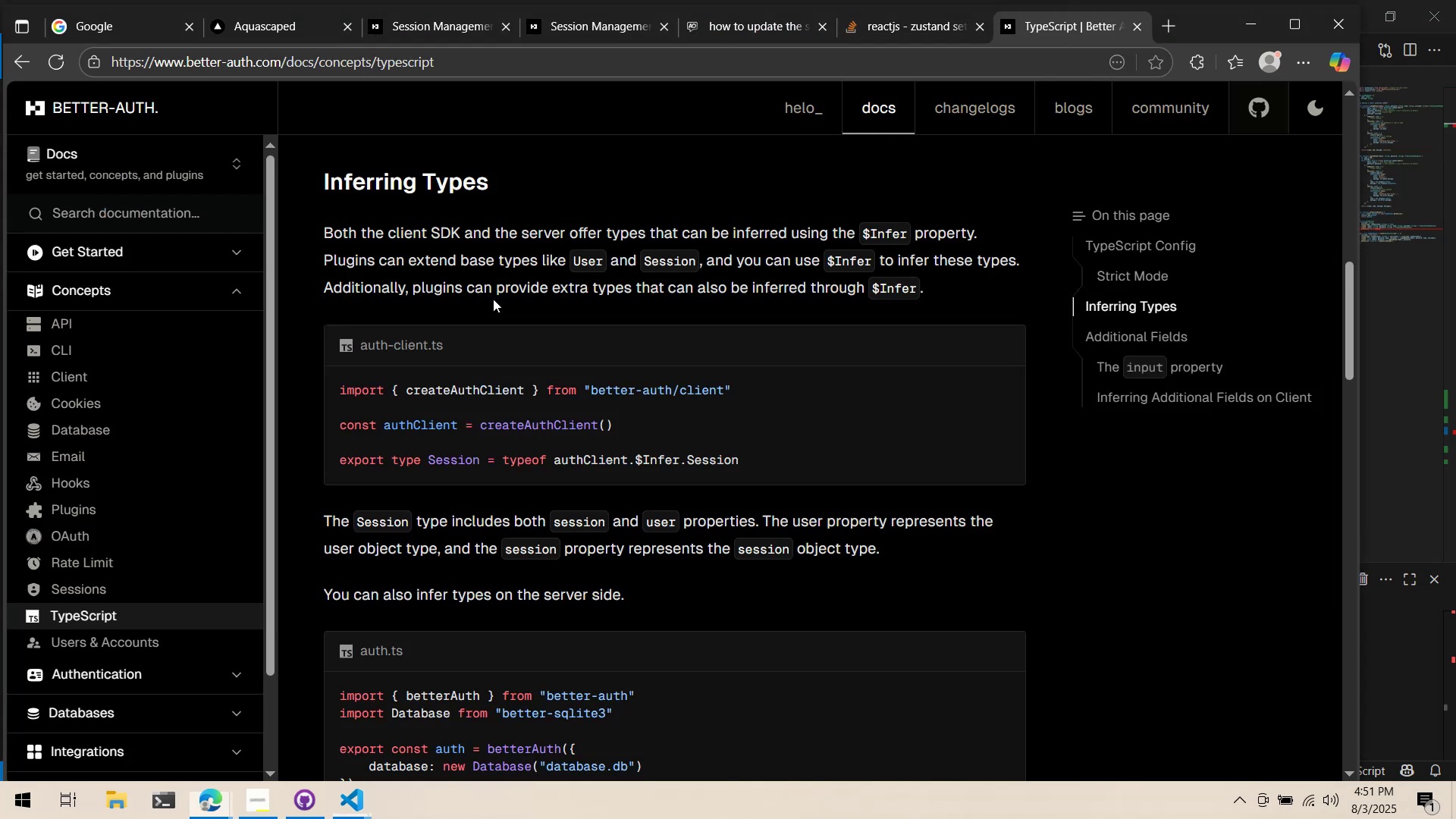 
 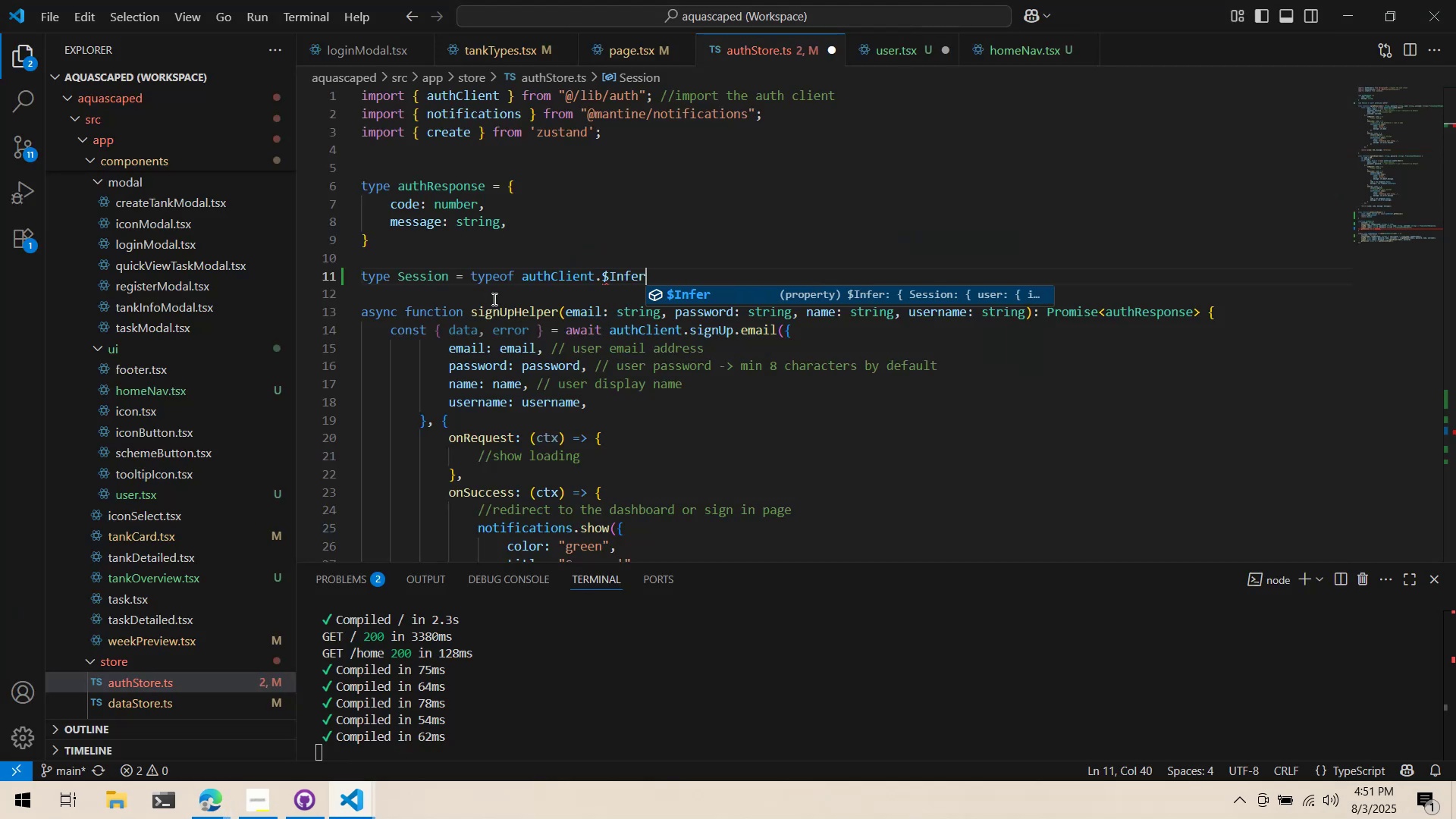 
key(Alt+AltLeft)
 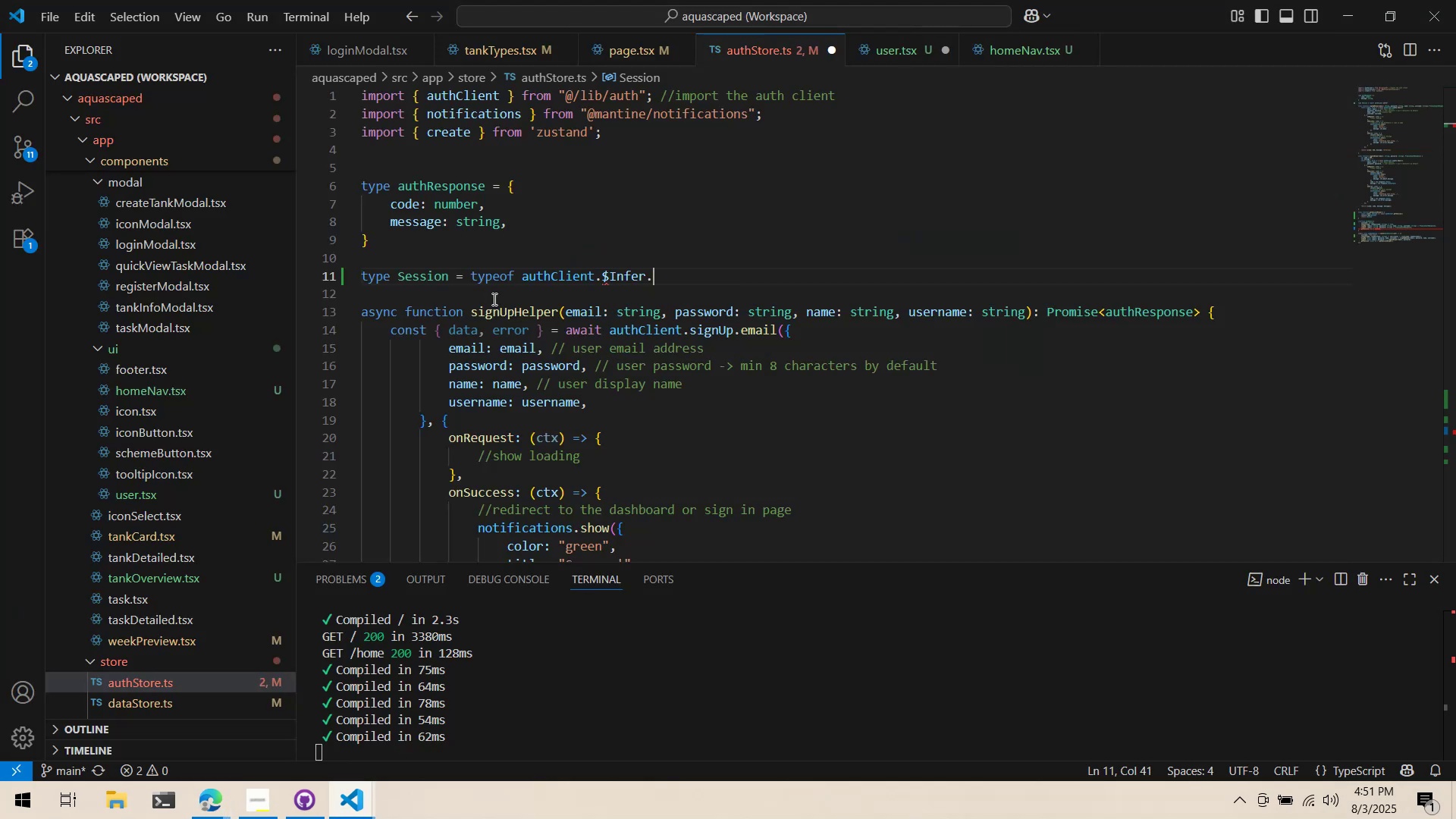 
key(Alt+Tab)
 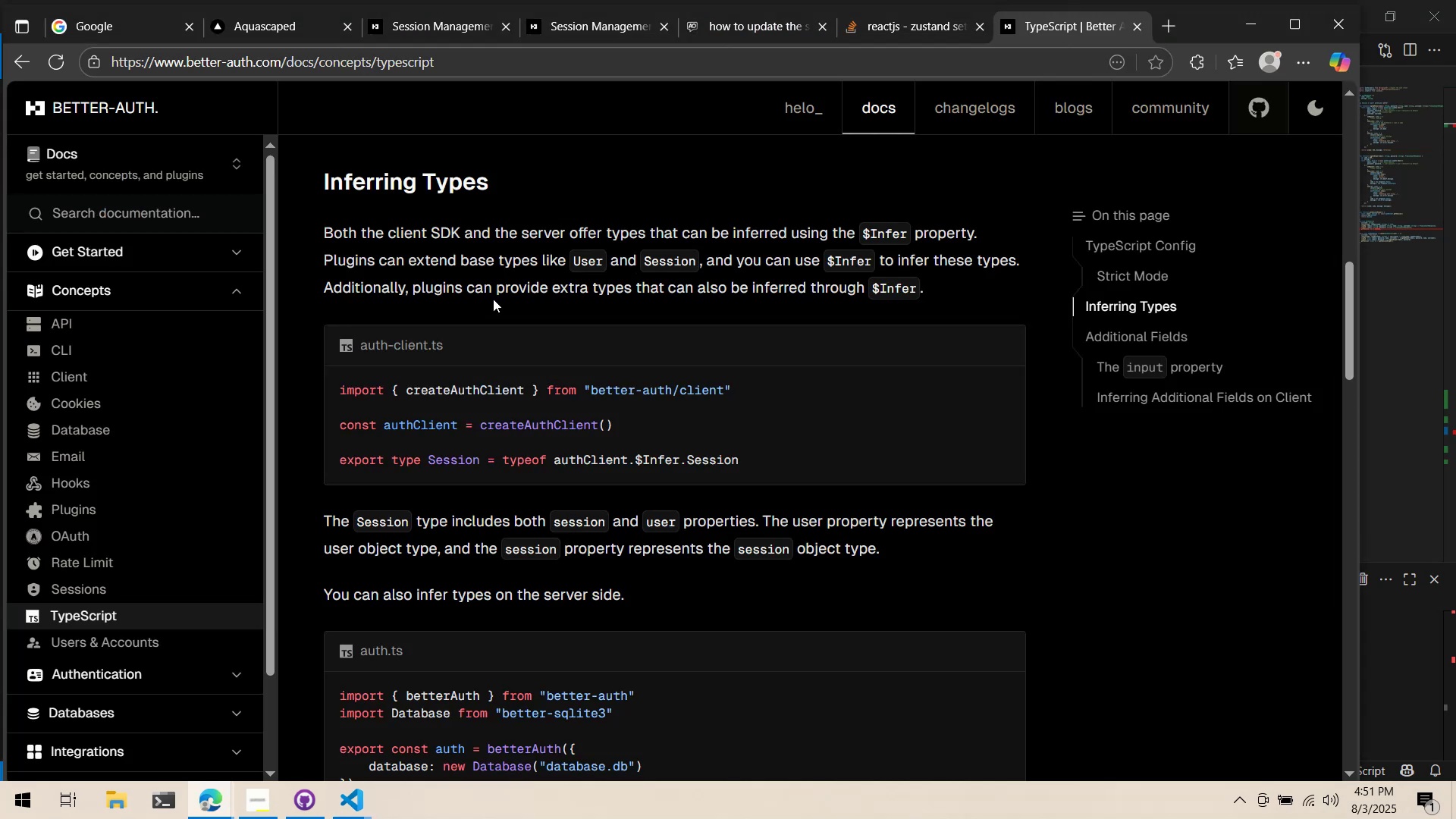 
key(Alt+AltLeft)
 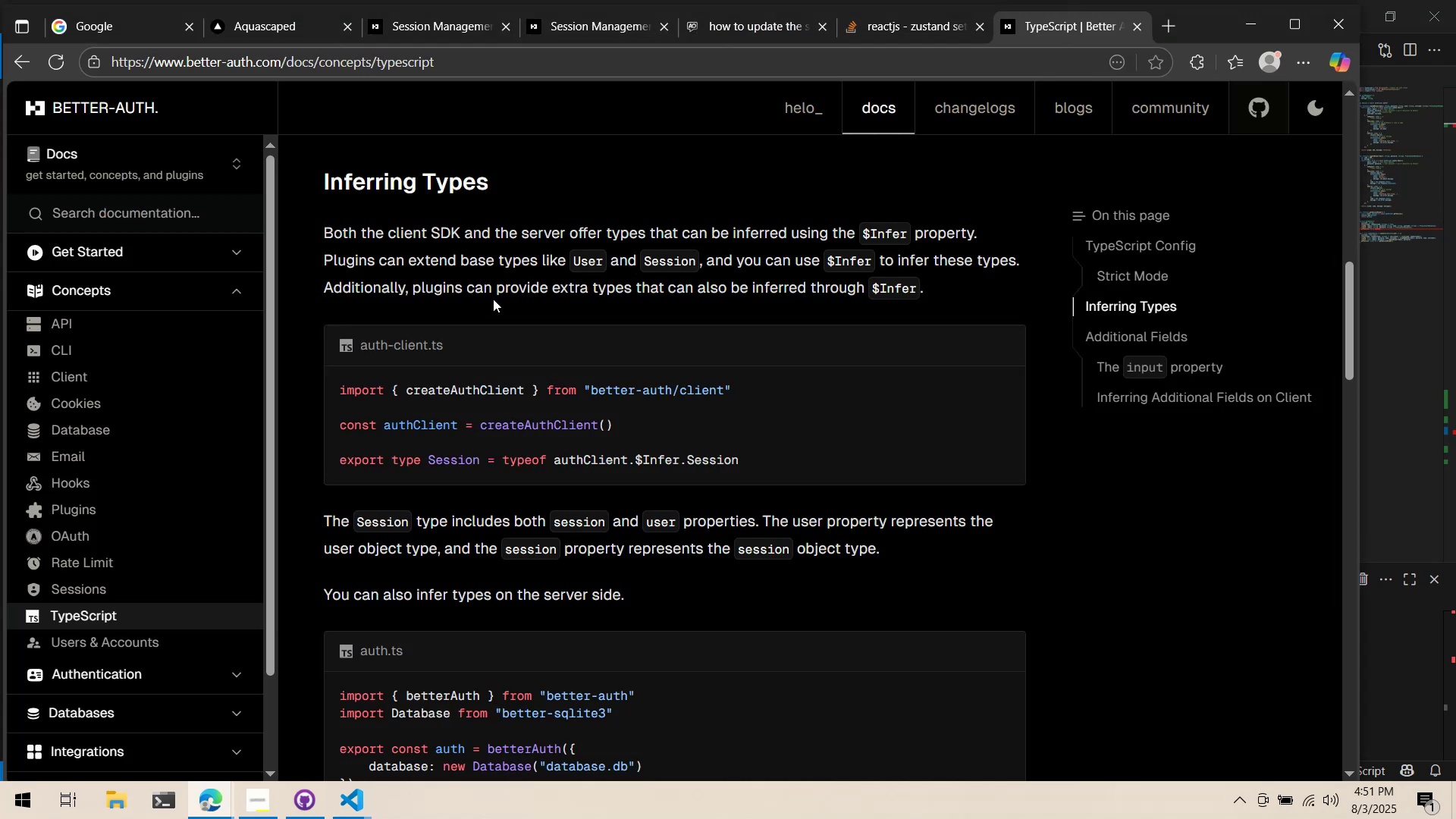 
key(Tab)
type(Session;)
 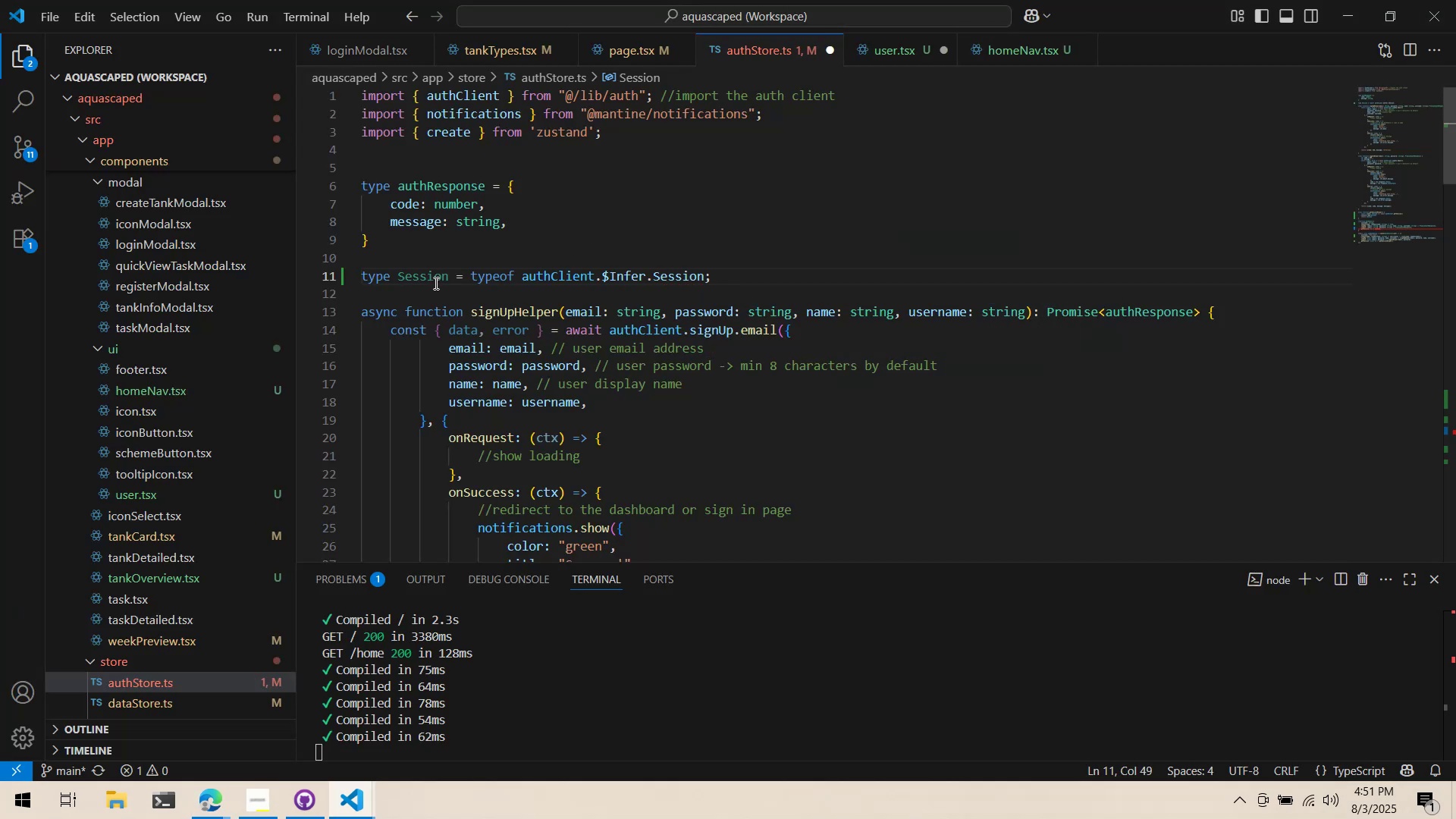 
double_click([433, 283])
 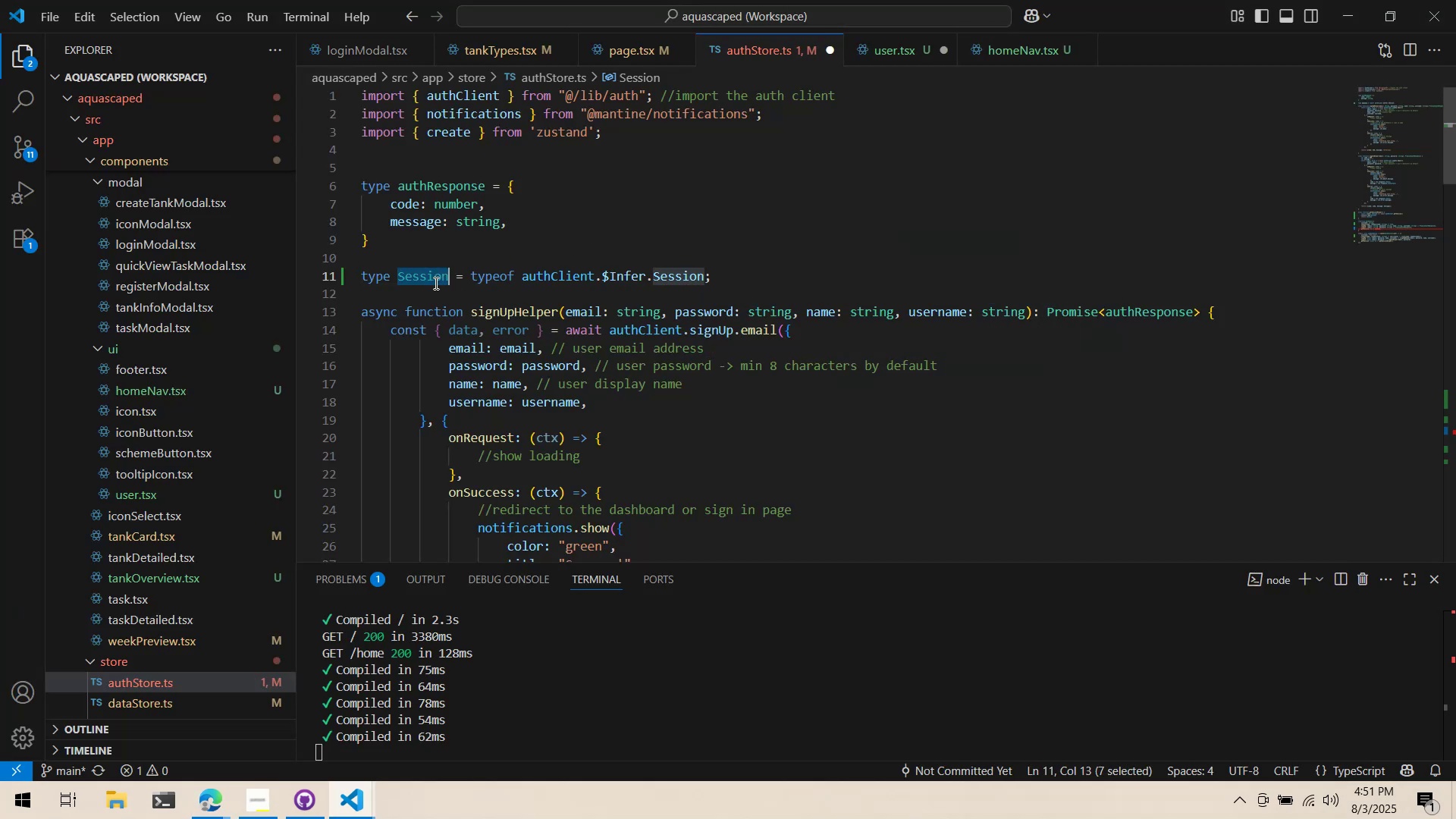 
key(Control+ControlLeft)
 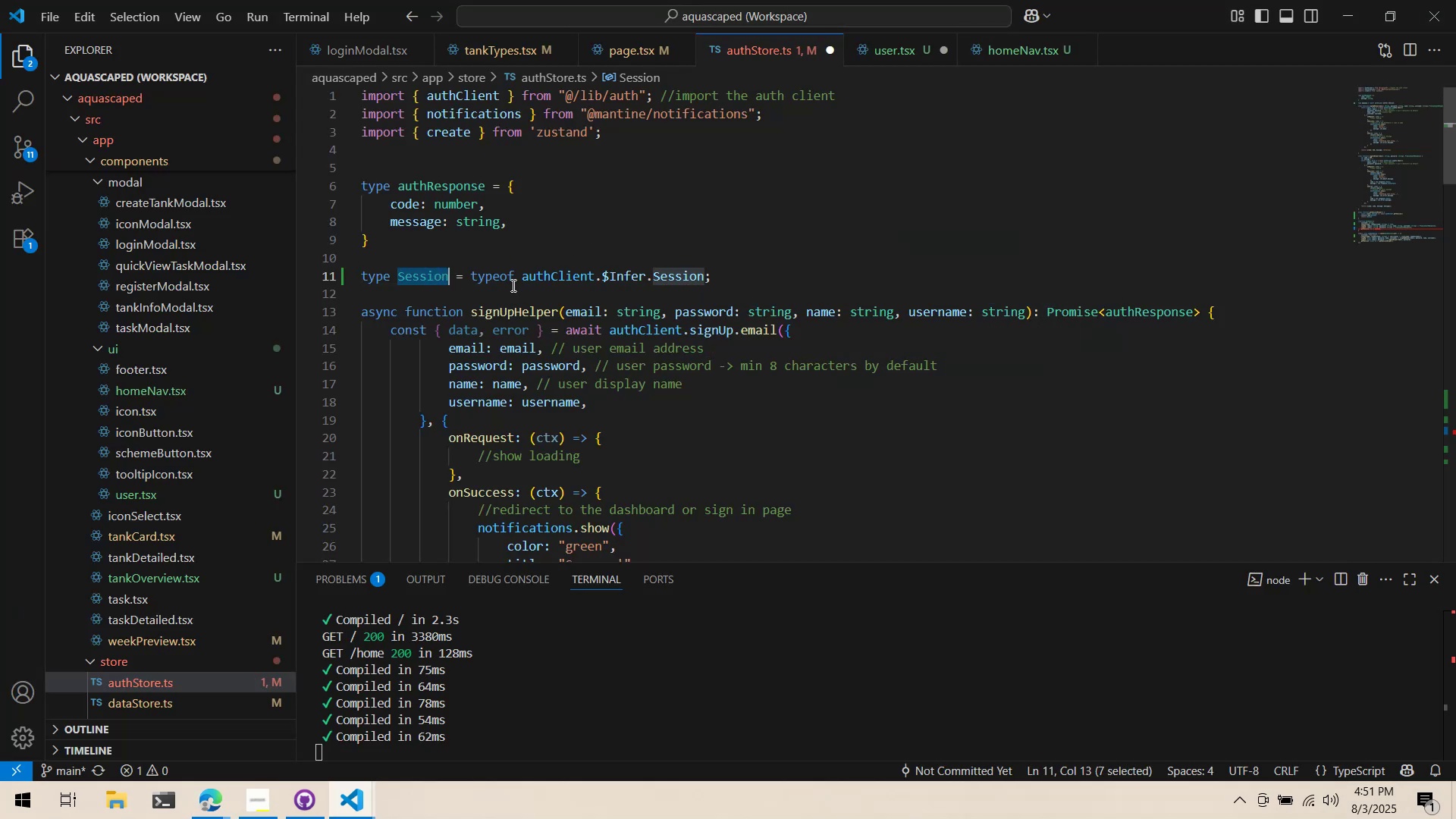 
key(Control+C)
 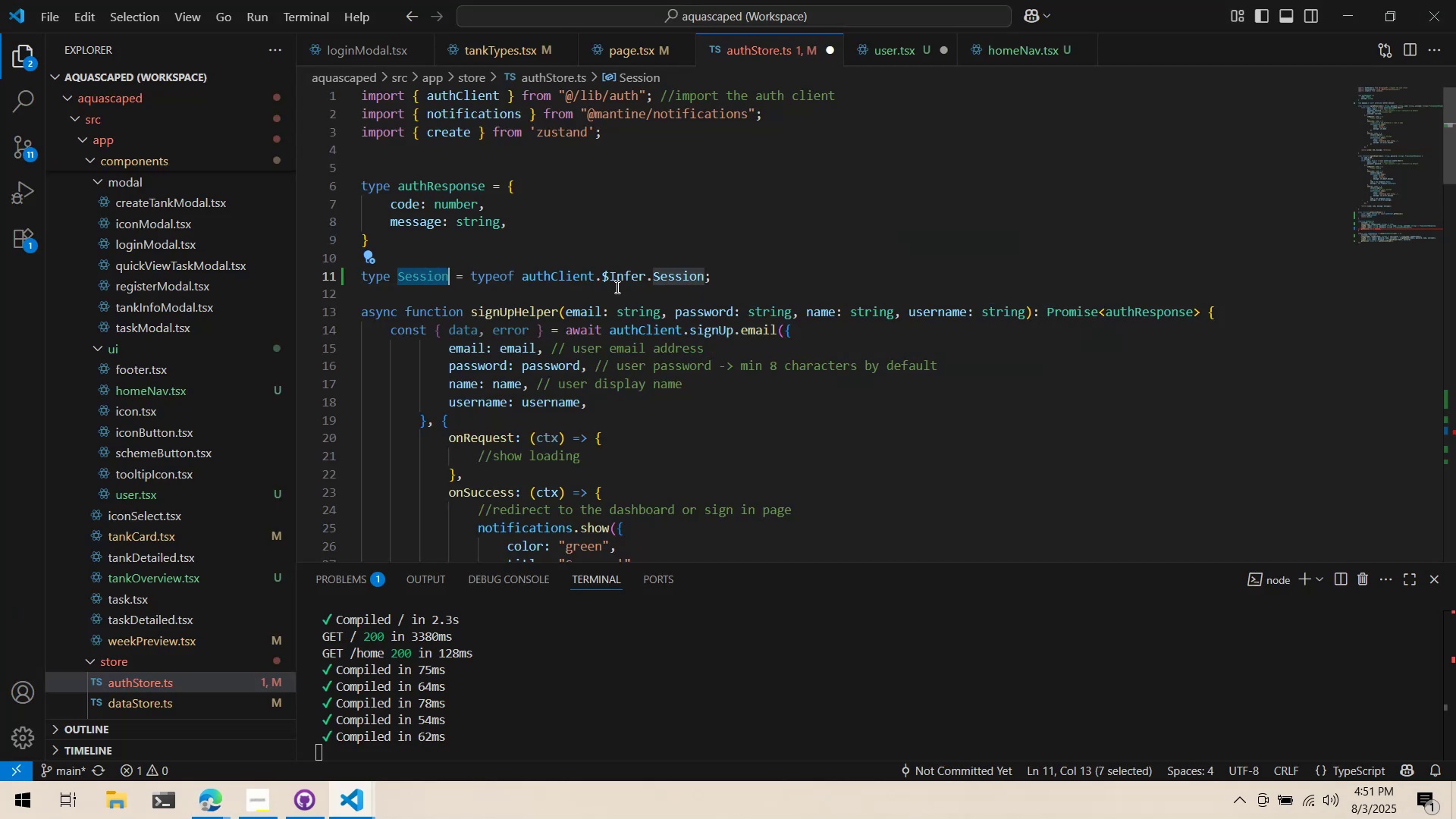 
scroll: coordinate [601, 293], scroll_direction: down, amount: 29.0
 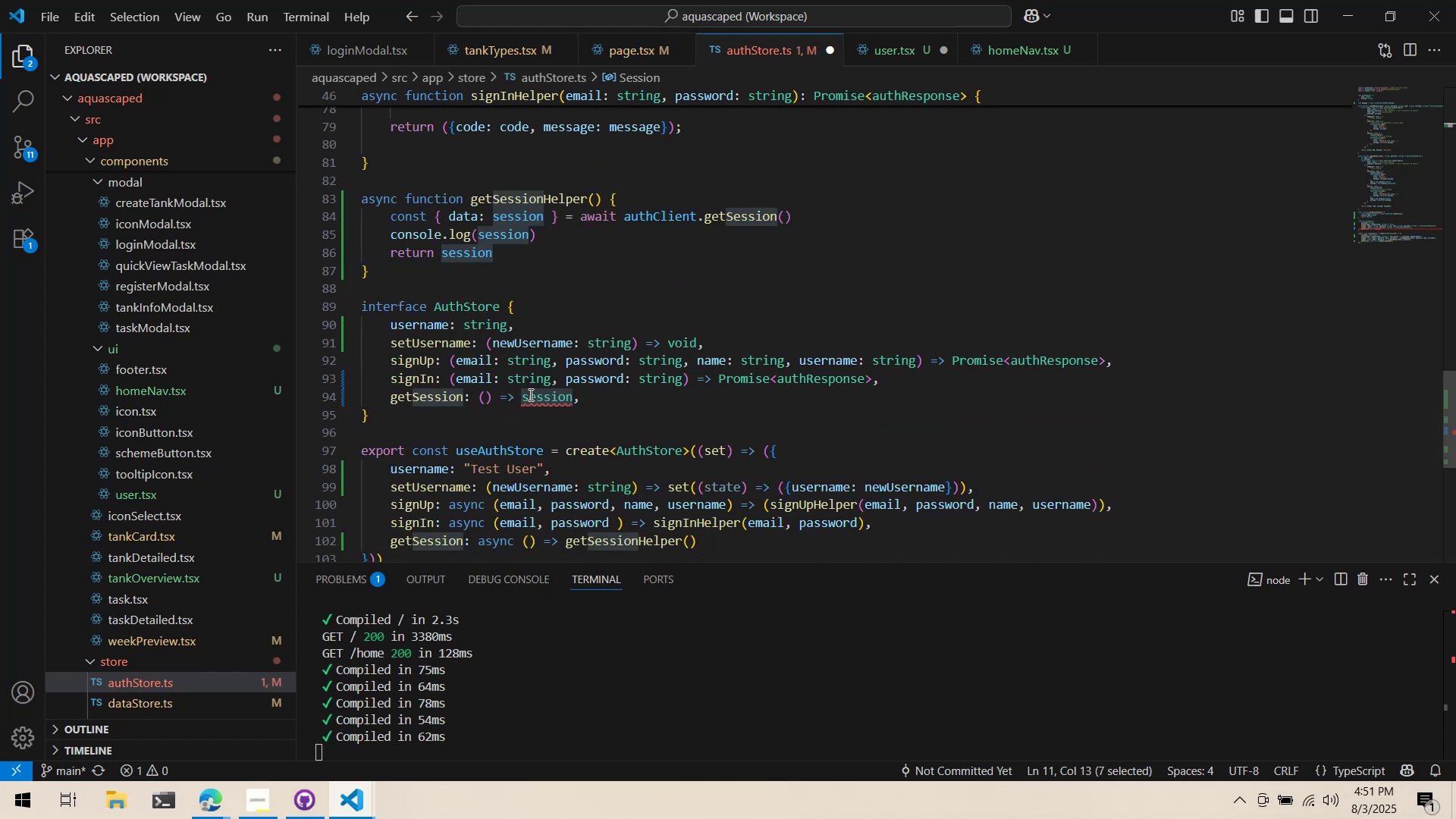 
double_click([547, 400])
 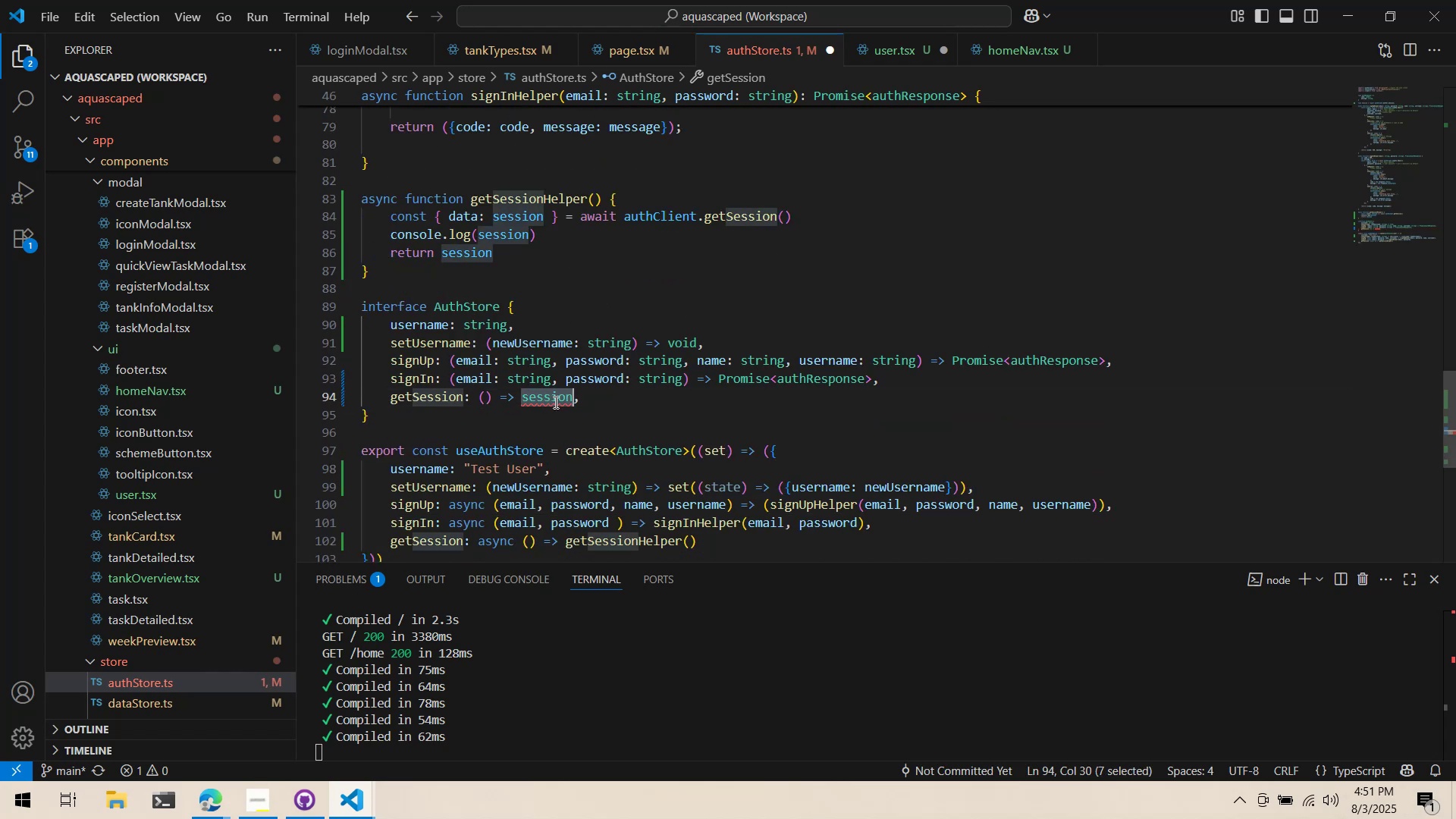 
key(Control+ControlLeft)
 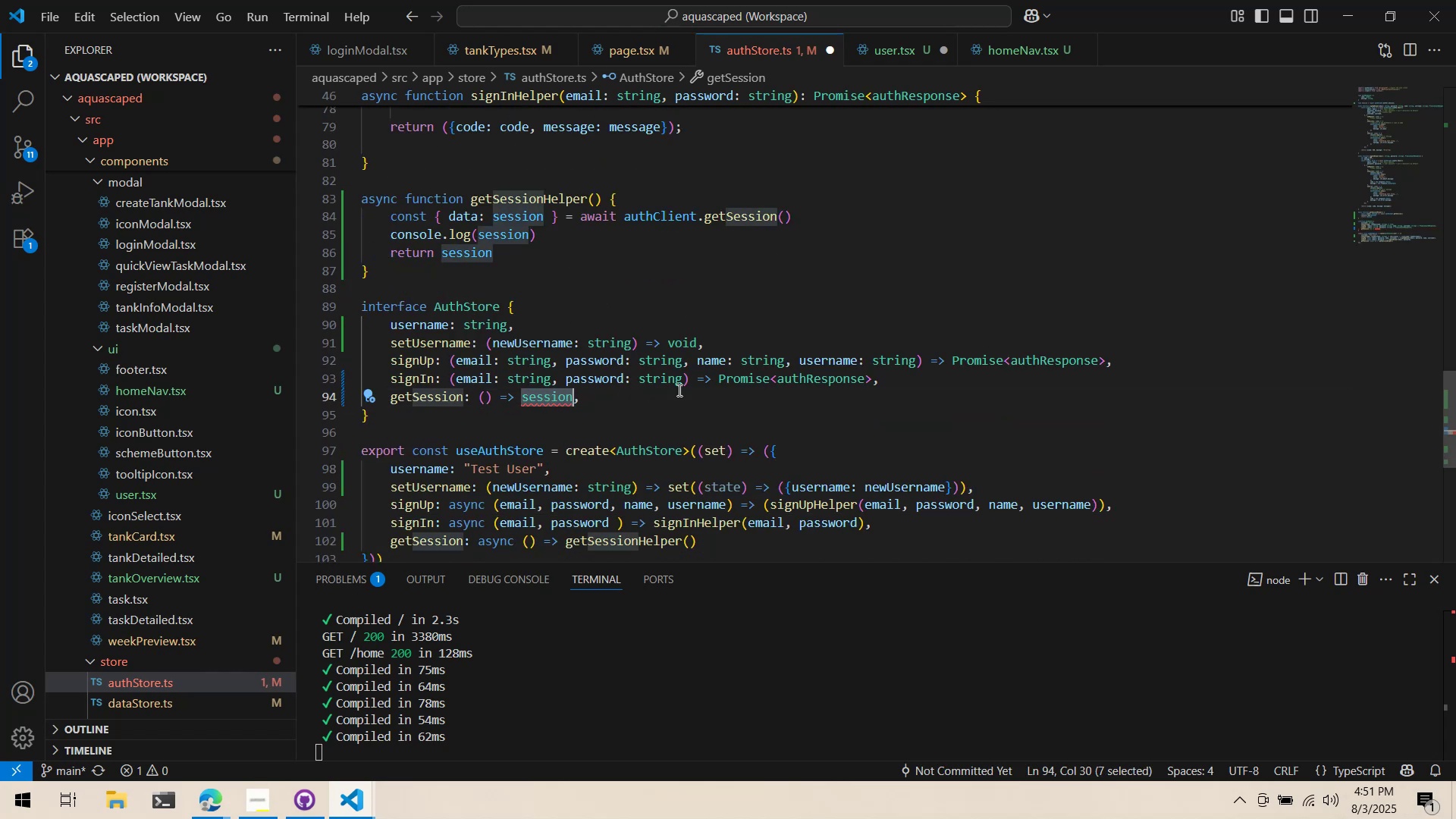 
key(Control+V)
 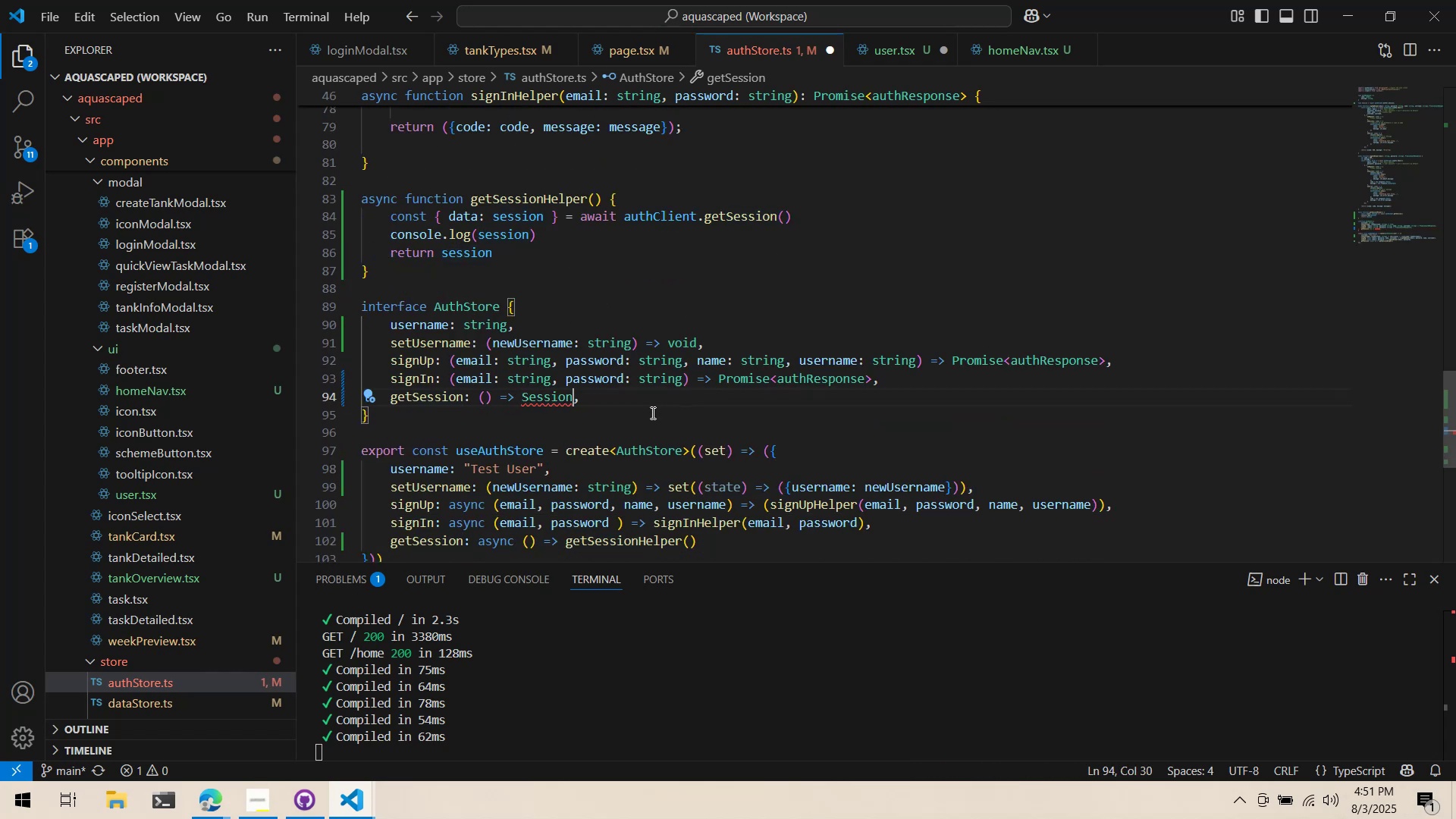 
left_click([651, 413])
 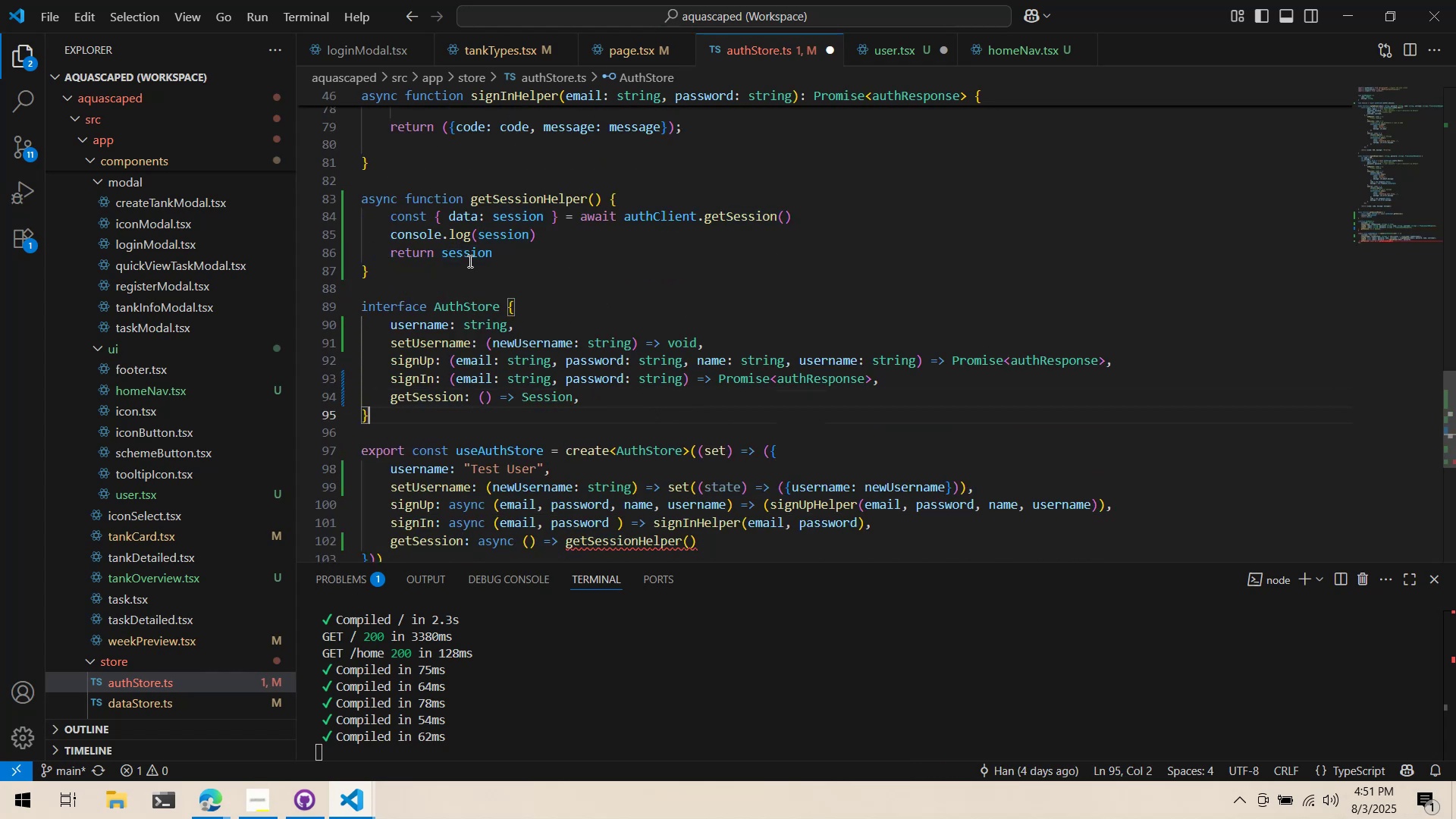 
double_click([464, 253])
 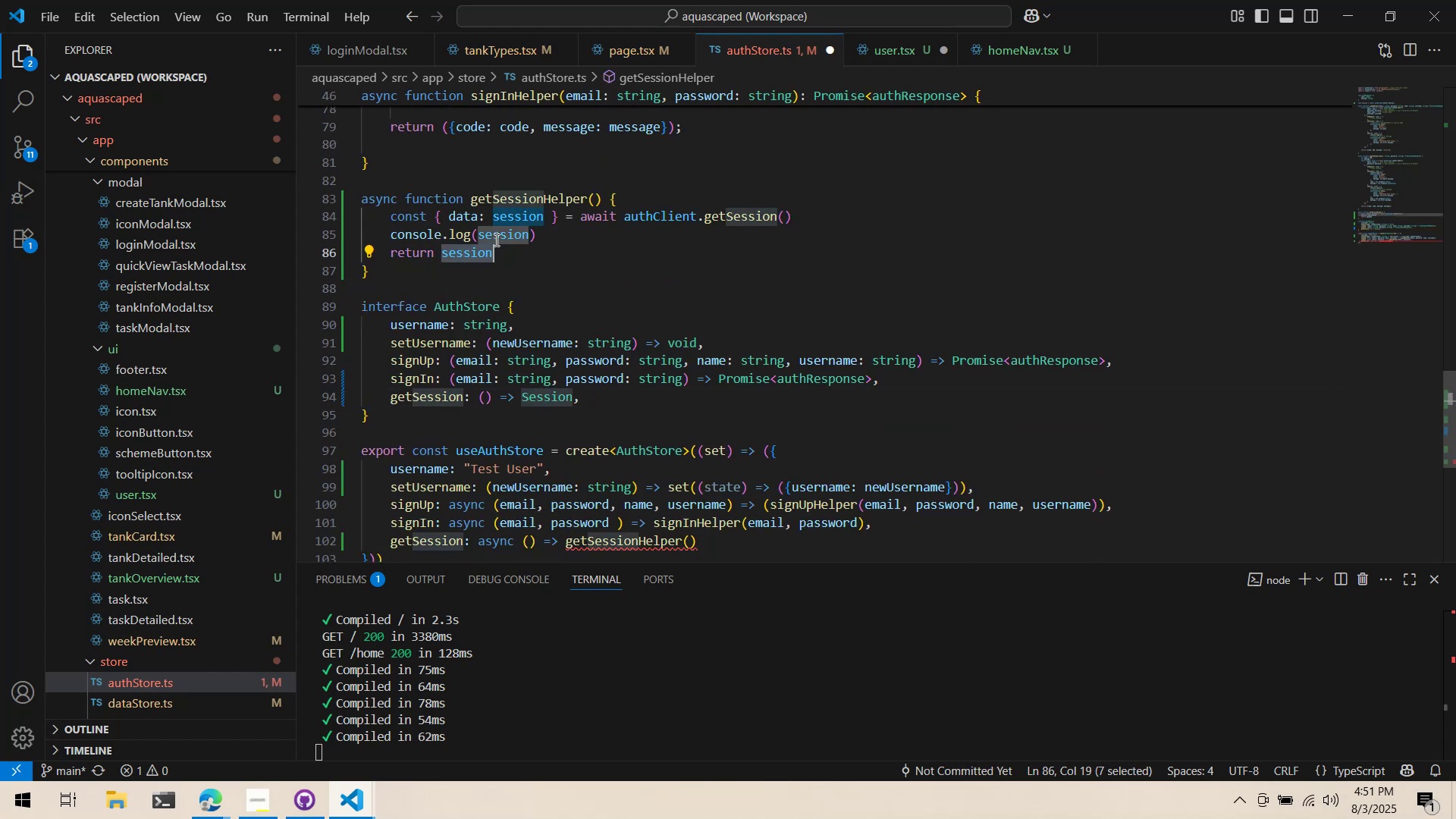 
triple_click([497, 234])
 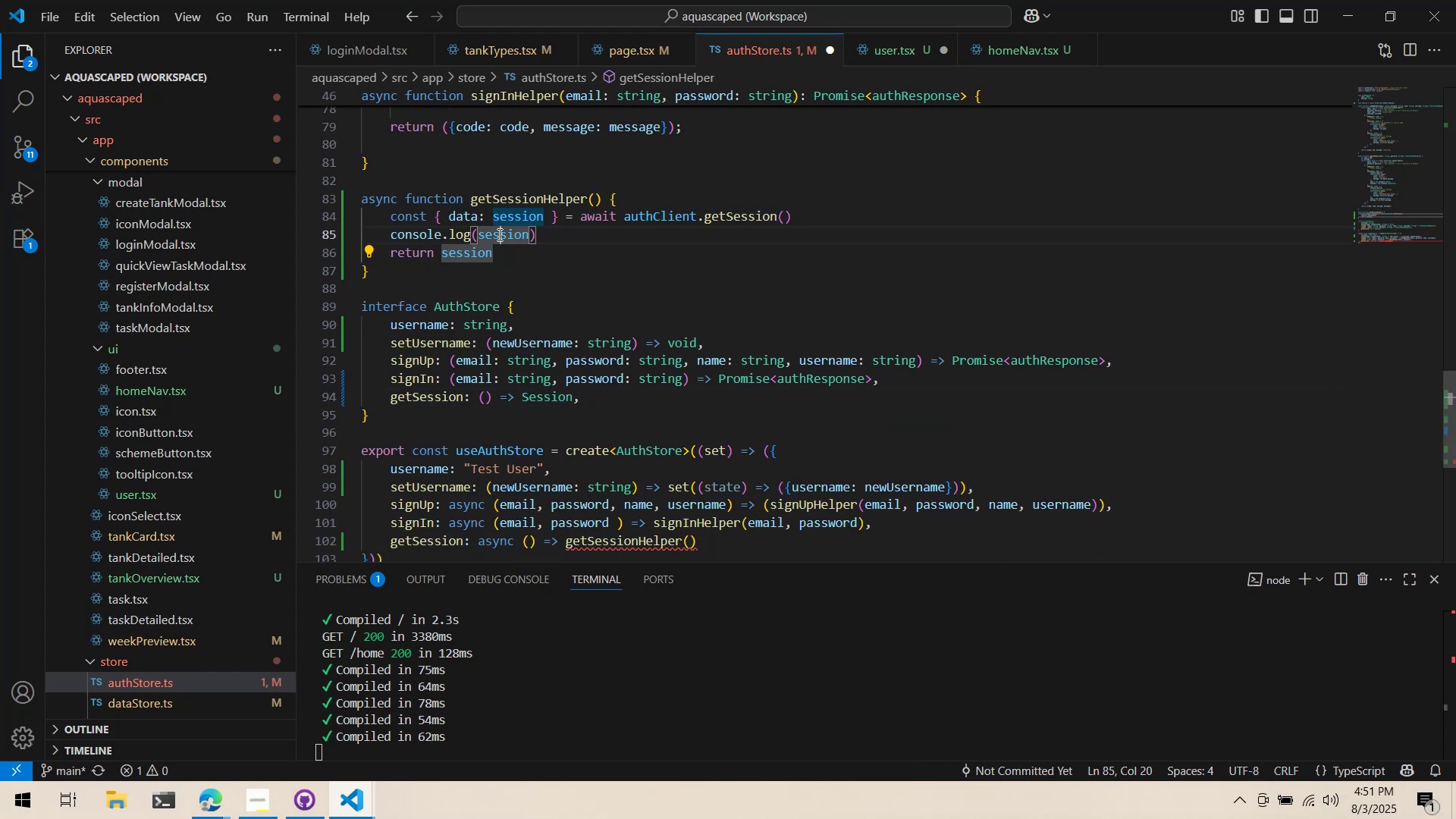 
triple_click([498, 234])
 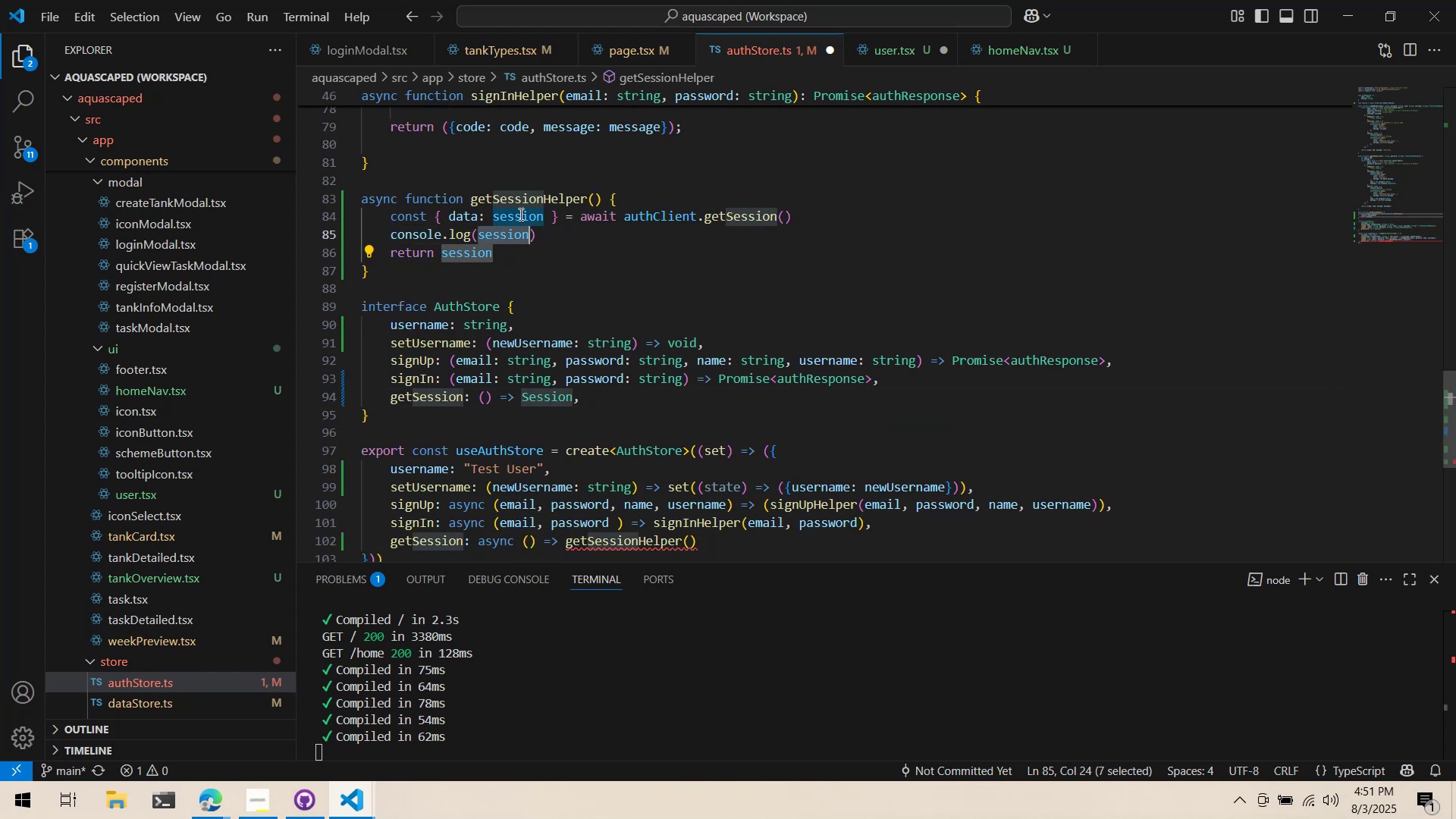 
triple_click([522, 210])
 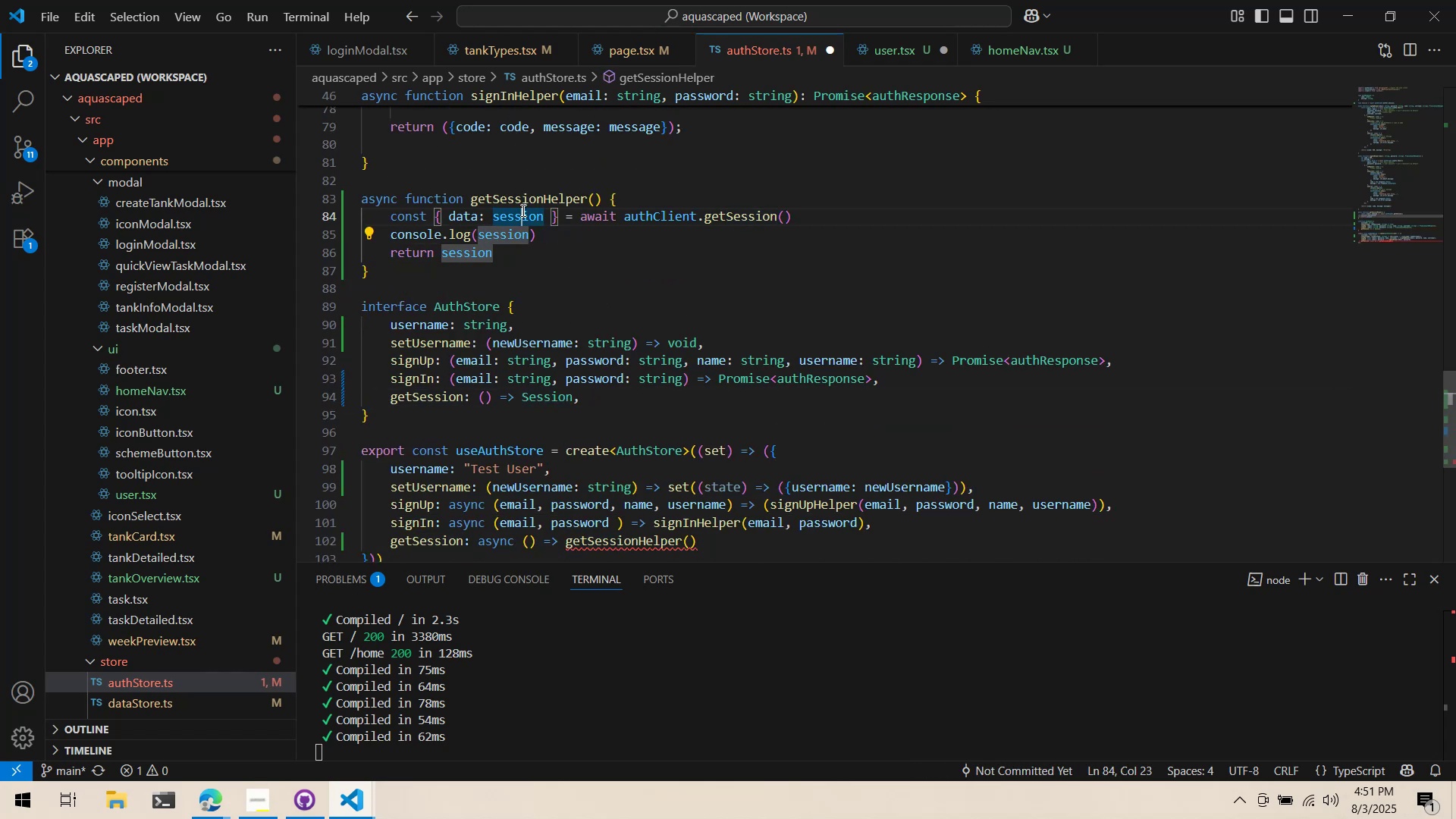 
triple_click([522, 210])
 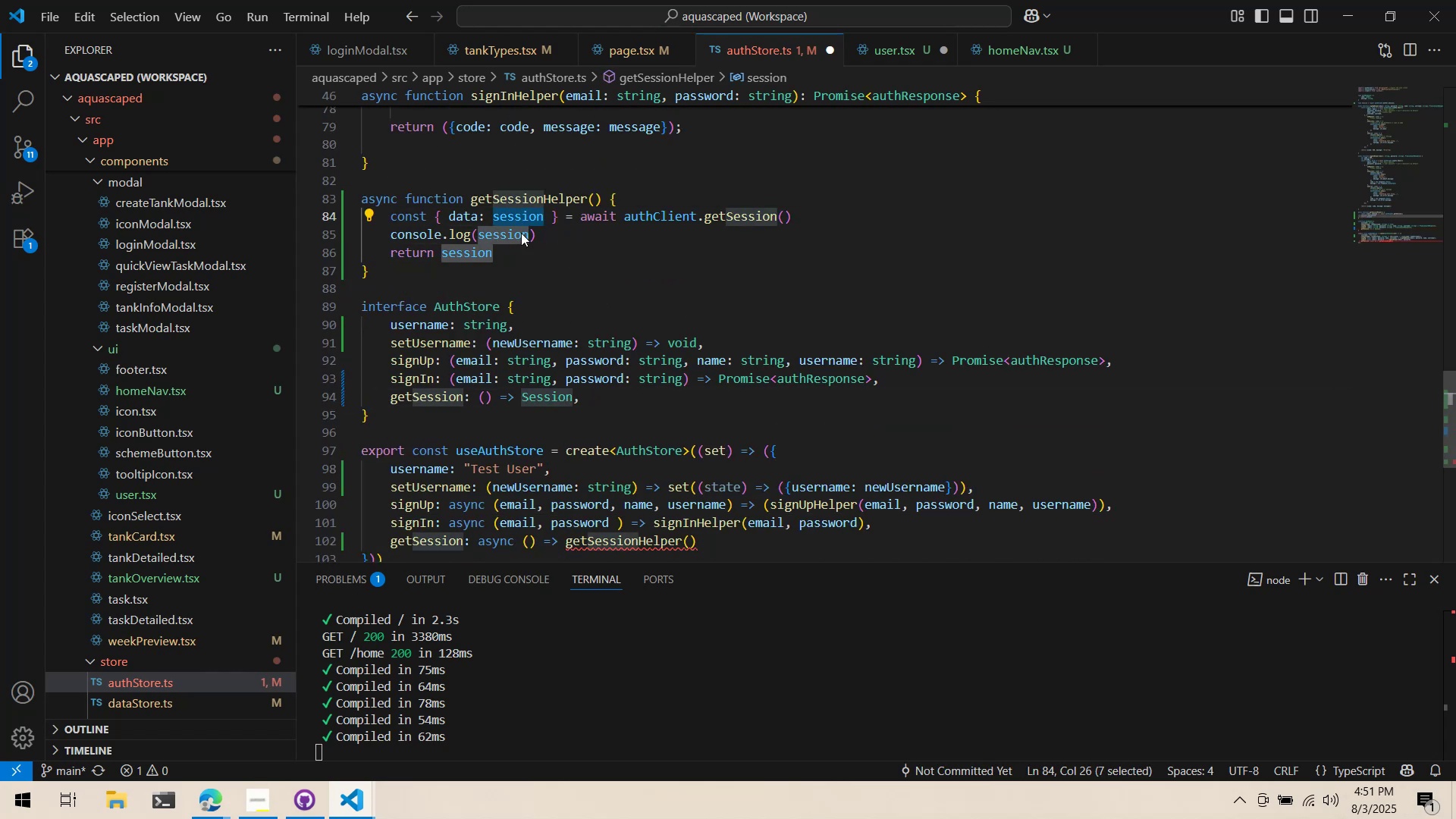 
hold_key(key=ControlLeft, duration=0.53)
 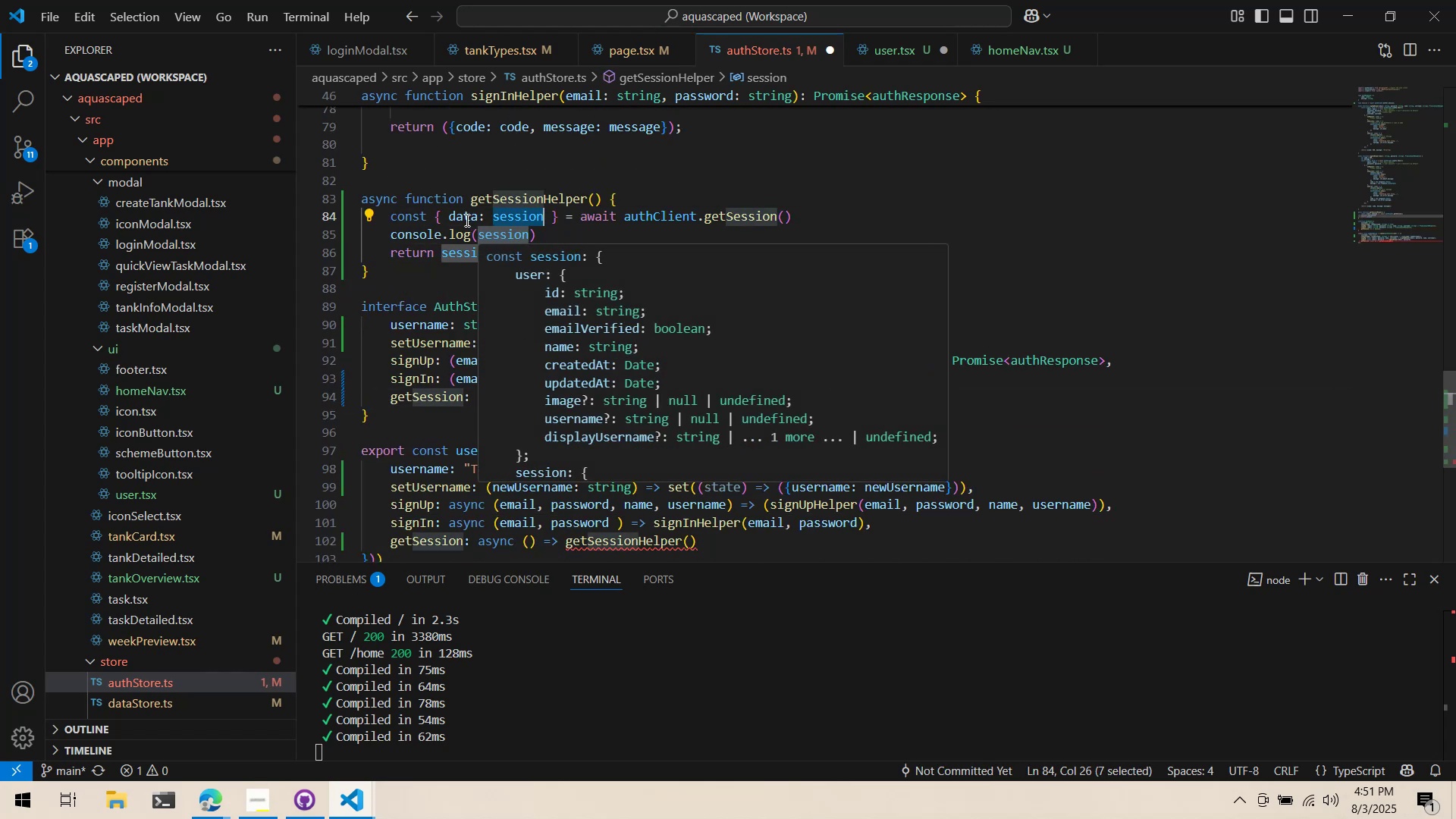 
double_click([466, 220])
 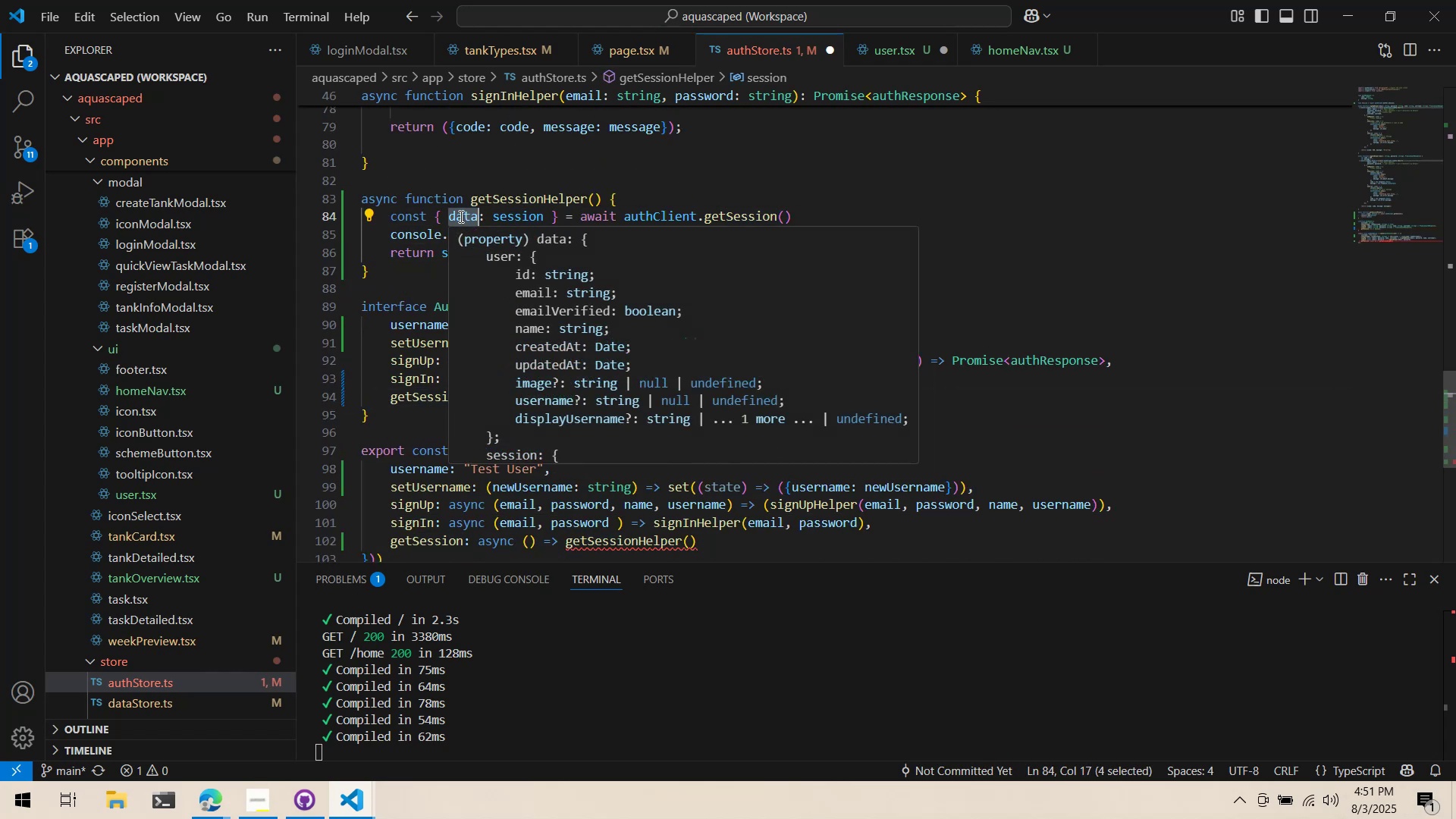 
left_click([551, 167])
 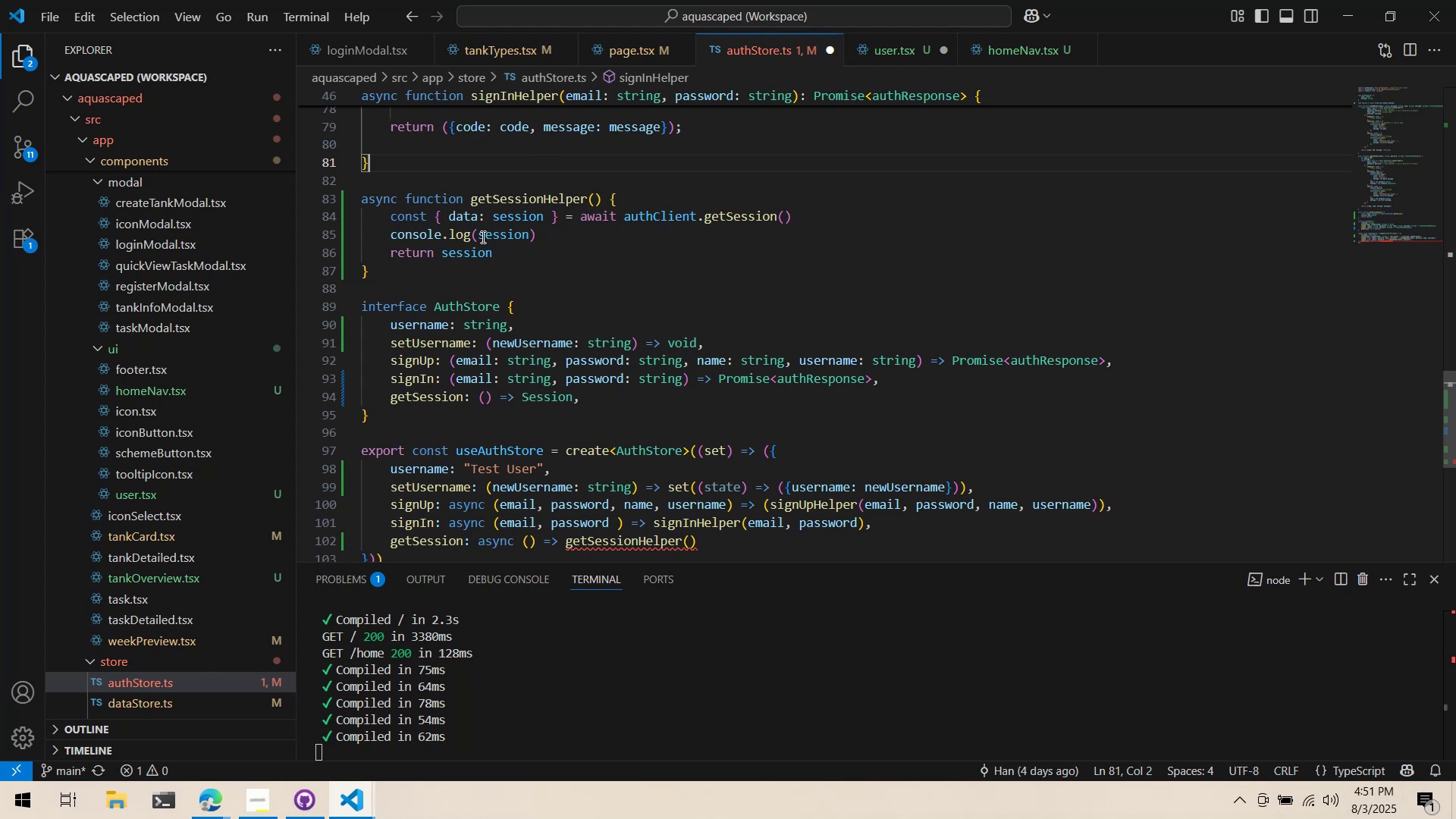 
double_click([469, 214])
 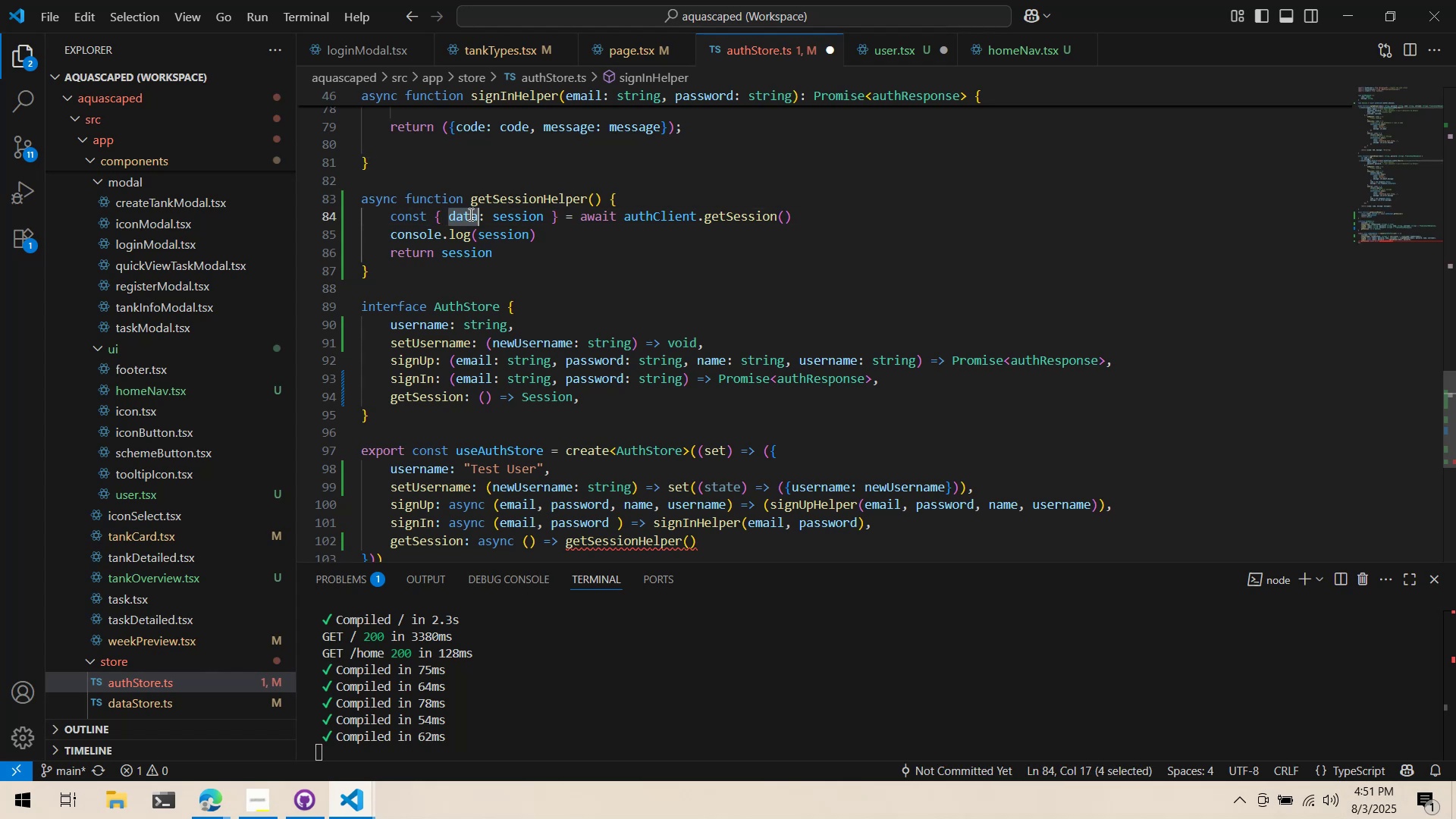 
key(Control+ControlLeft)
 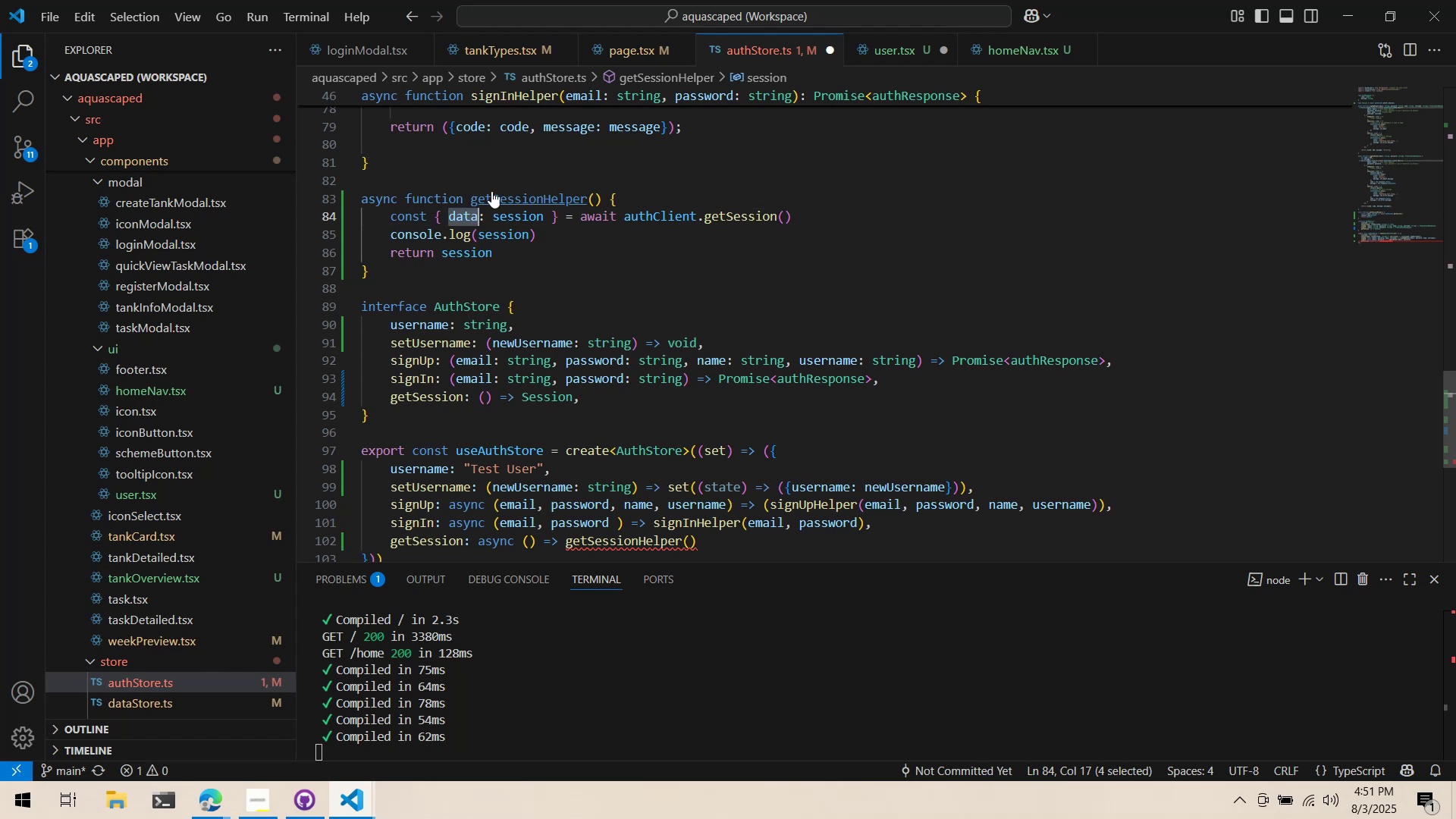 
key(Control+V)
 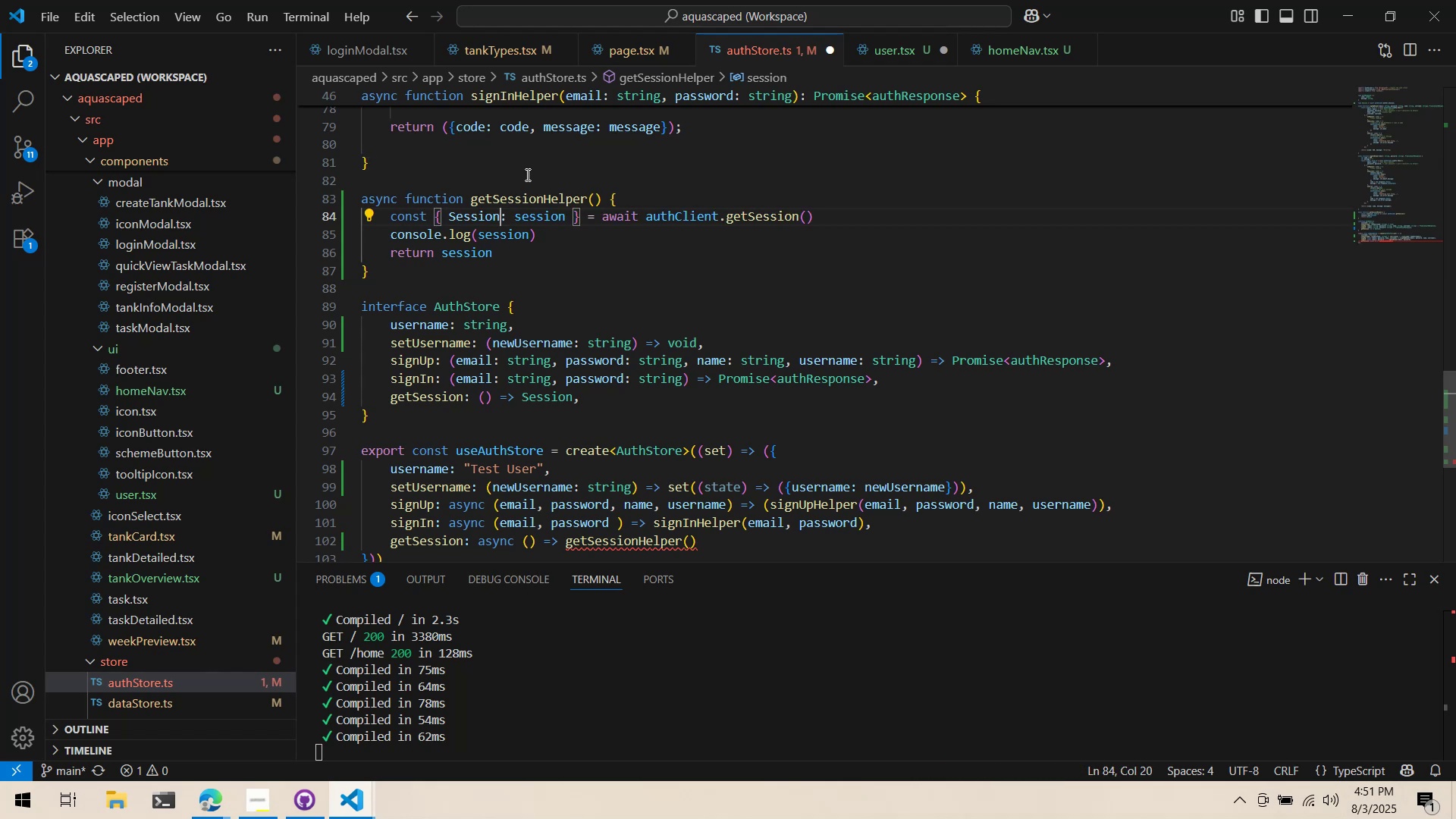 
left_click([526, 174])
 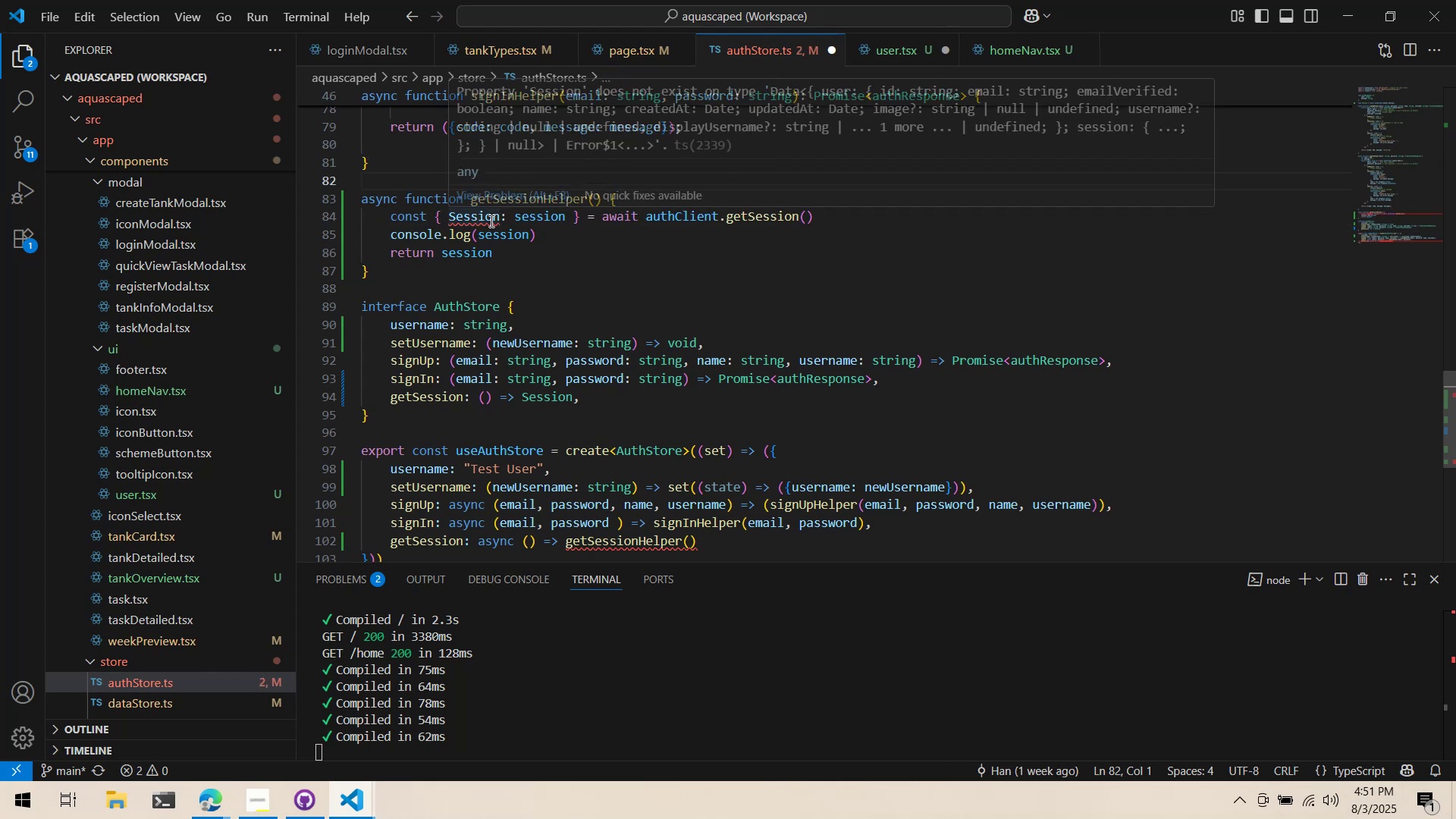 
key(Control+Z)
 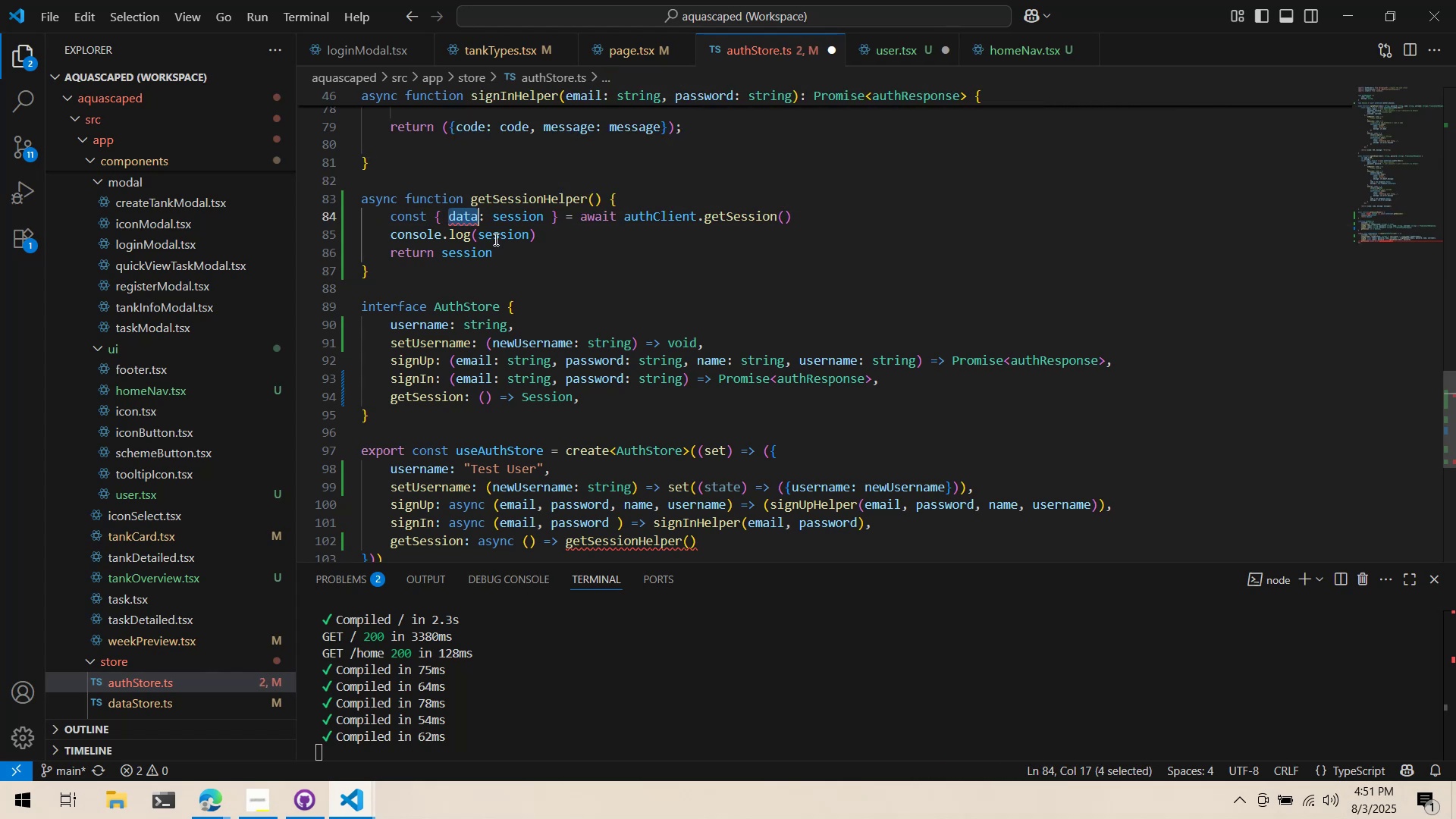 
left_click([499, 246])
 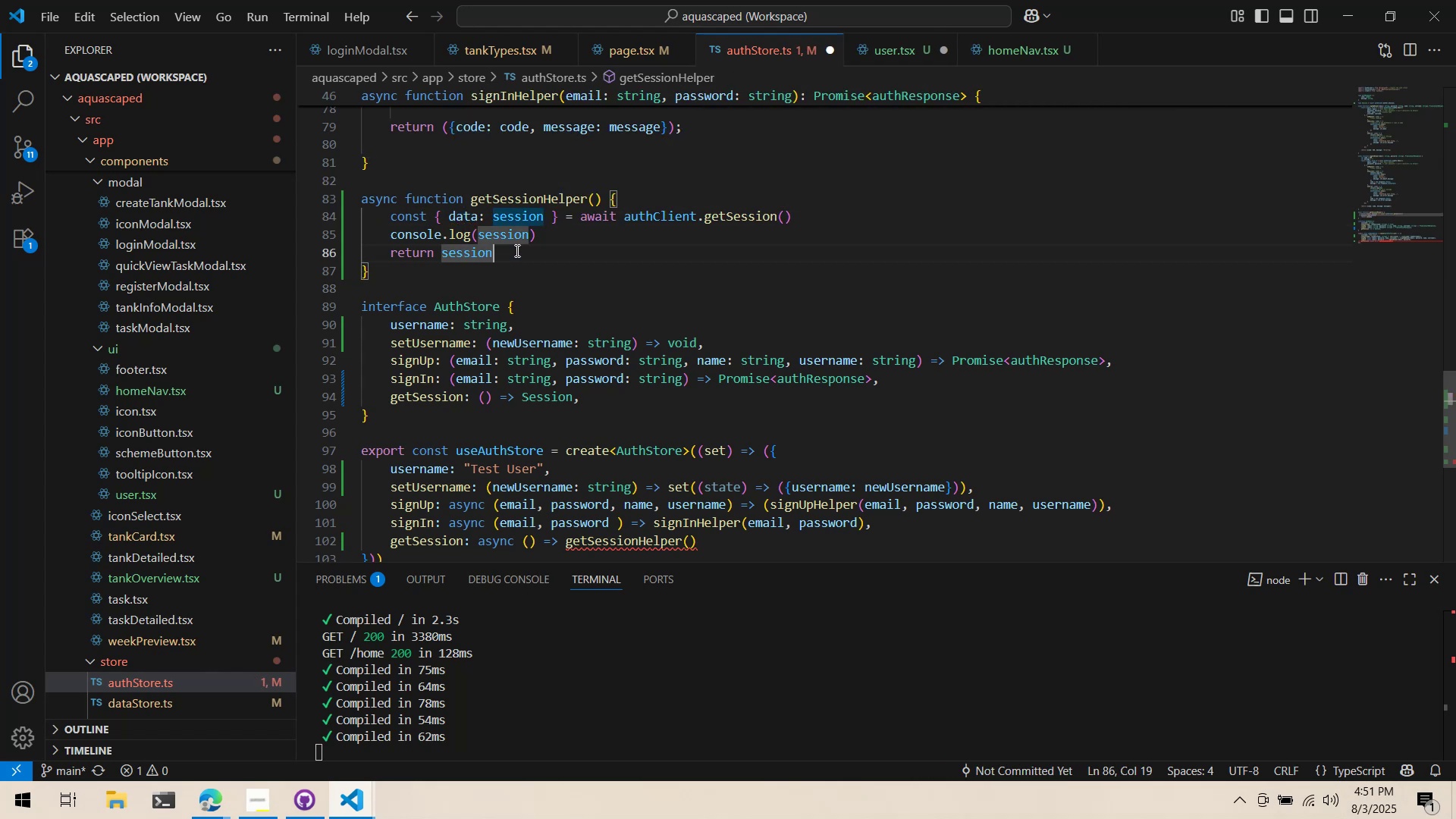 
scroll: coordinate [510, 253], scroll_direction: down, amount: 3.0
 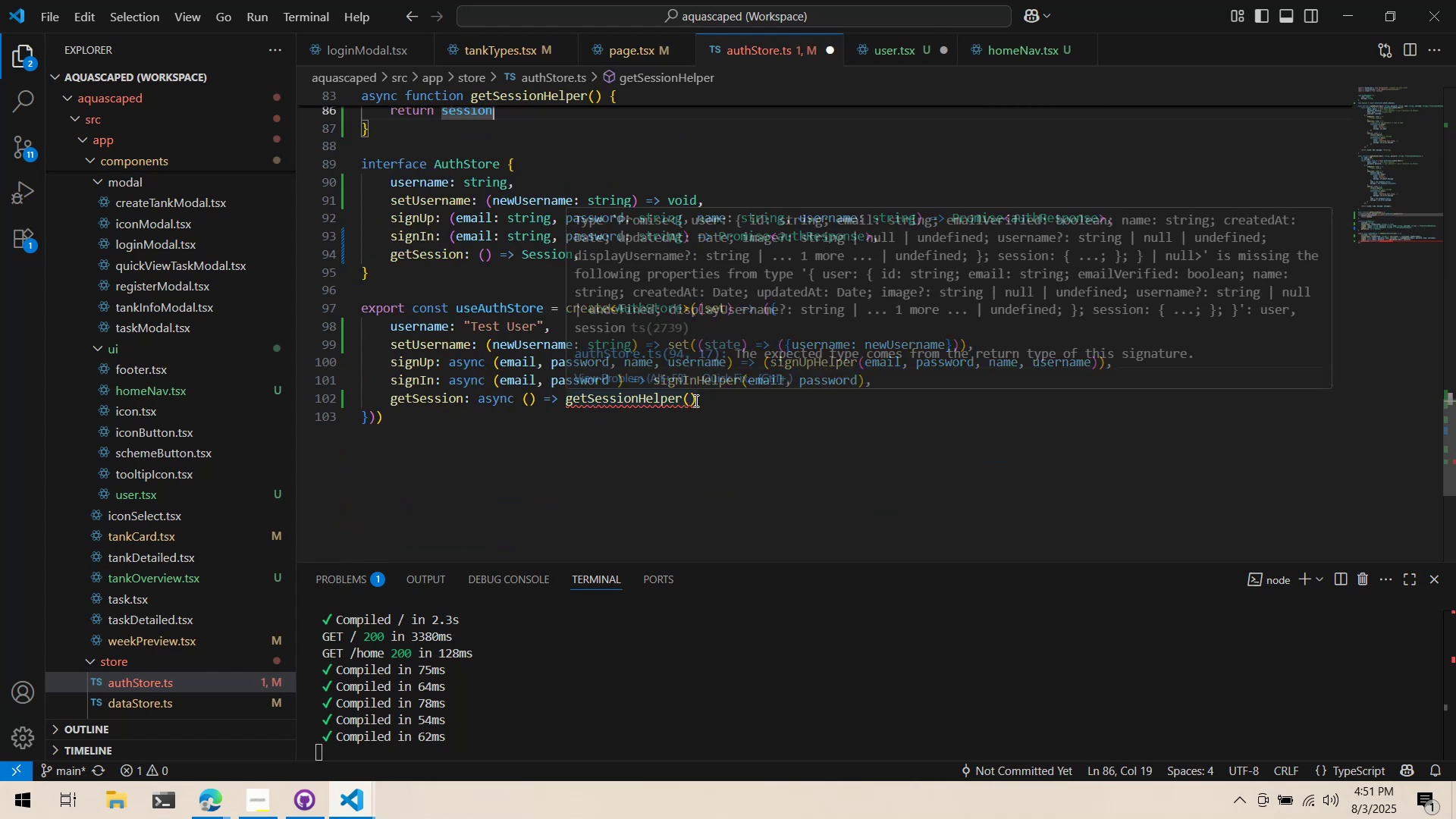 
left_click([579, 405])
 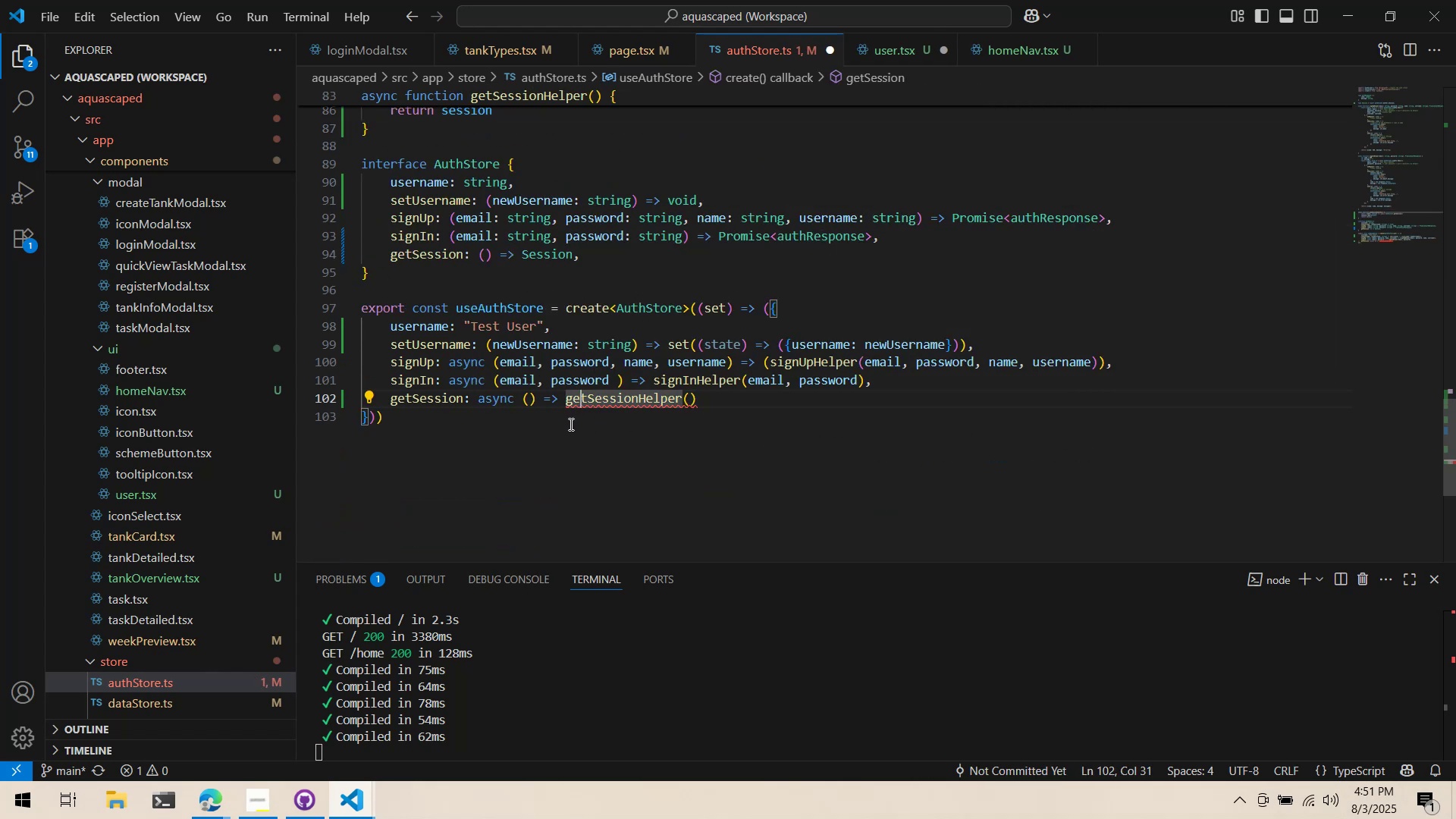 
left_click([570, 424])
 